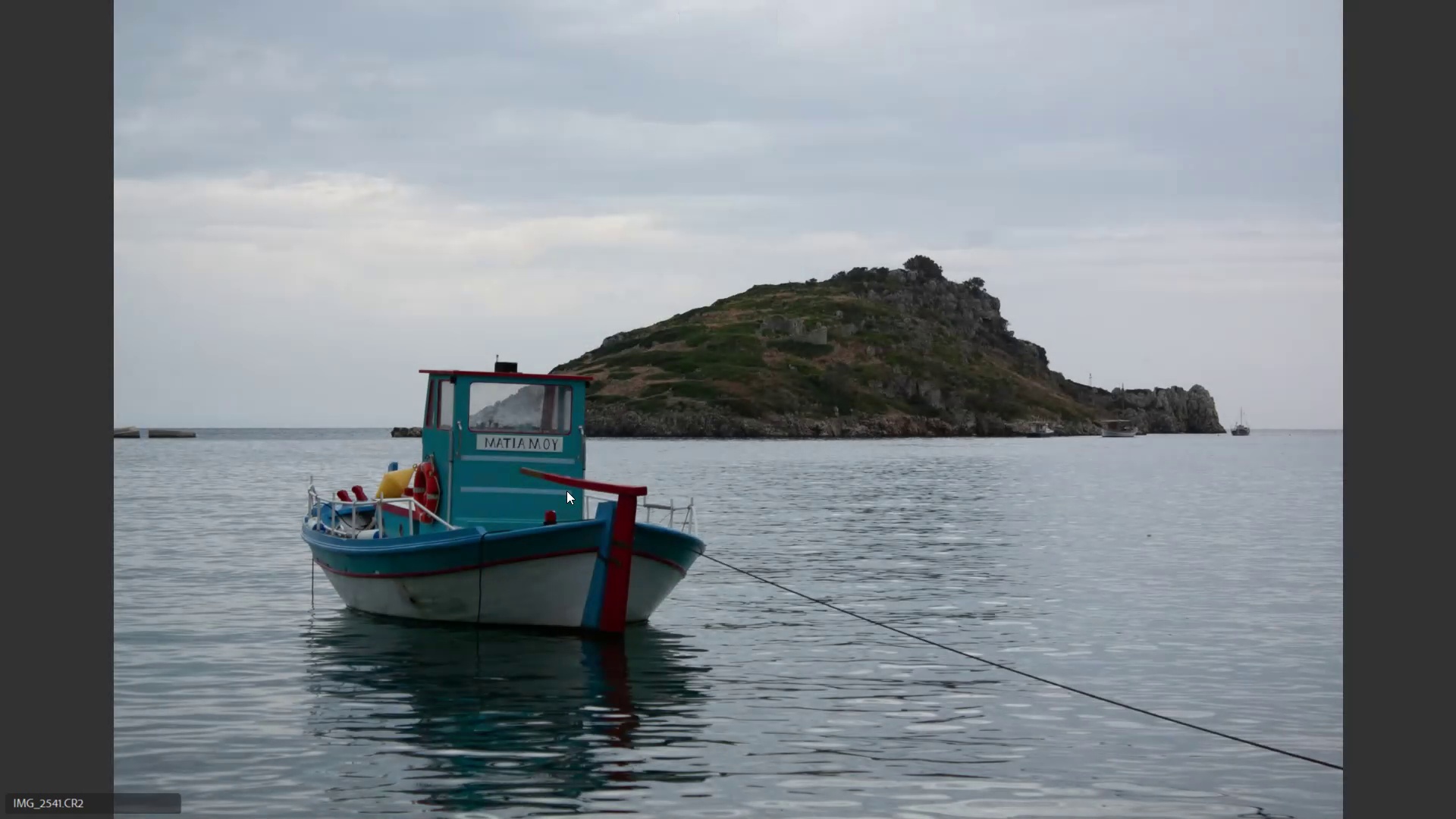 
key(ArrowRight)
 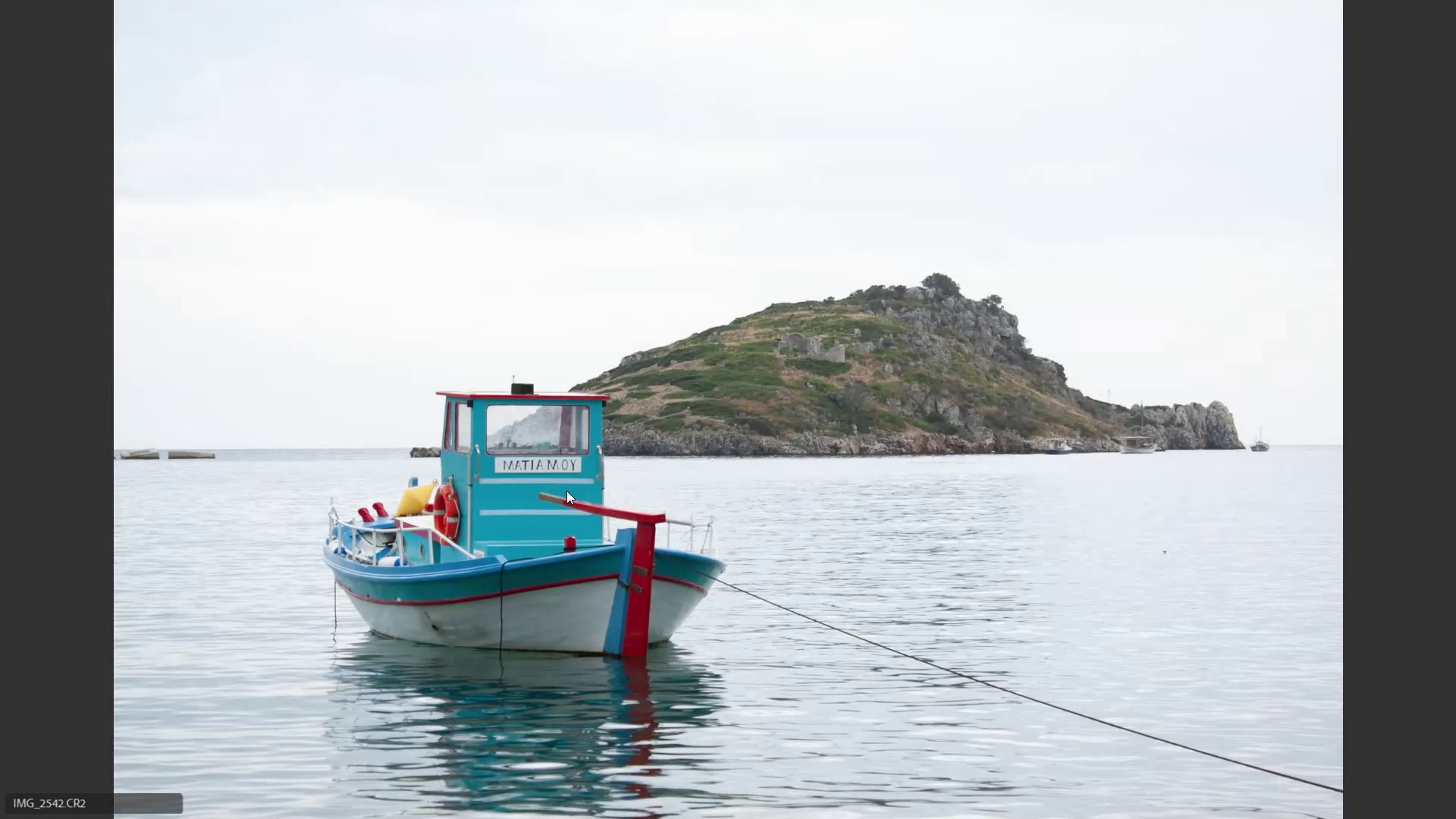 
key(ArrowLeft)
 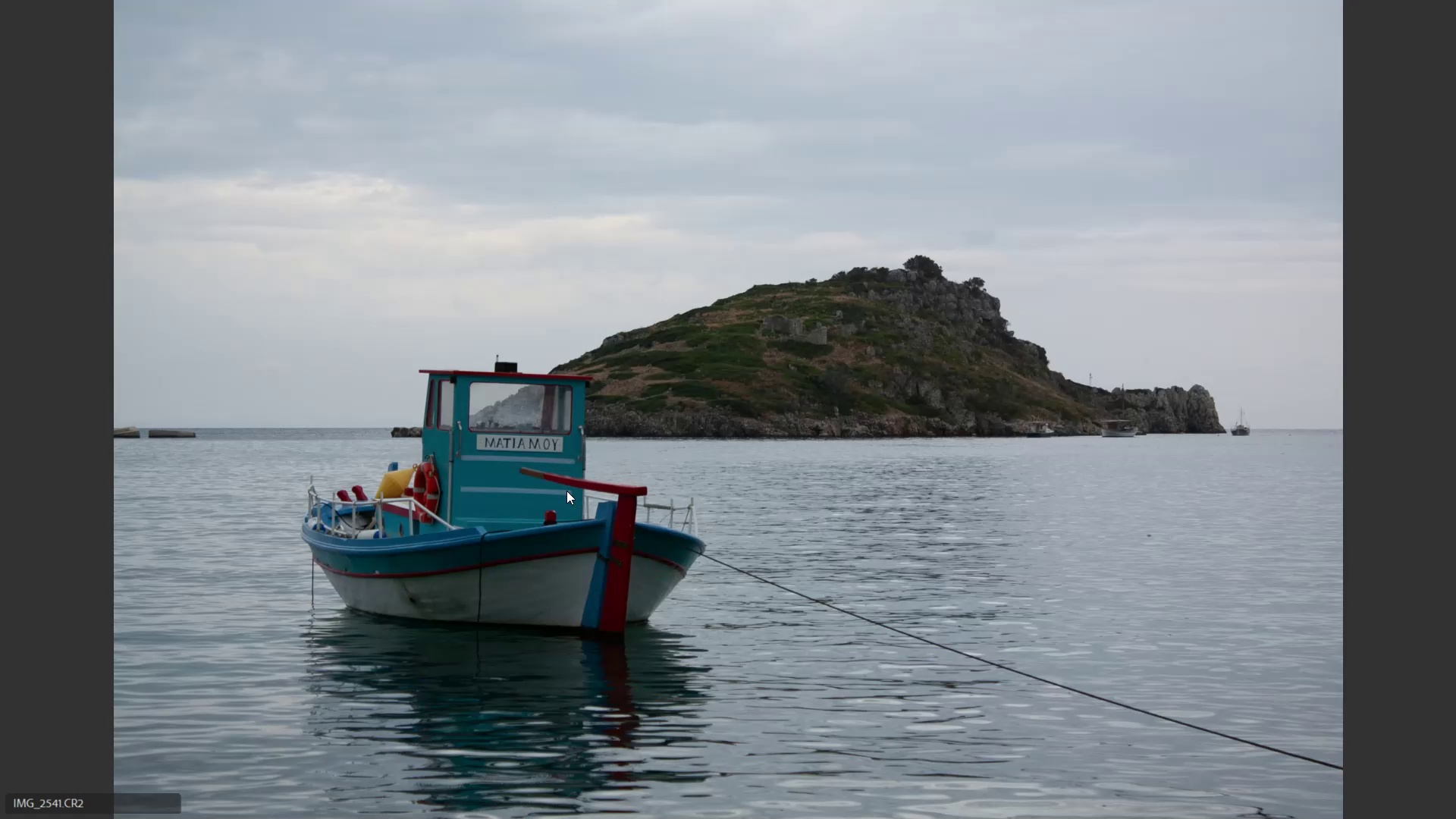 
key(6)
 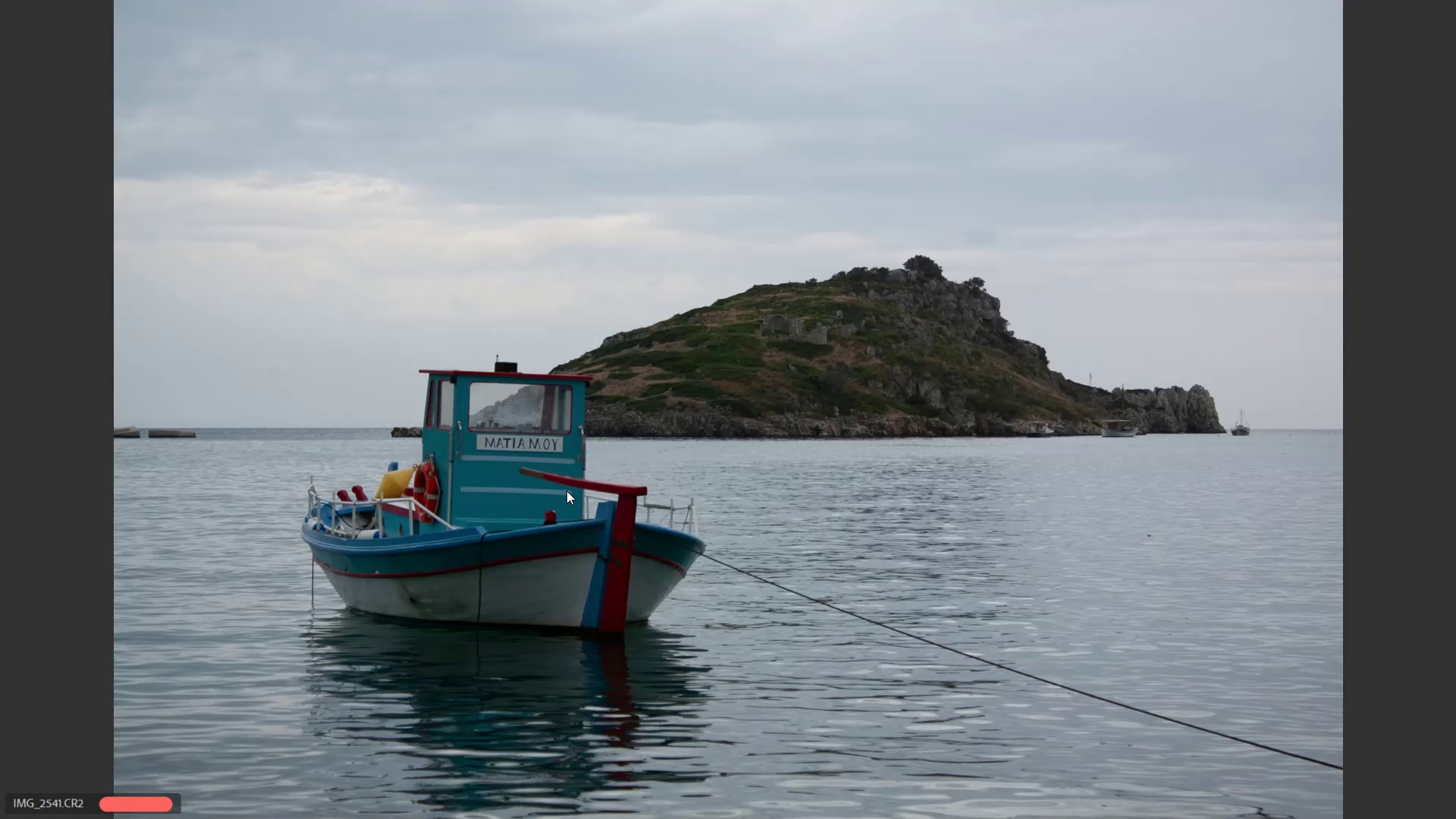 
key(ArrowRight)
 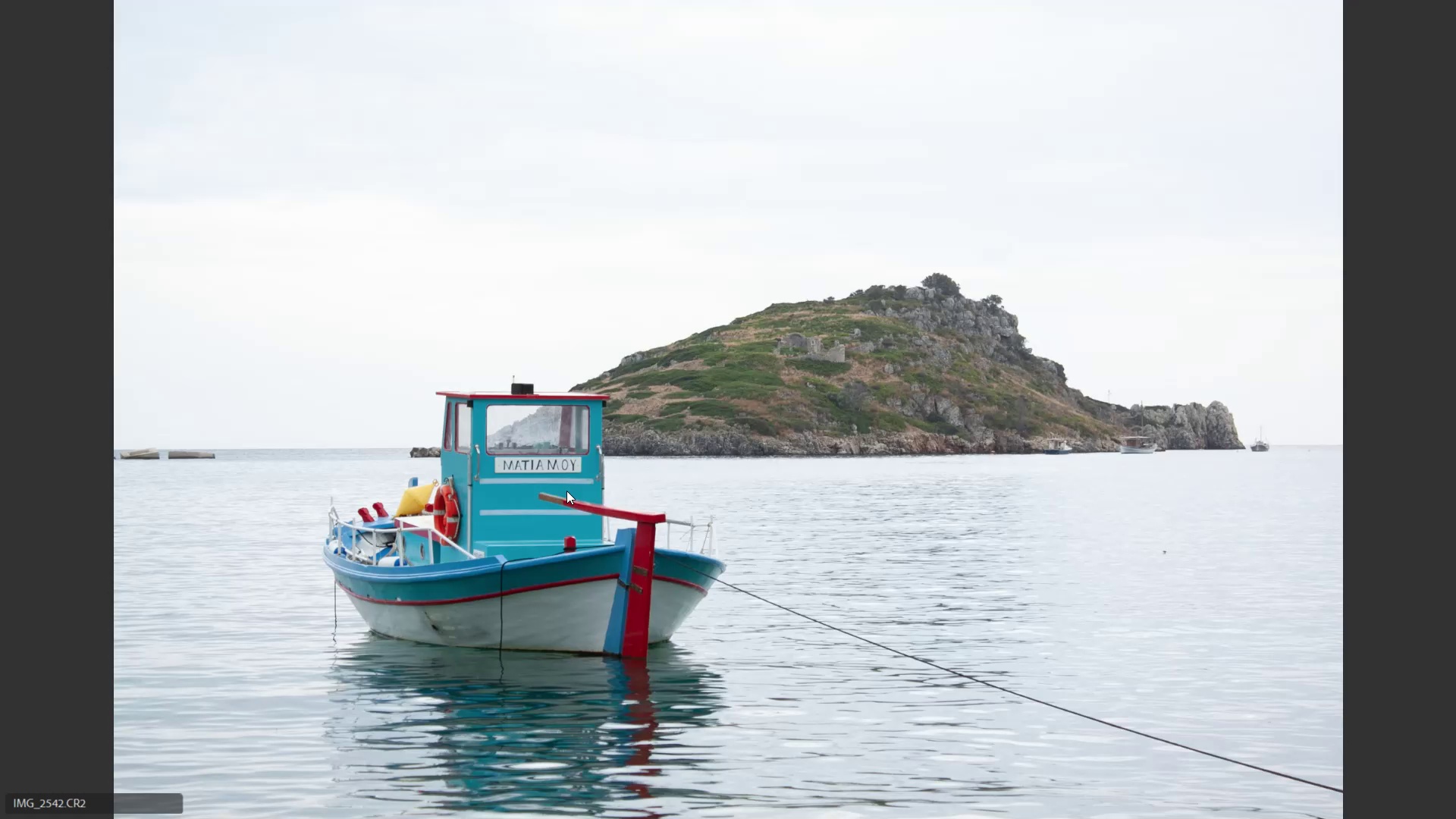 
key(ArrowRight)
 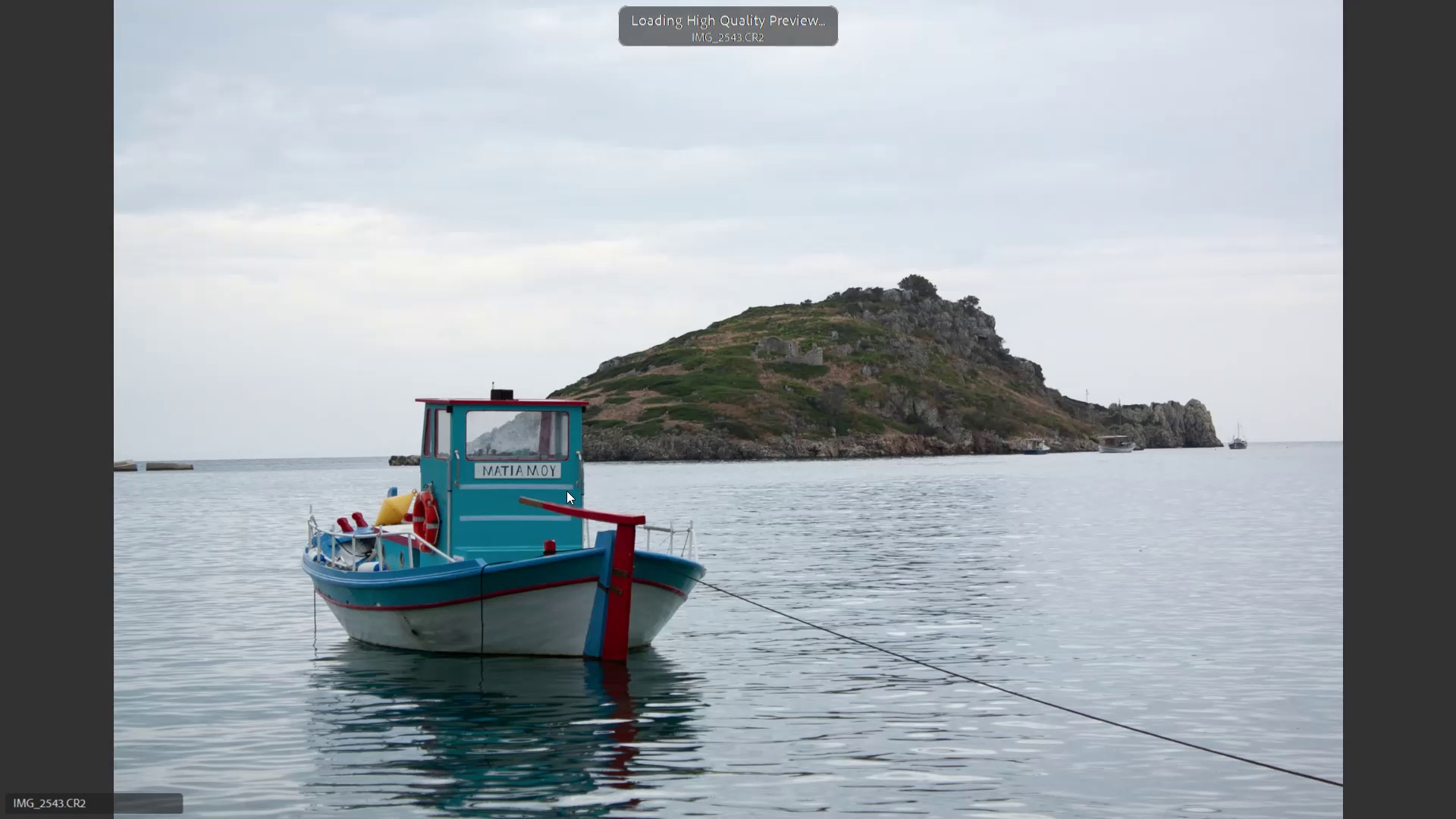 
key(ArrowRight)
 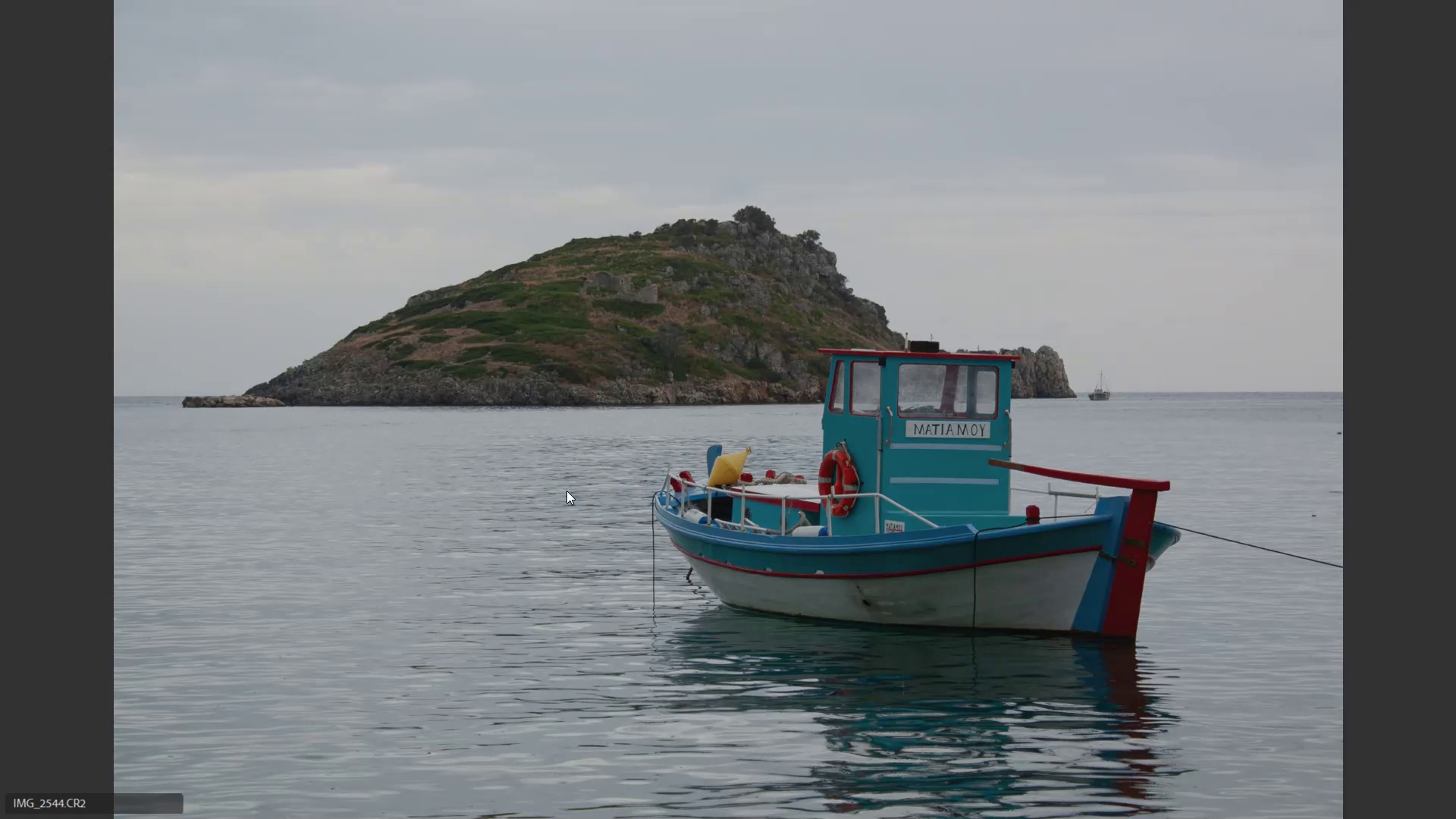 
key(ArrowRight)
 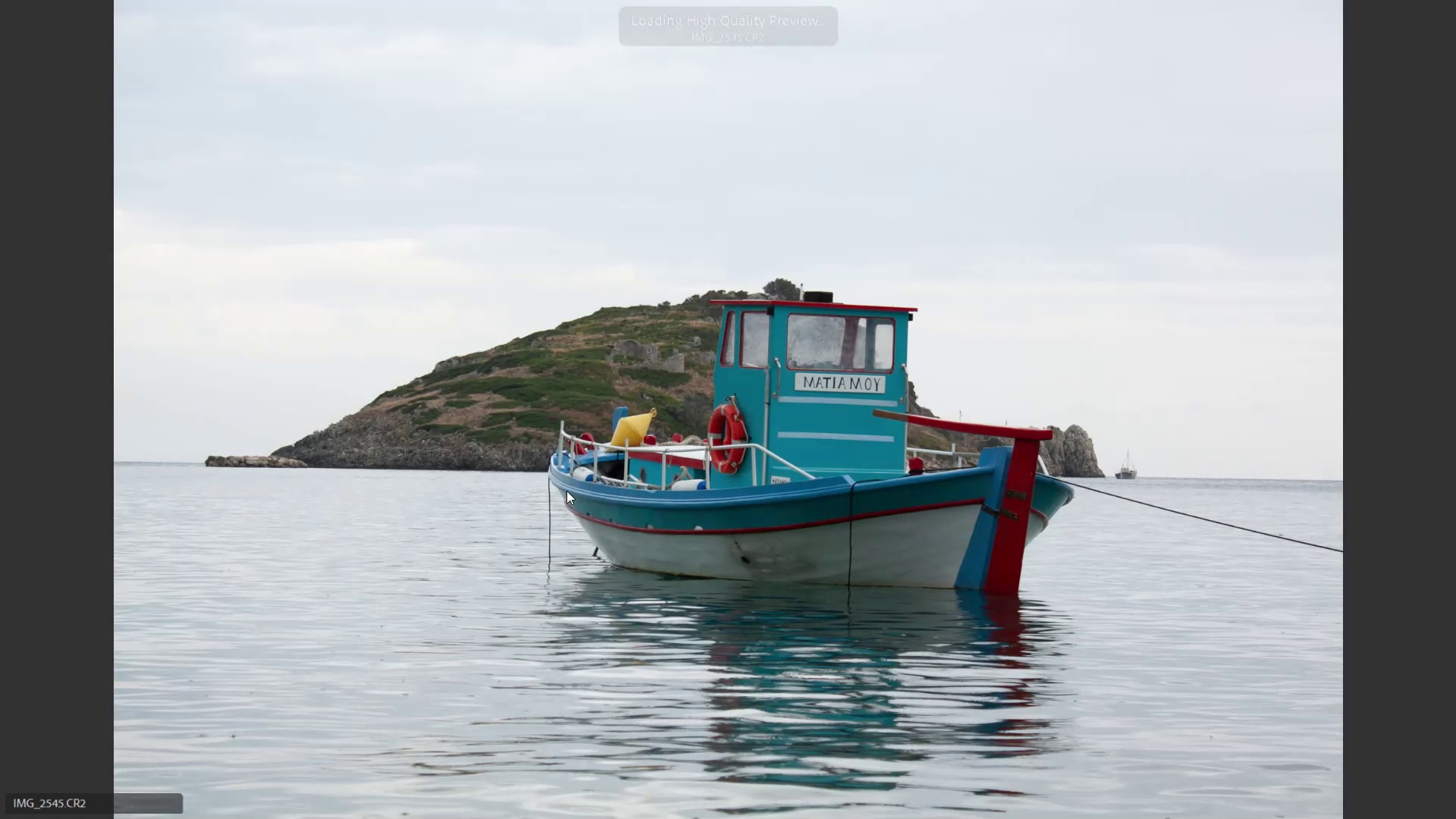 
key(ArrowRight)
 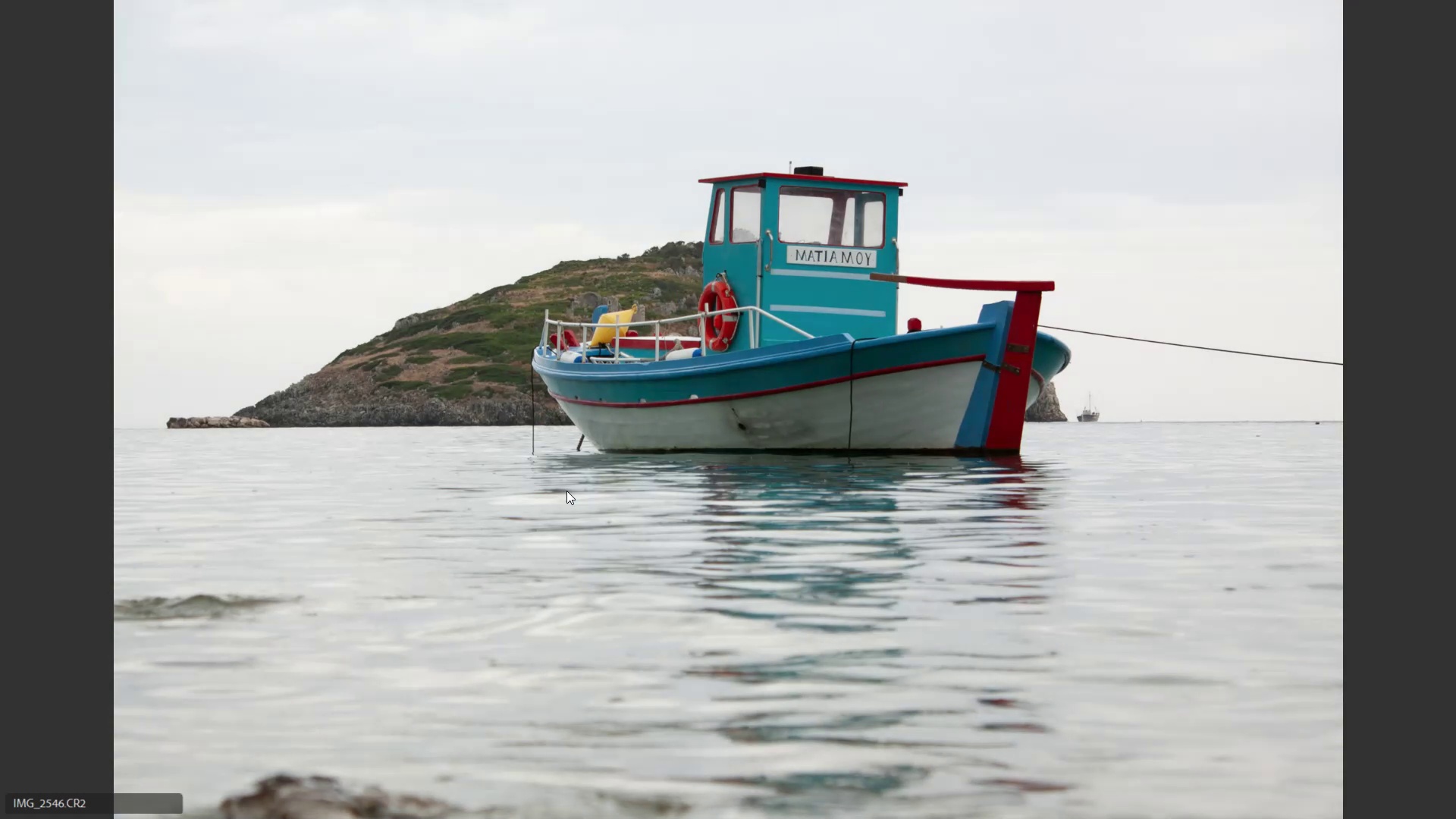 
key(ArrowLeft)
 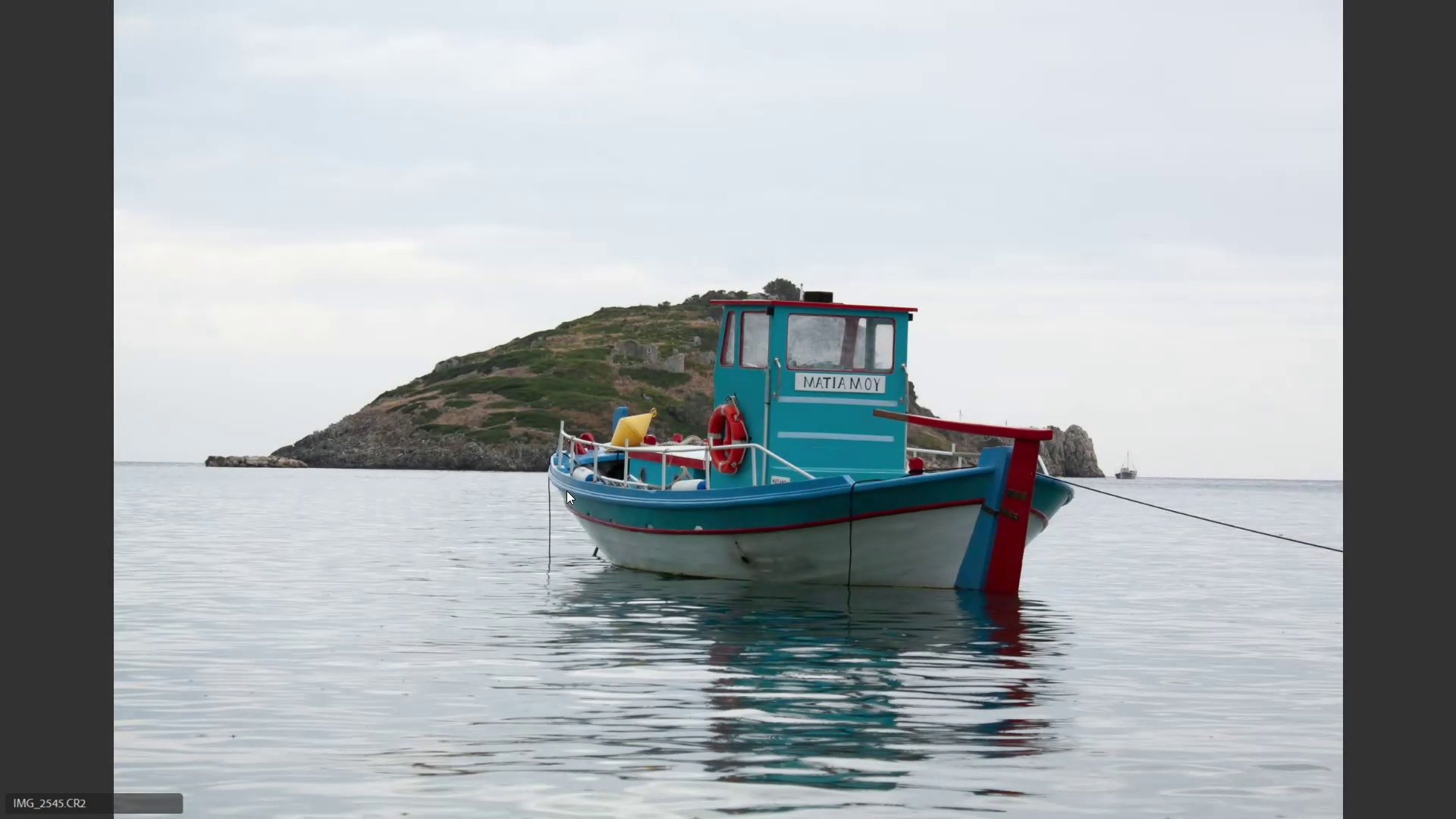 
key(6)
 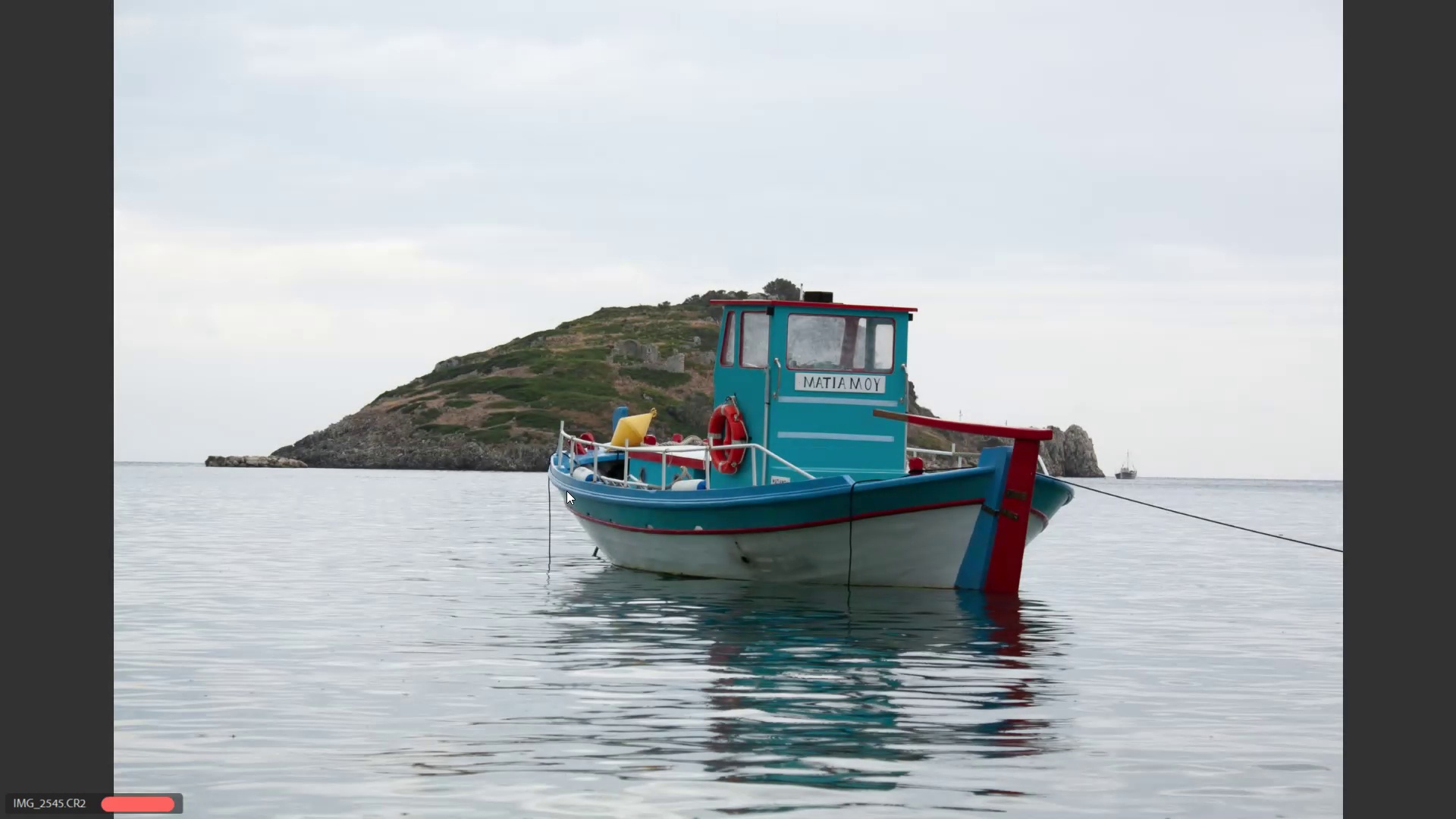 
key(ArrowRight)
 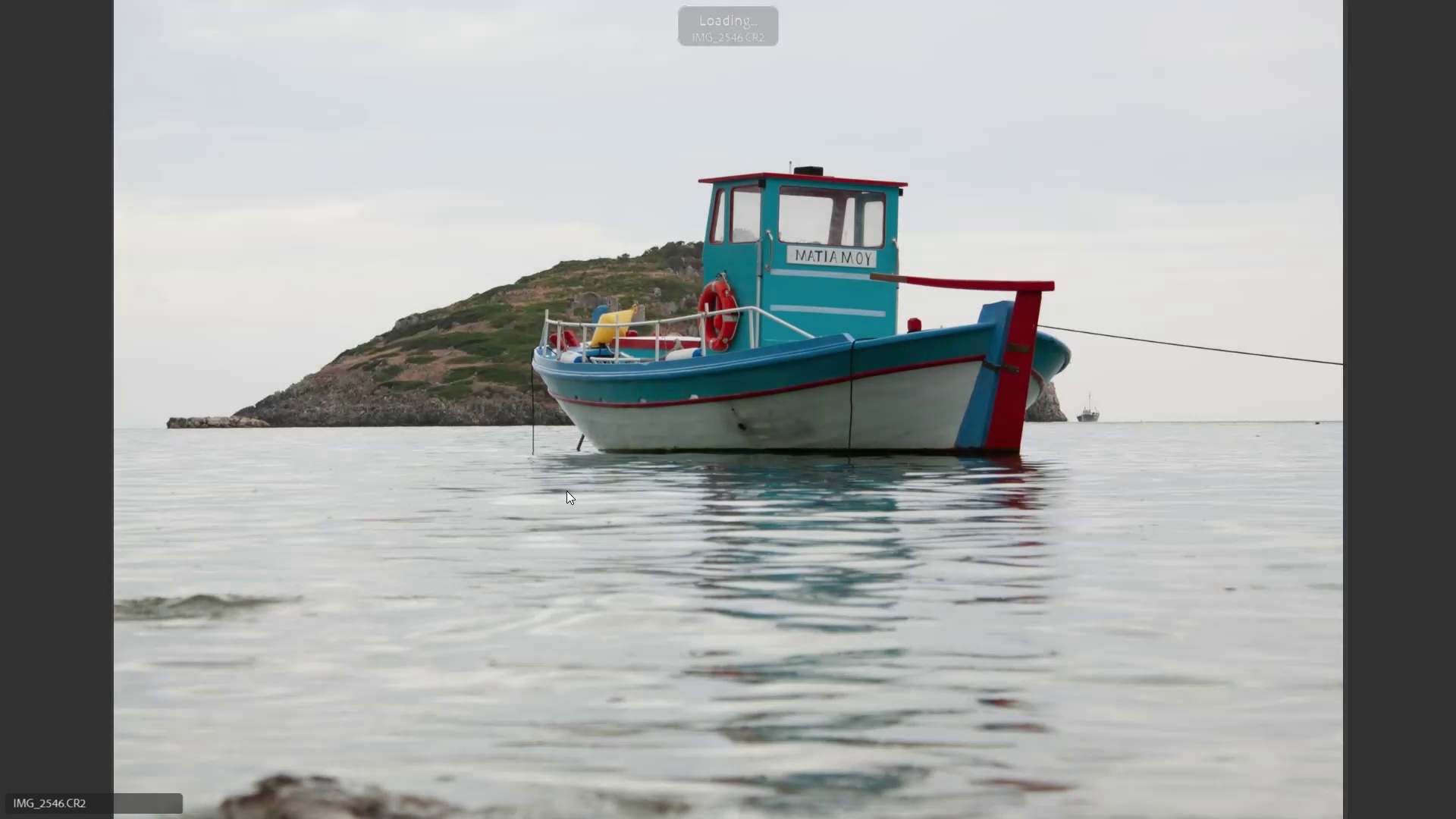 
key(ArrowRight)
 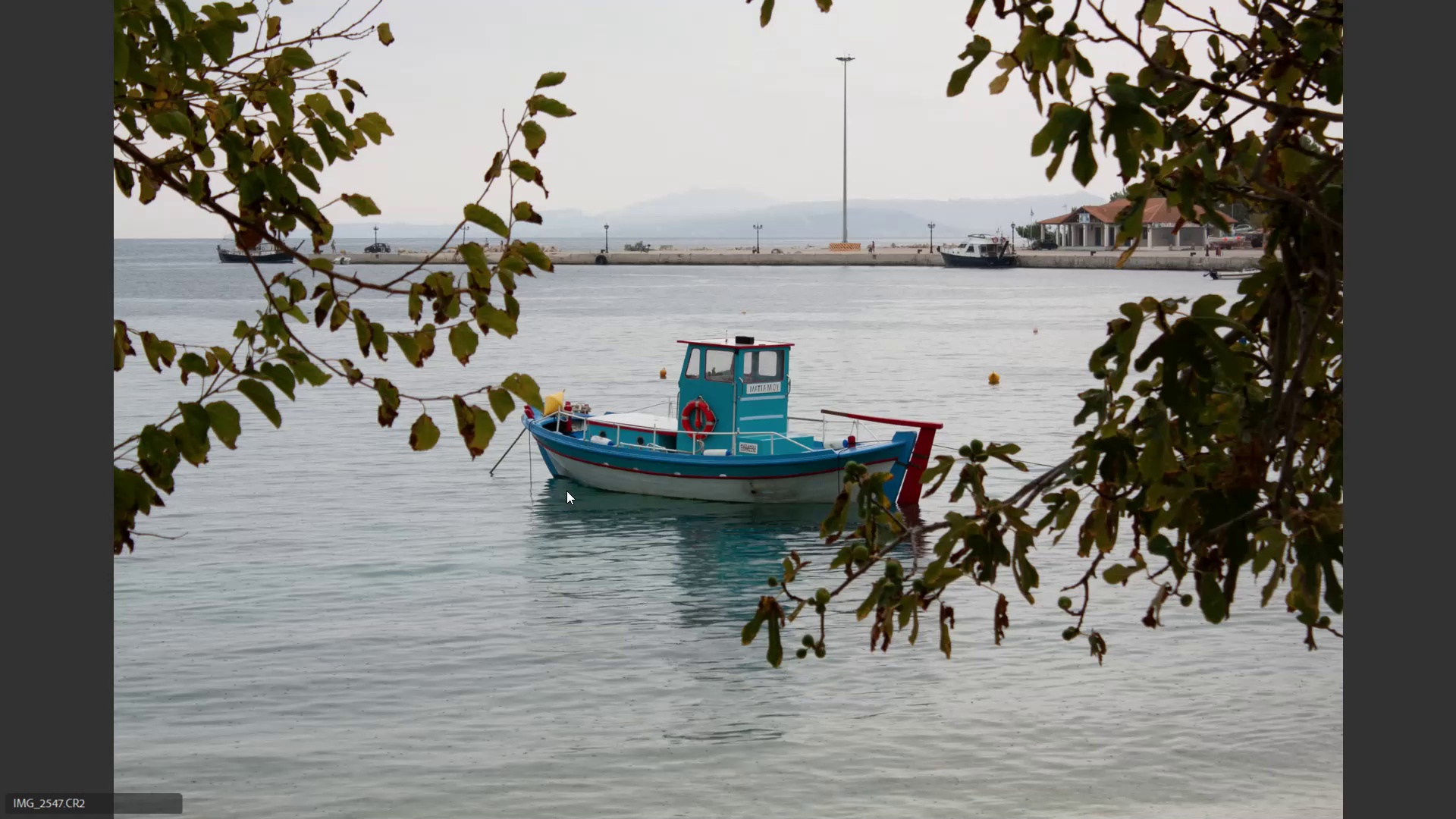 
key(ArrowRight)
 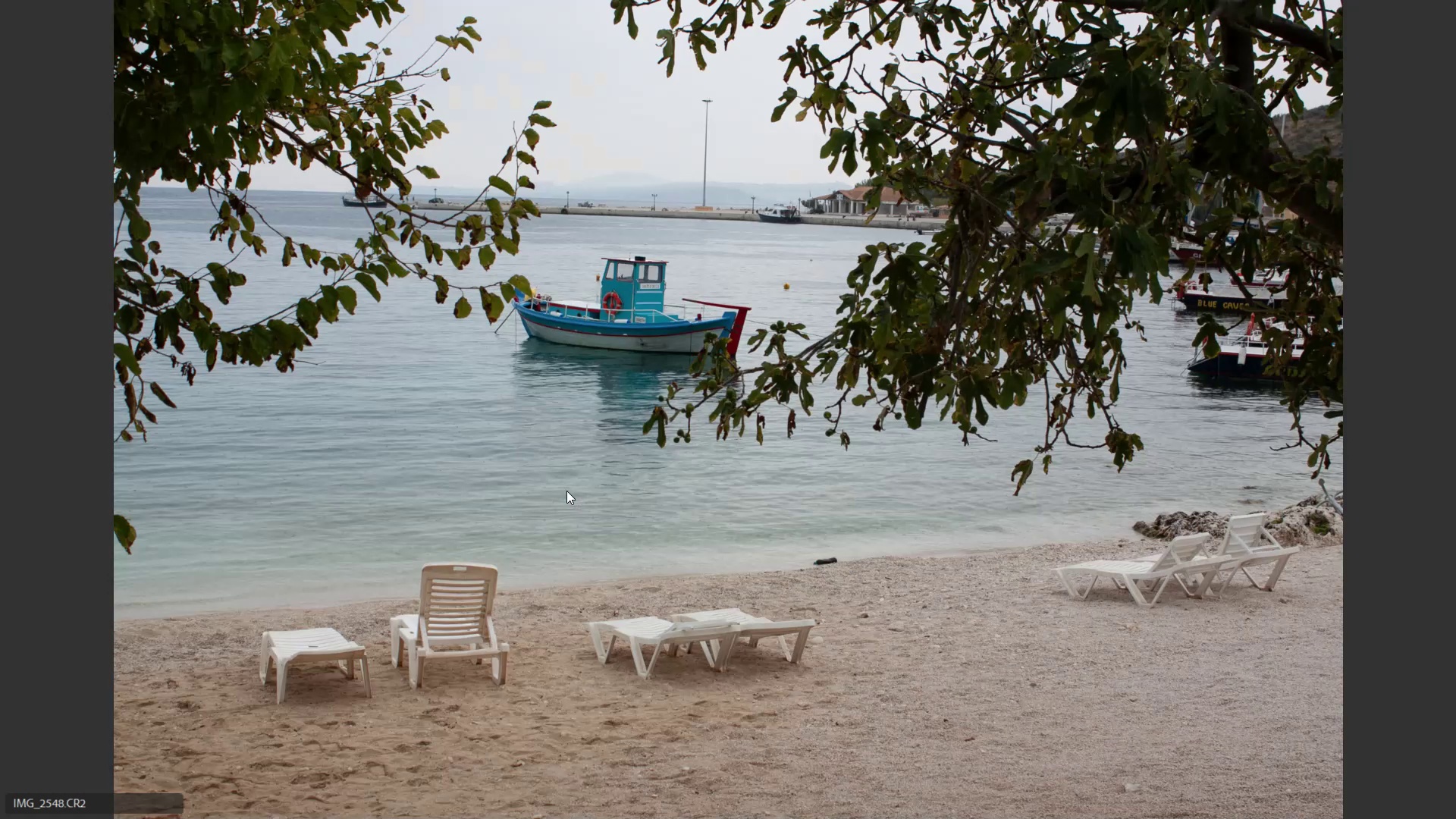 
key(ArrowLeft)
 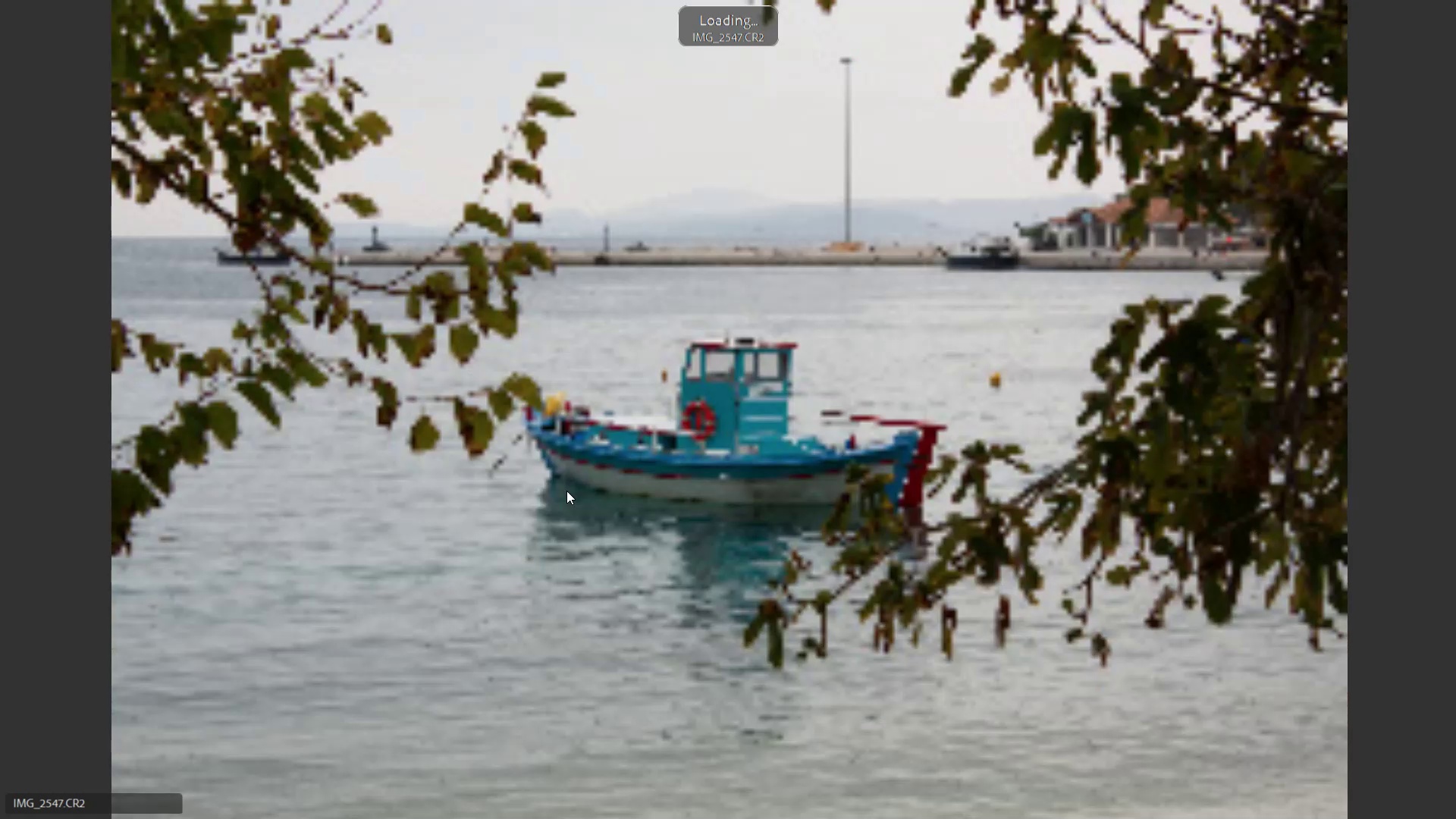 
key(ArrowRight)
 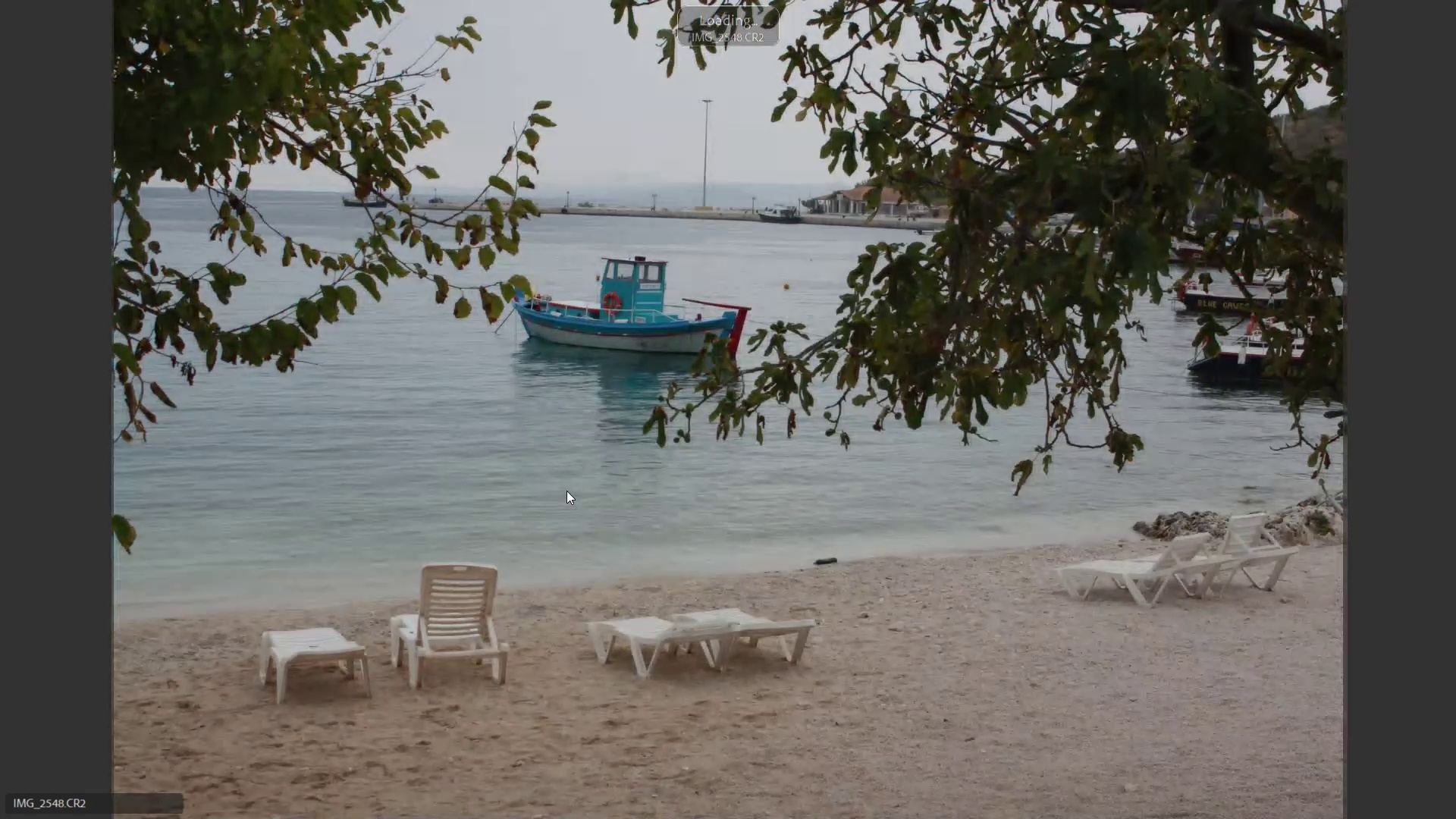 
key(ArrowRight)
 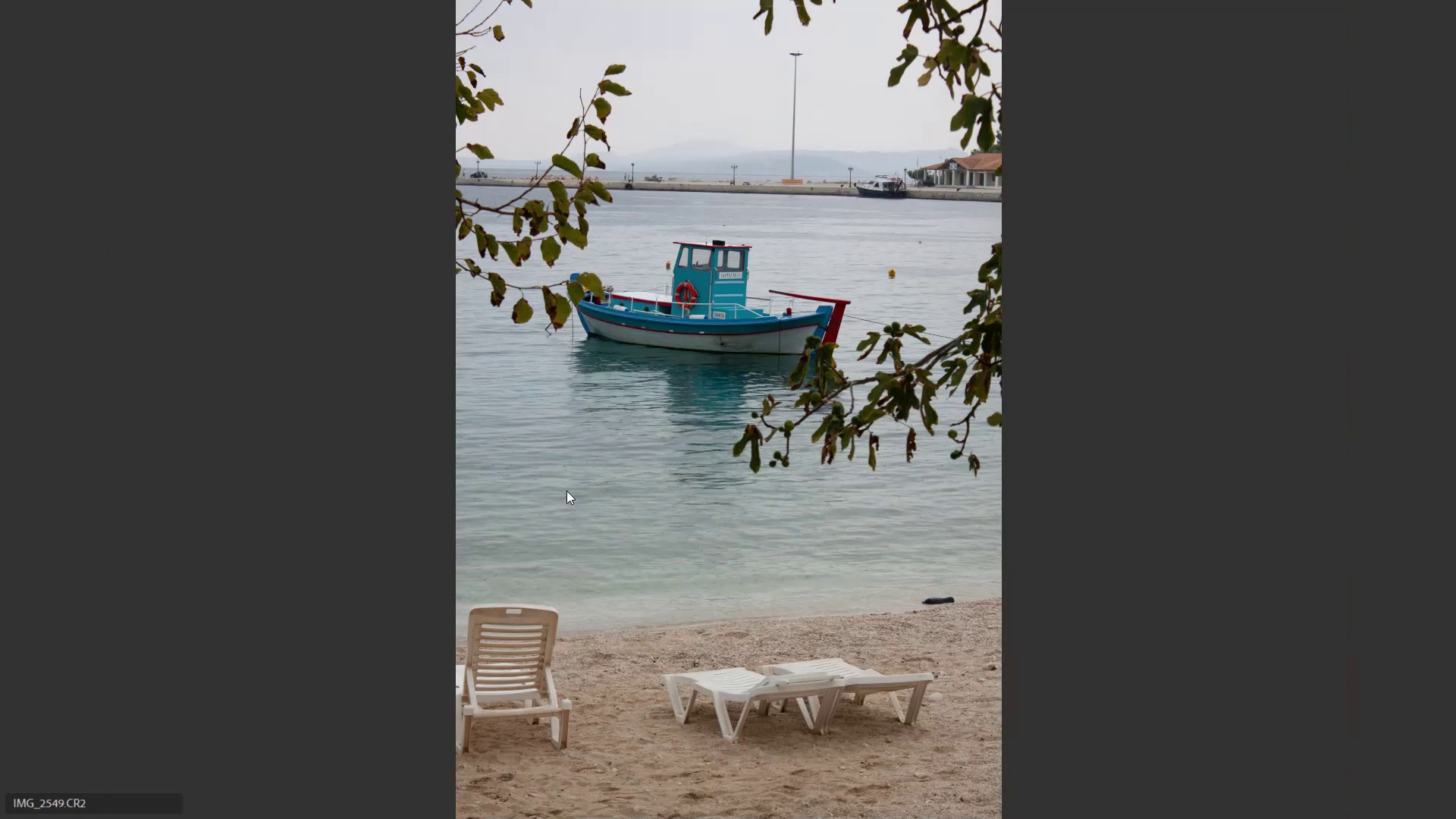 
key(ArrowRight)
 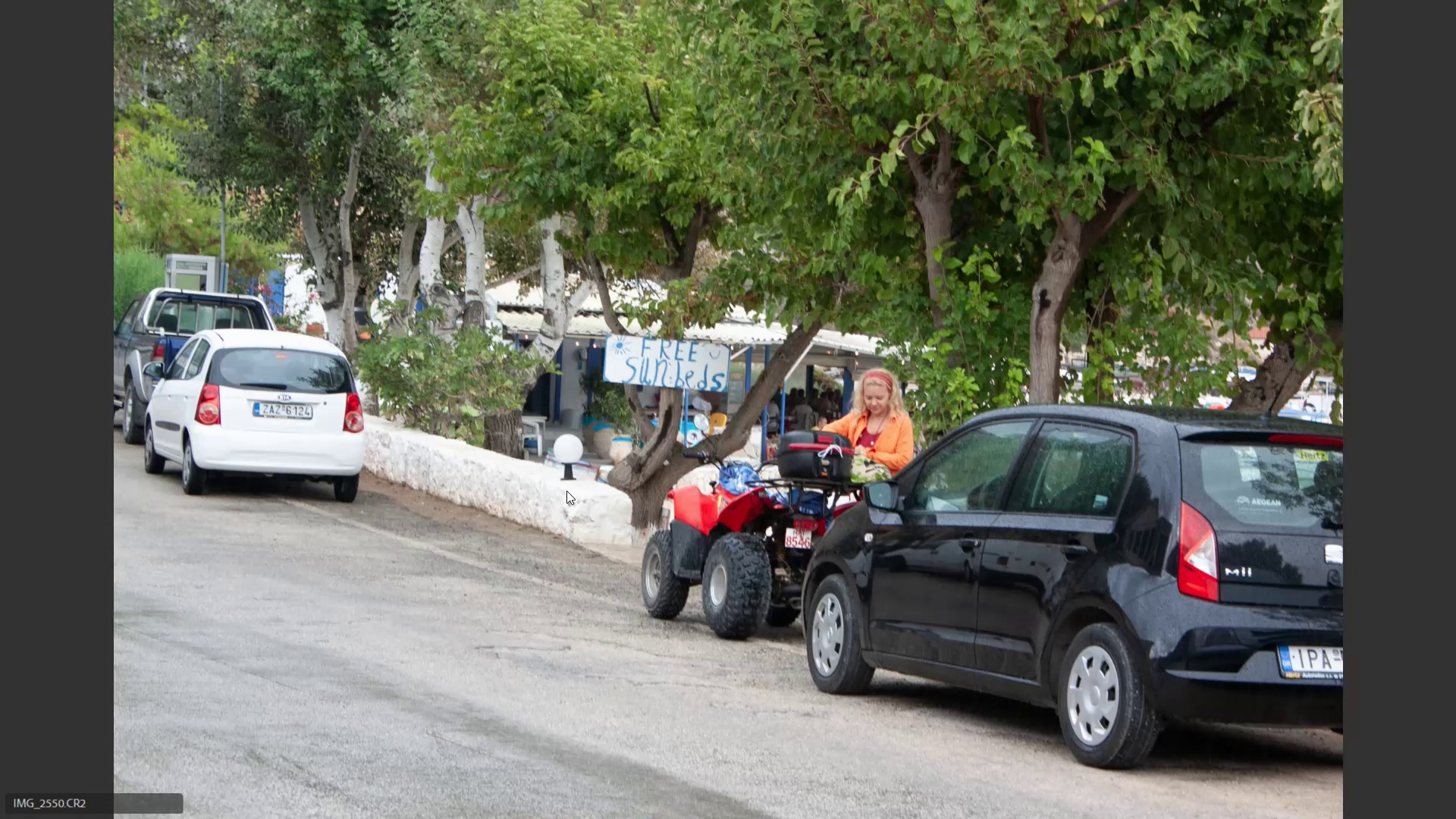 
key(ArrowRight)
 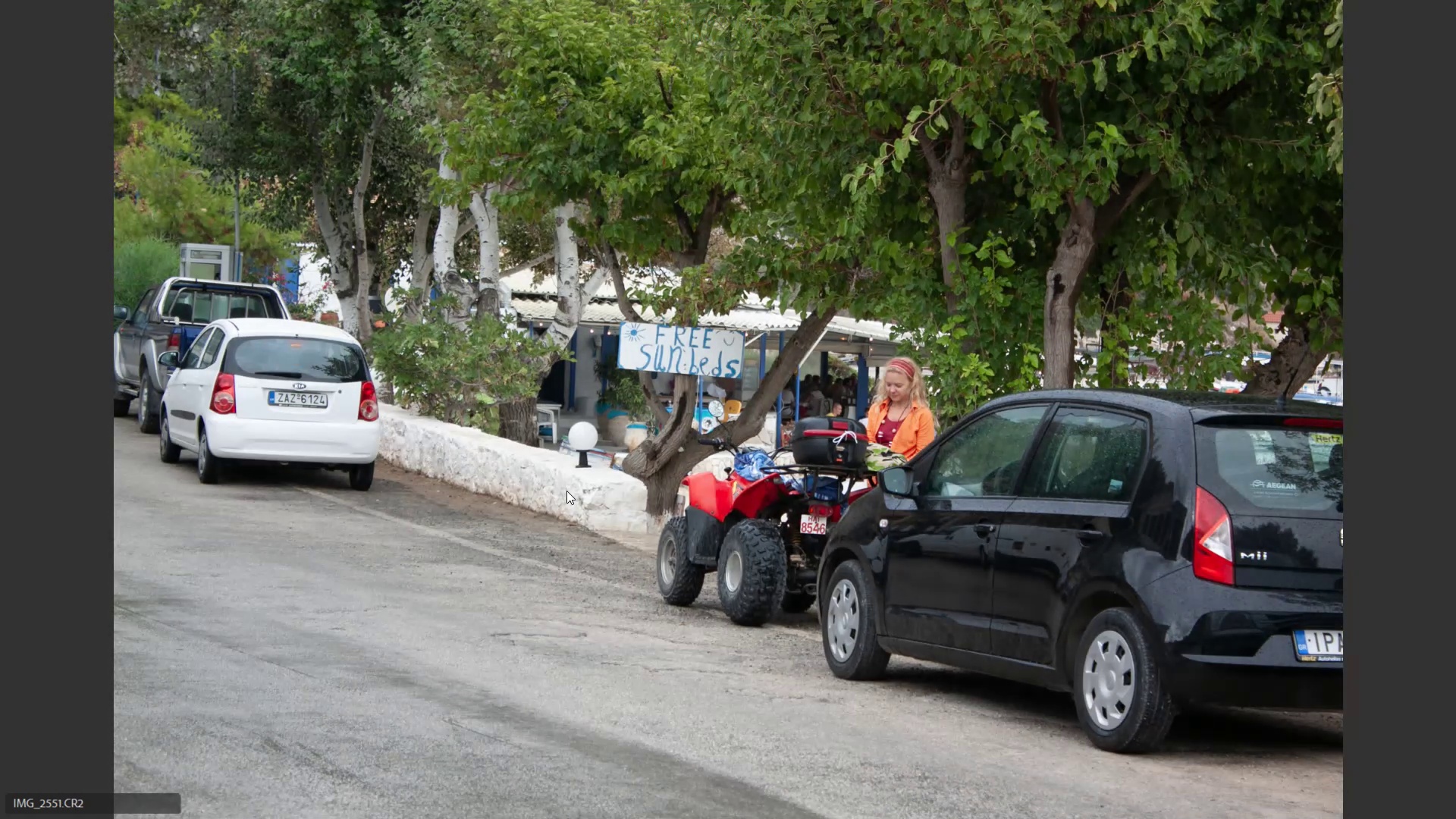 
key(ArrowRight)
 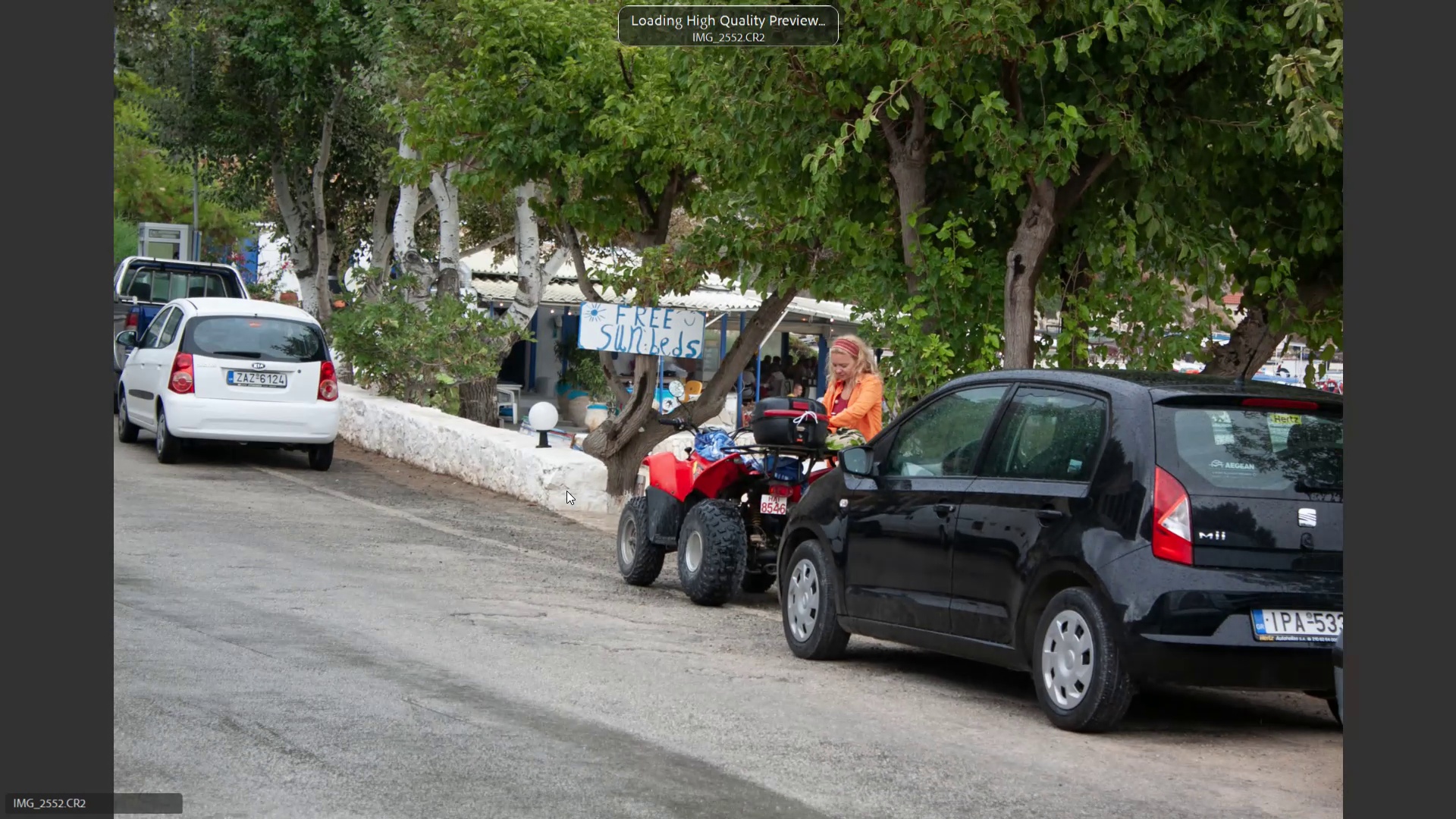 
key(ArrowLeft)
 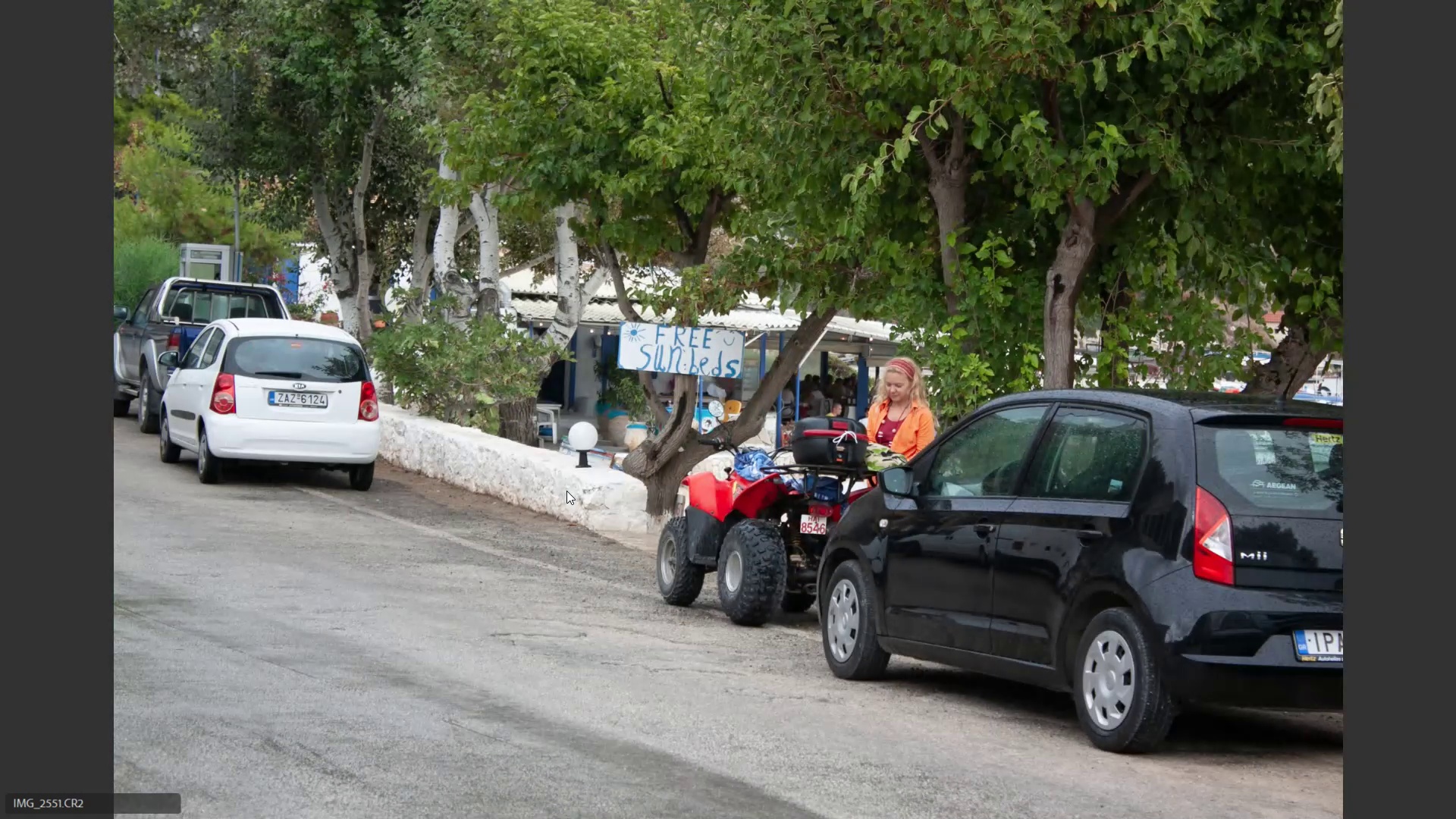 
key(ArrowRight)
 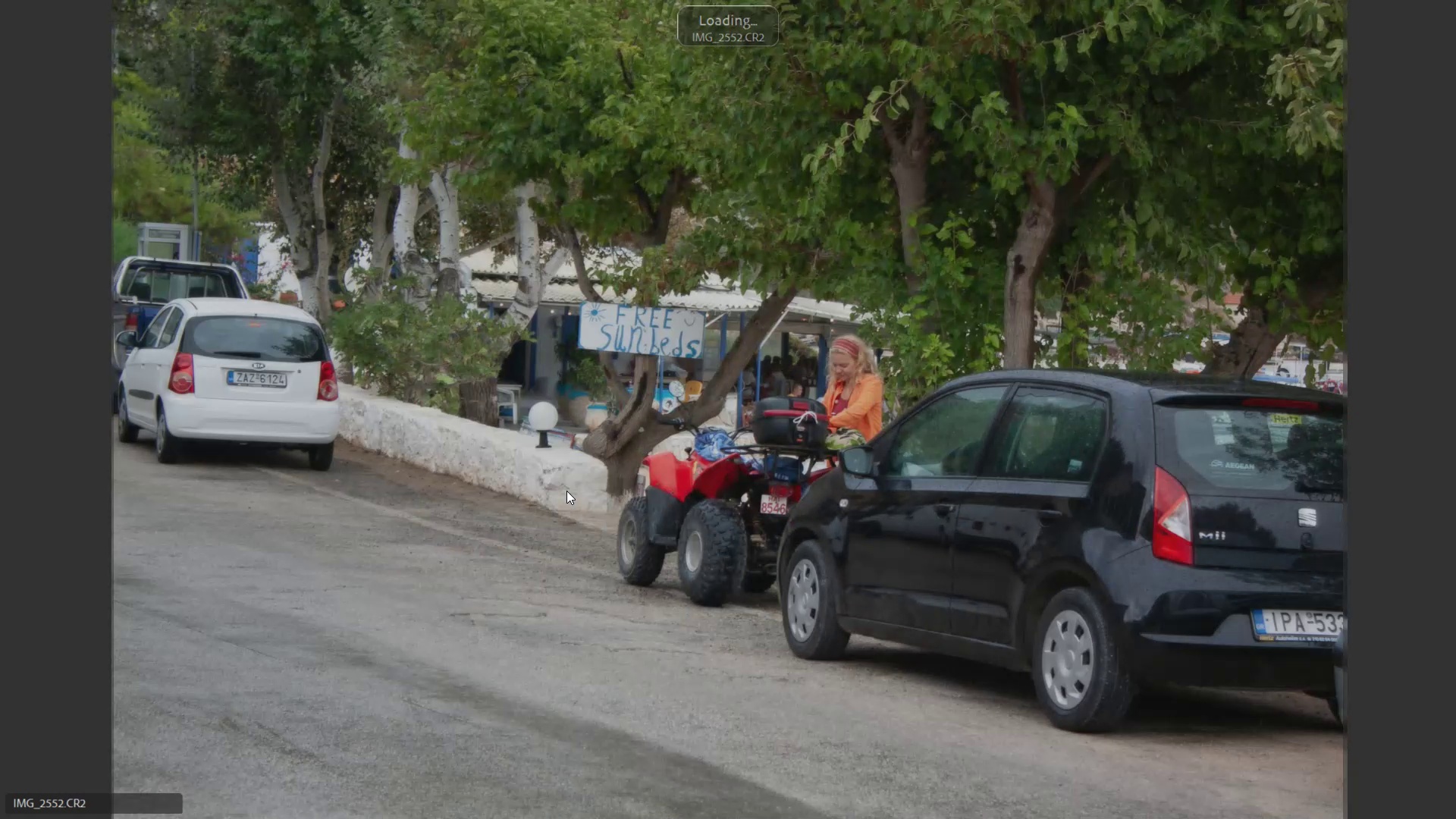 
key(ArrowRight)
 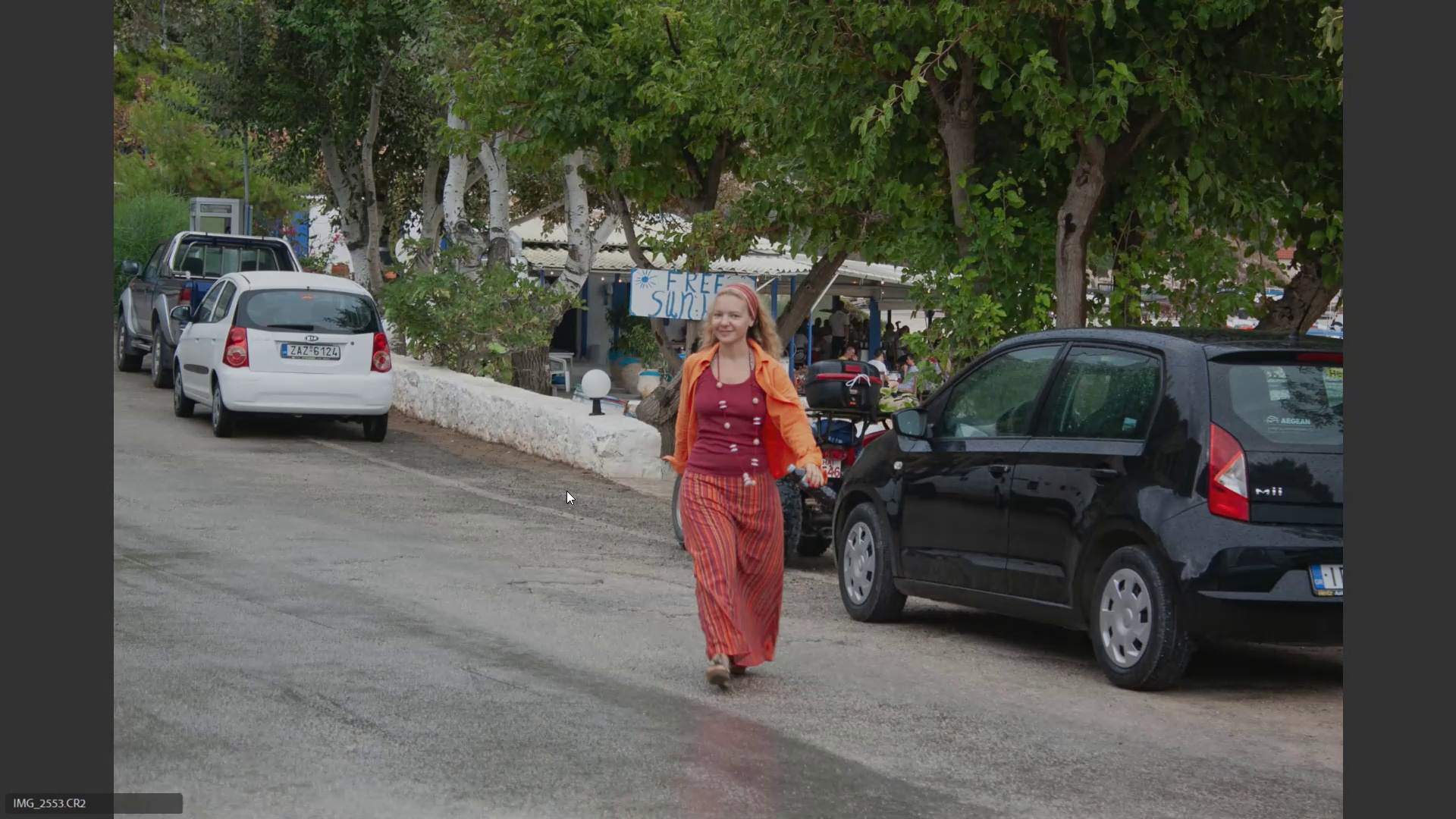 
key(ArrowRight)
 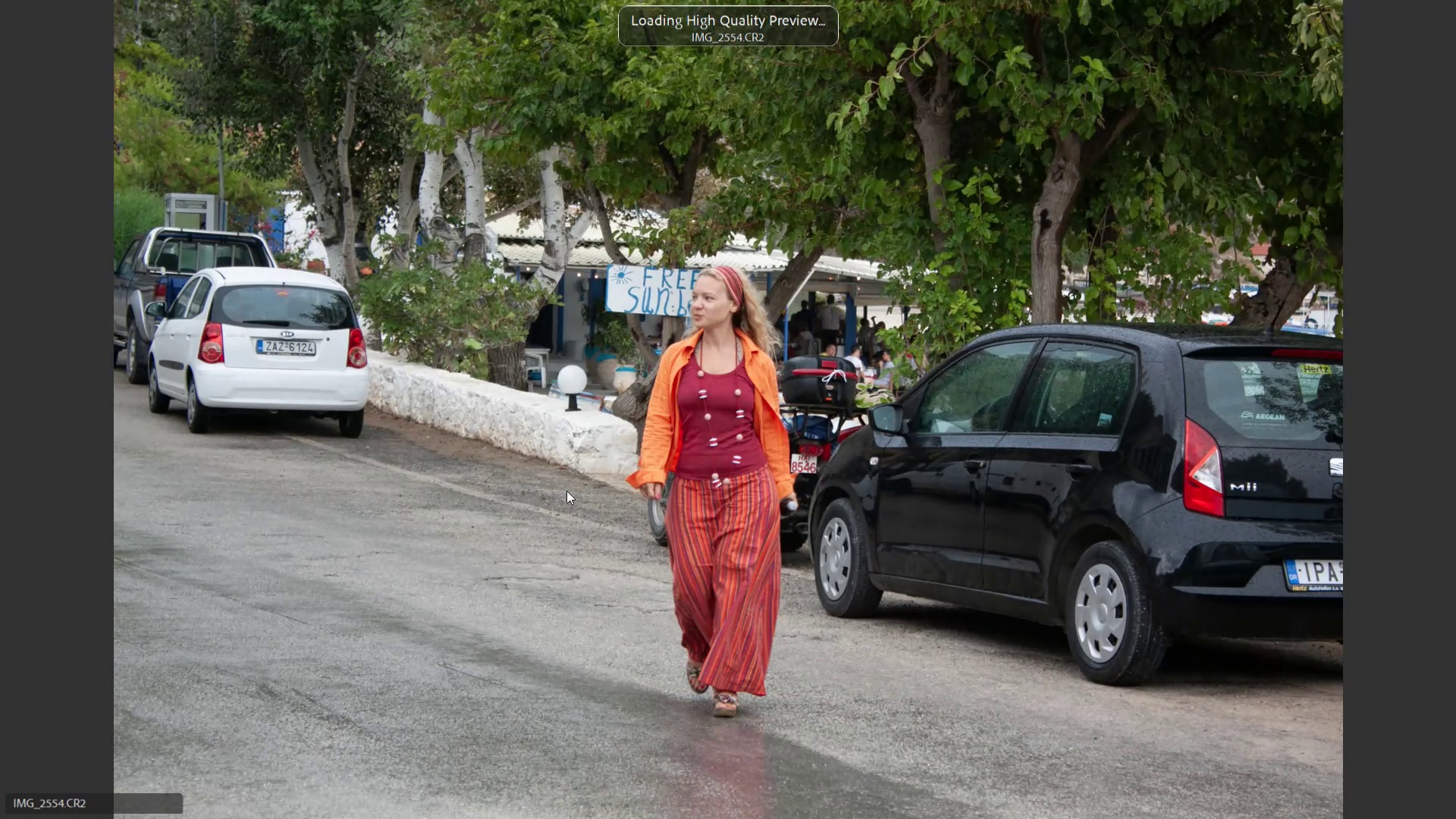 
key(ArrowLeft)
 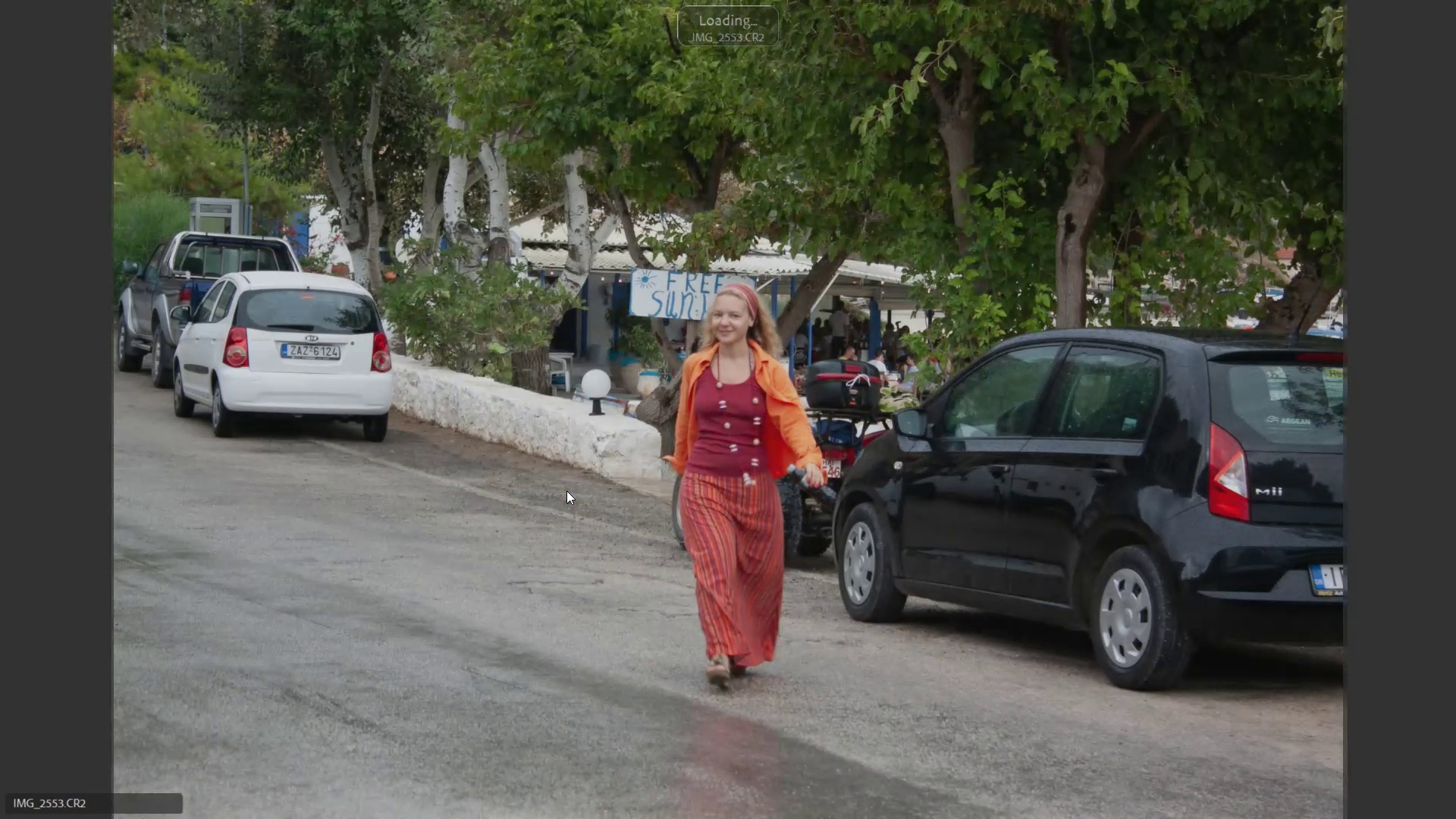 
key(6)
 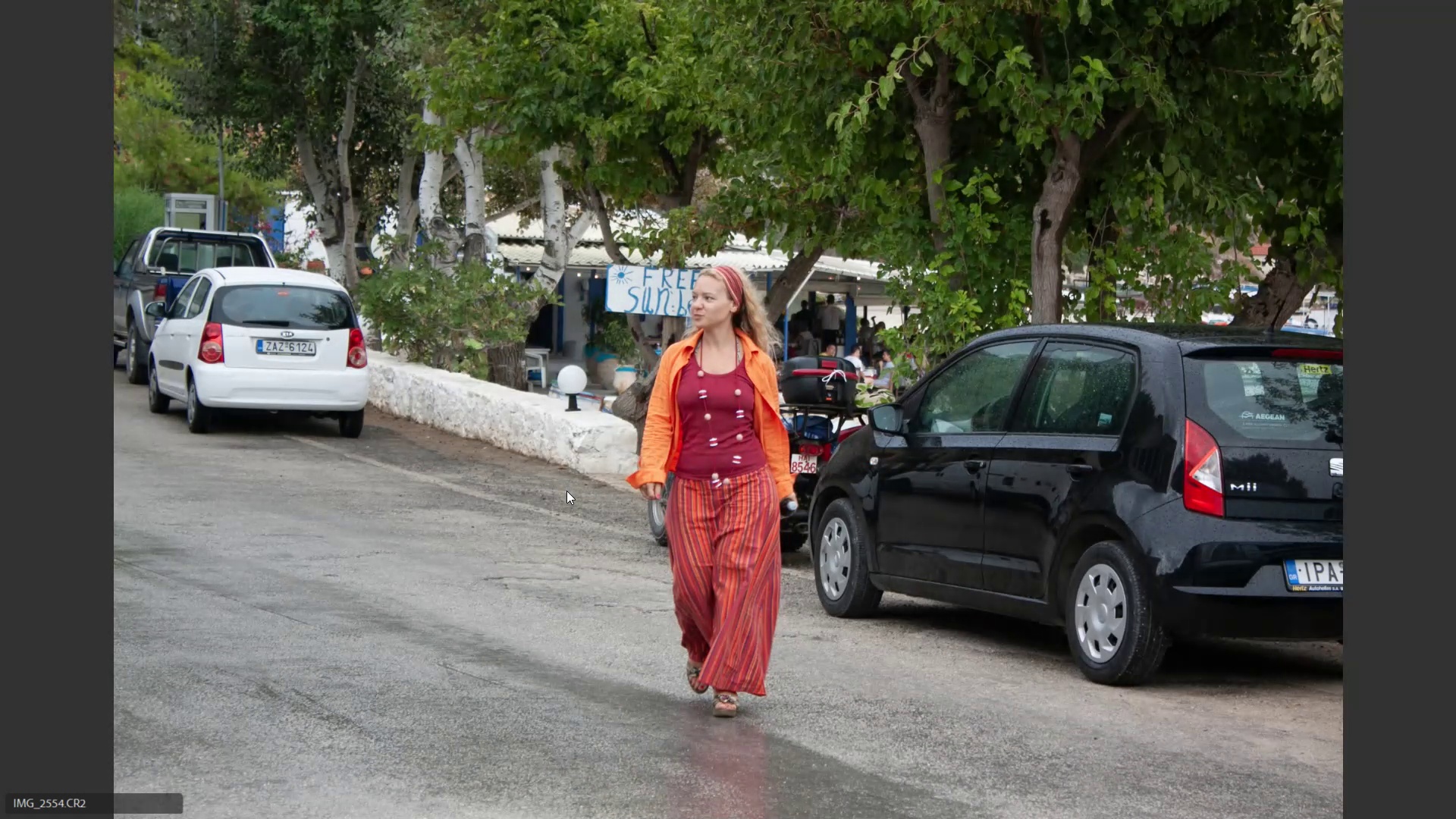 
key(ArrowRight)
 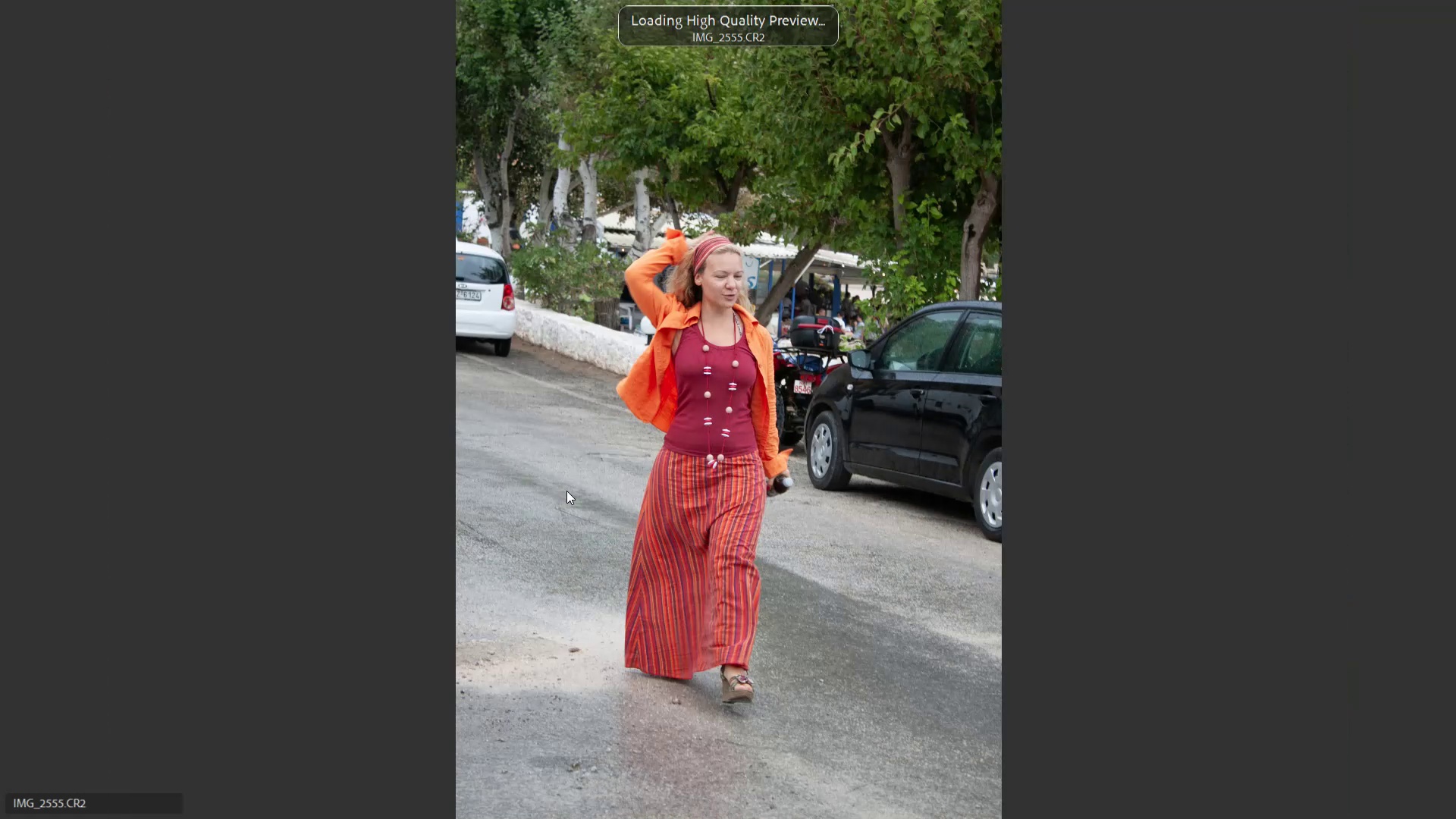 
key(ArrowLeft)
 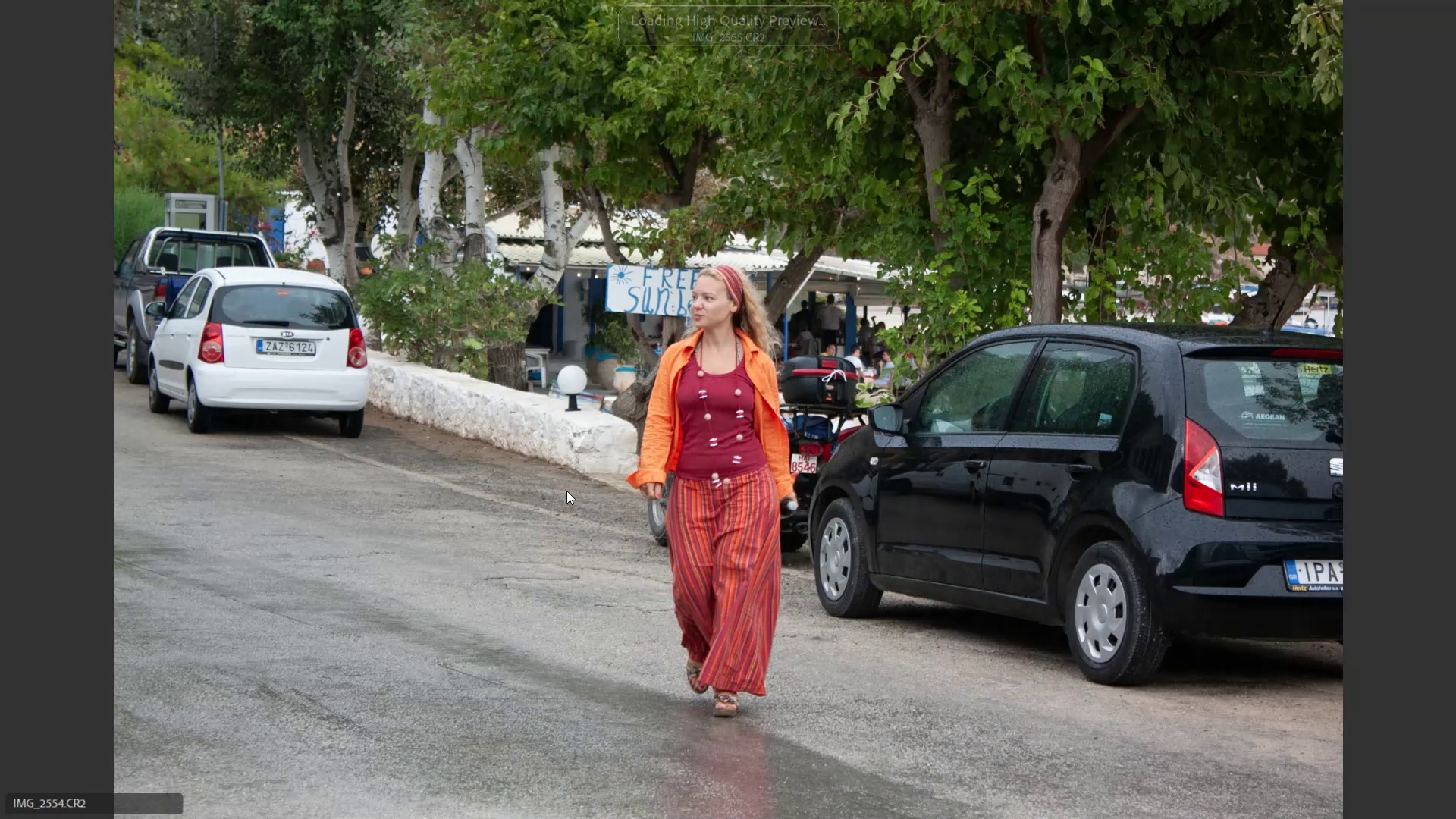 
key(6)
 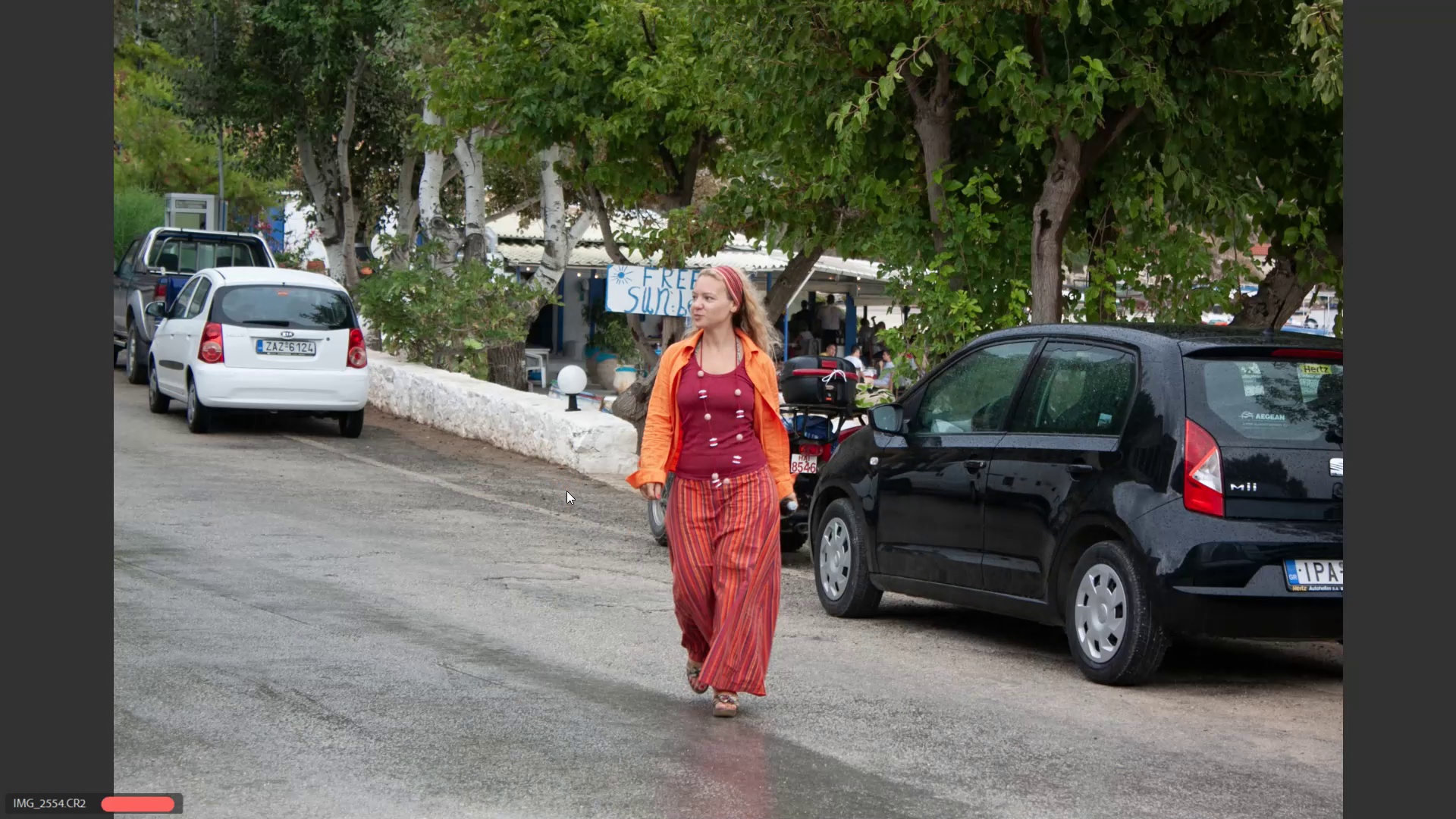 
key(ArrowRight)
 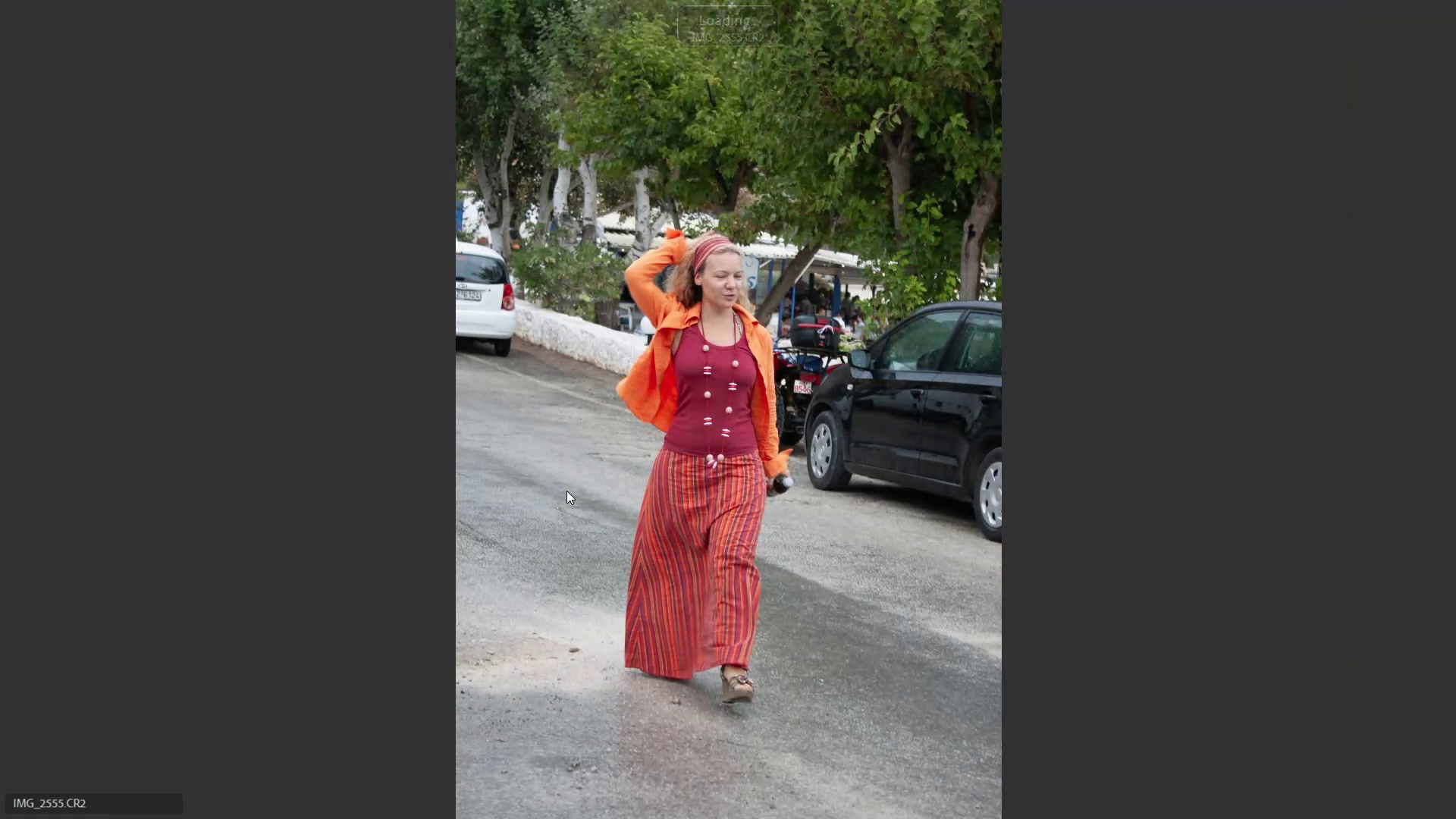 
key(ArrowRight)
 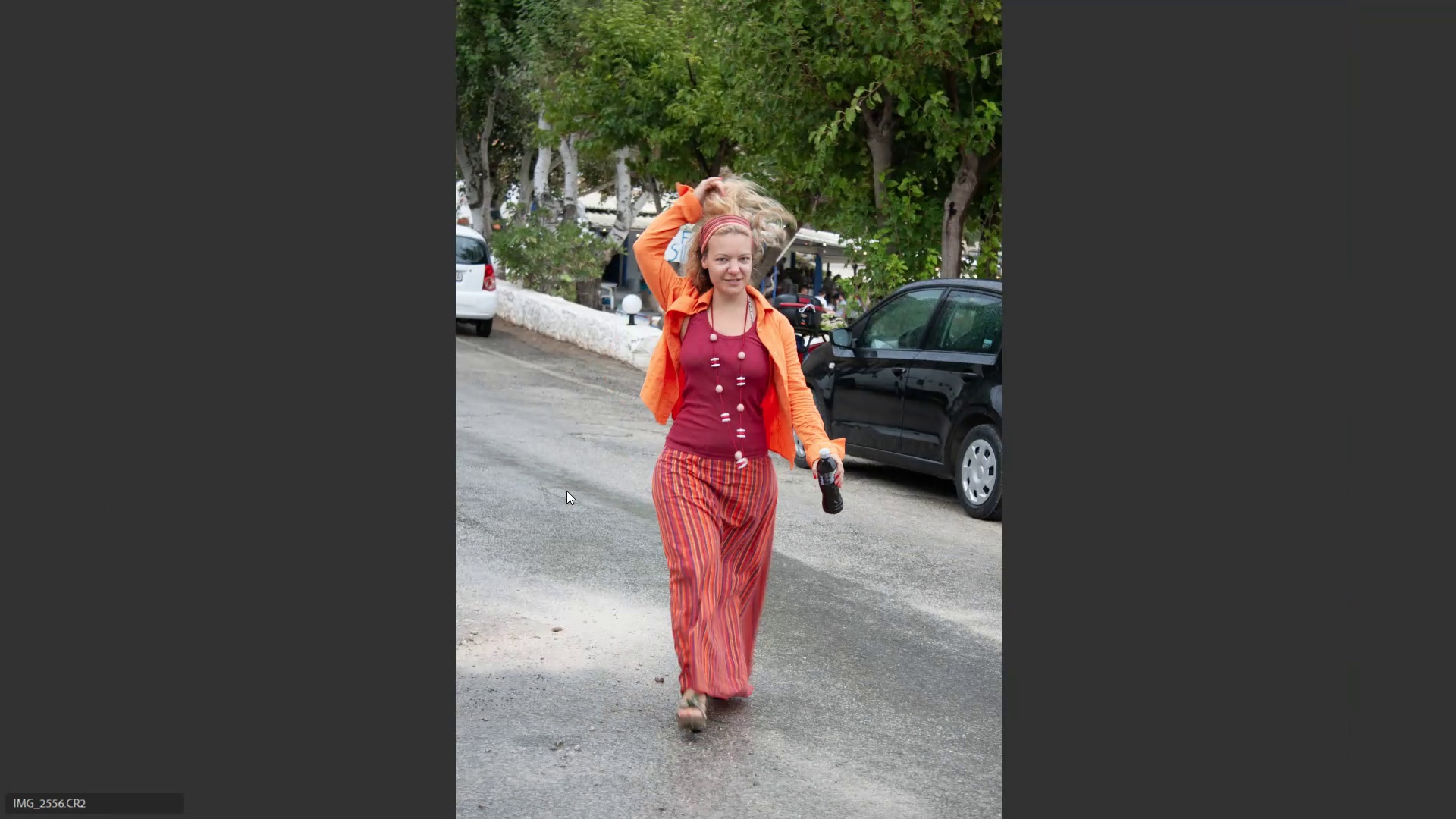 
key(6)
 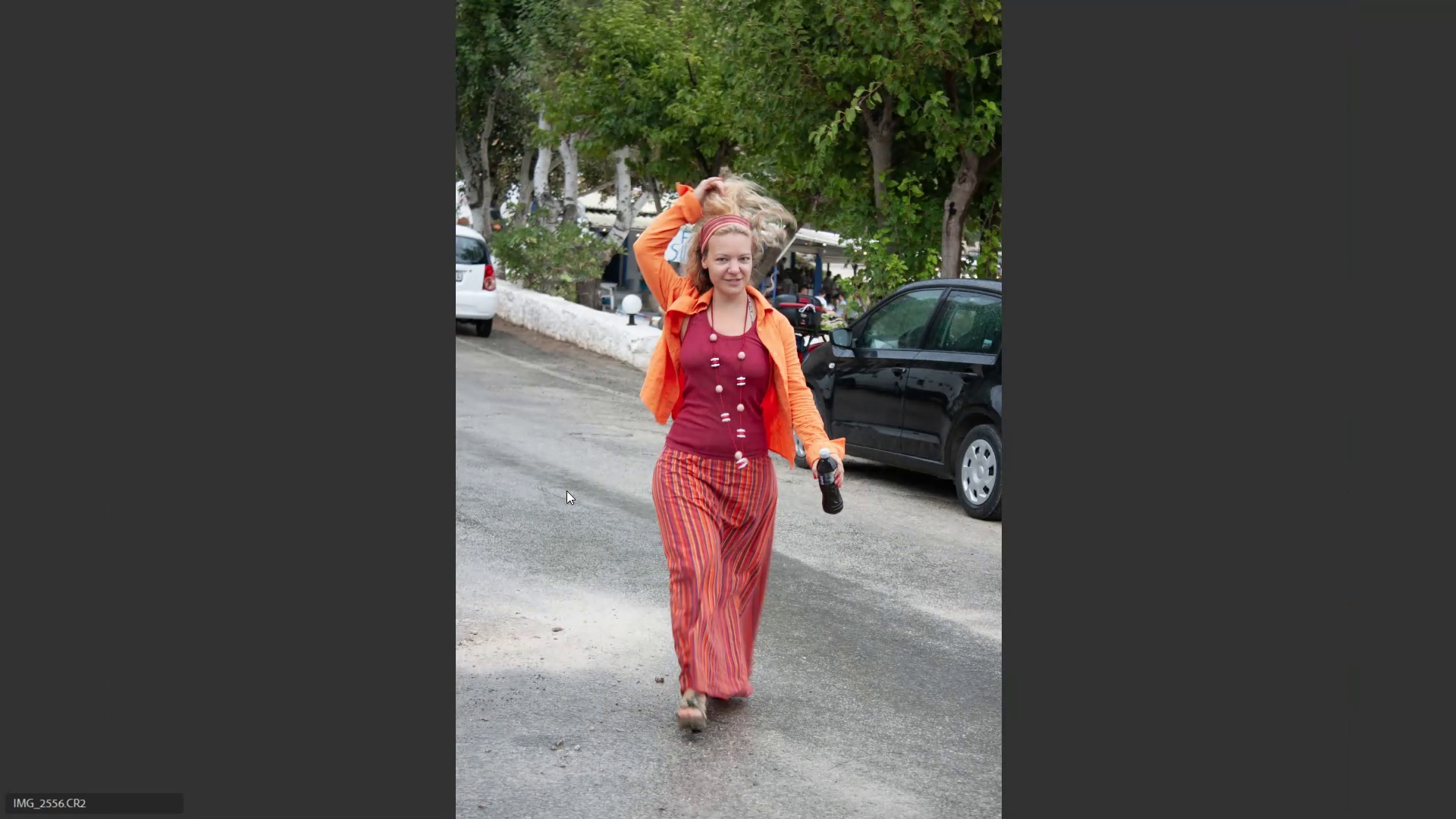 
key(ArrowRight)
 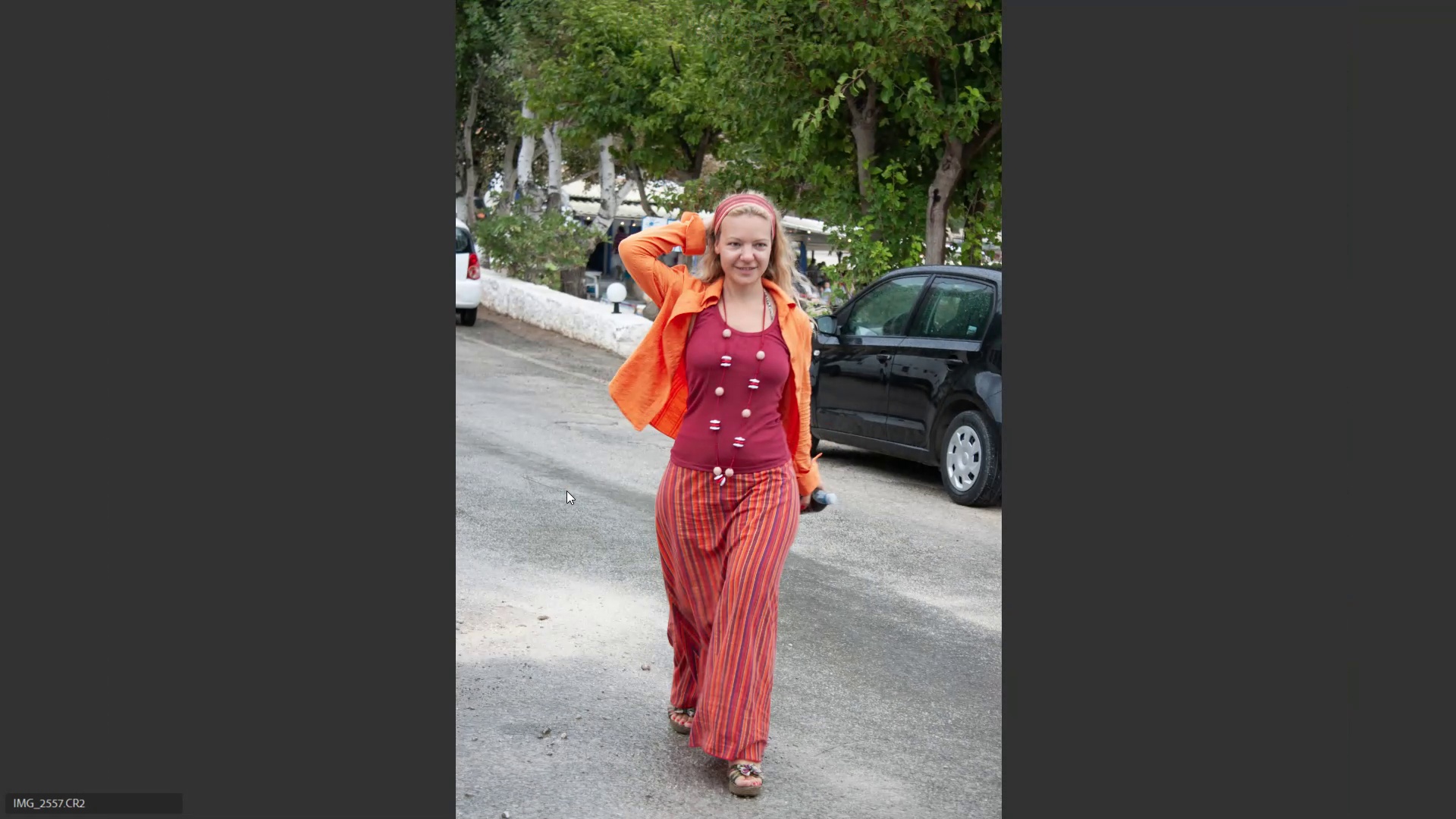 
key(ArrowRight)
 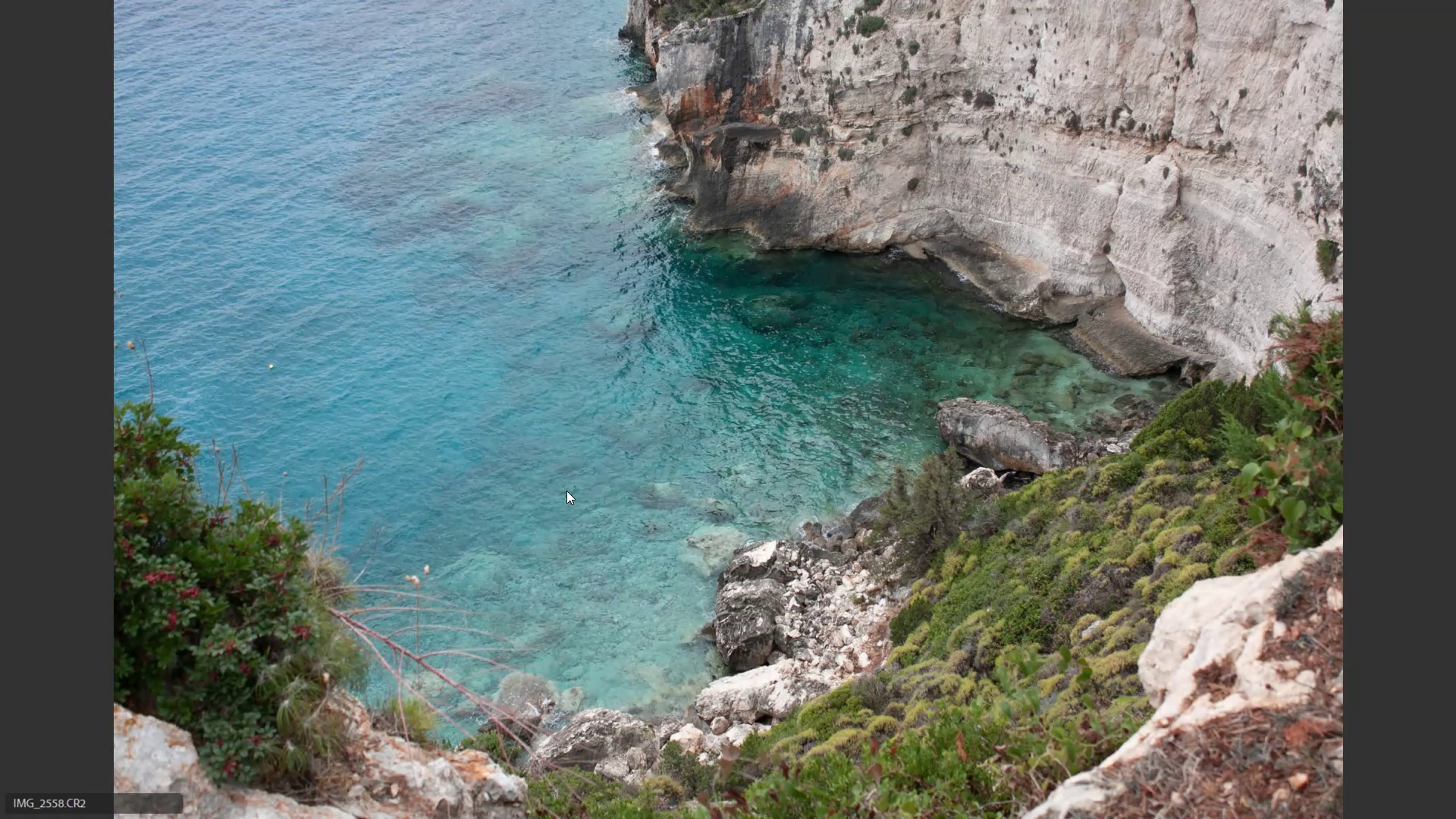 
key(ArrowRight)
 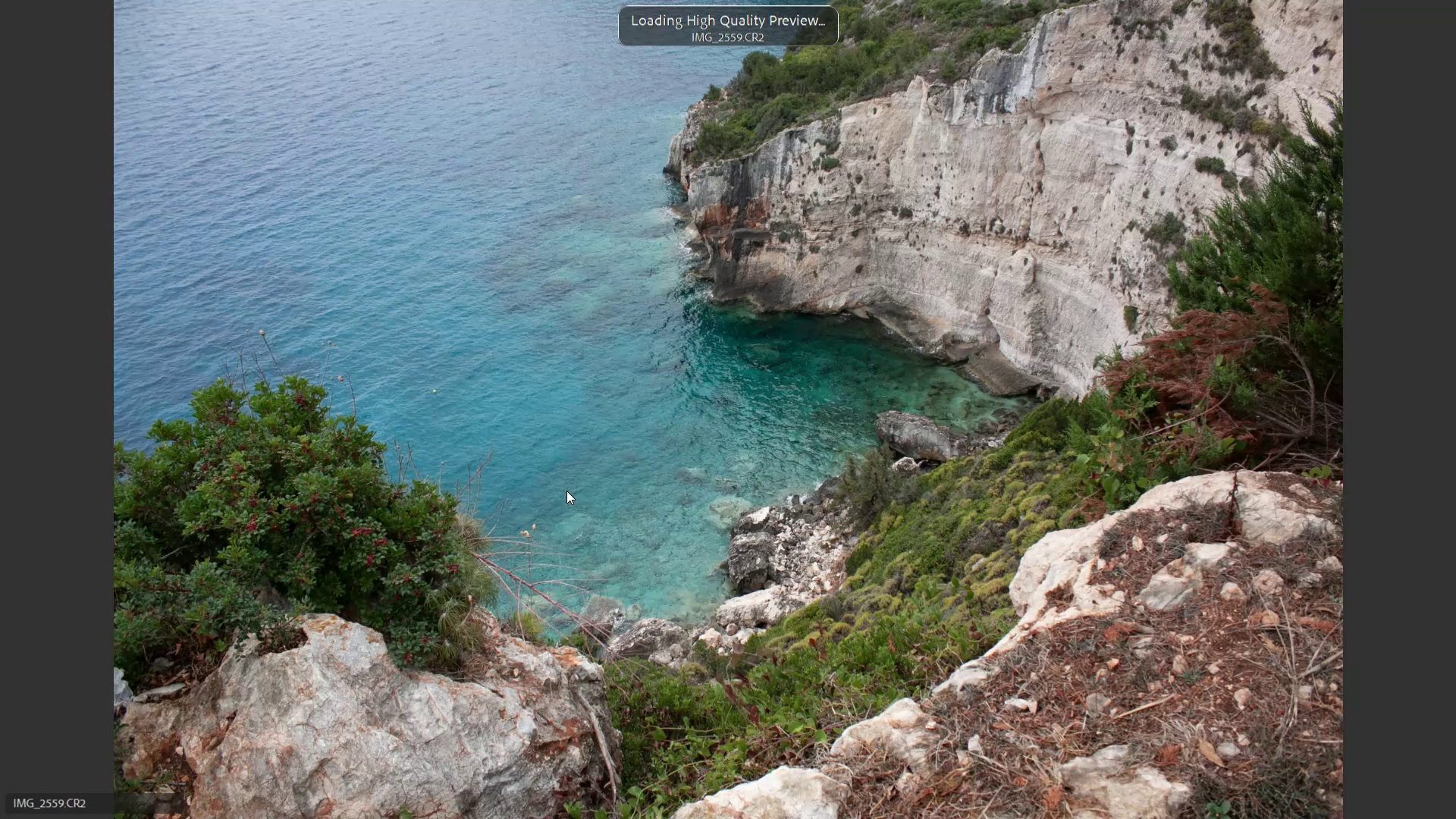 
key(ArrowLeft)
 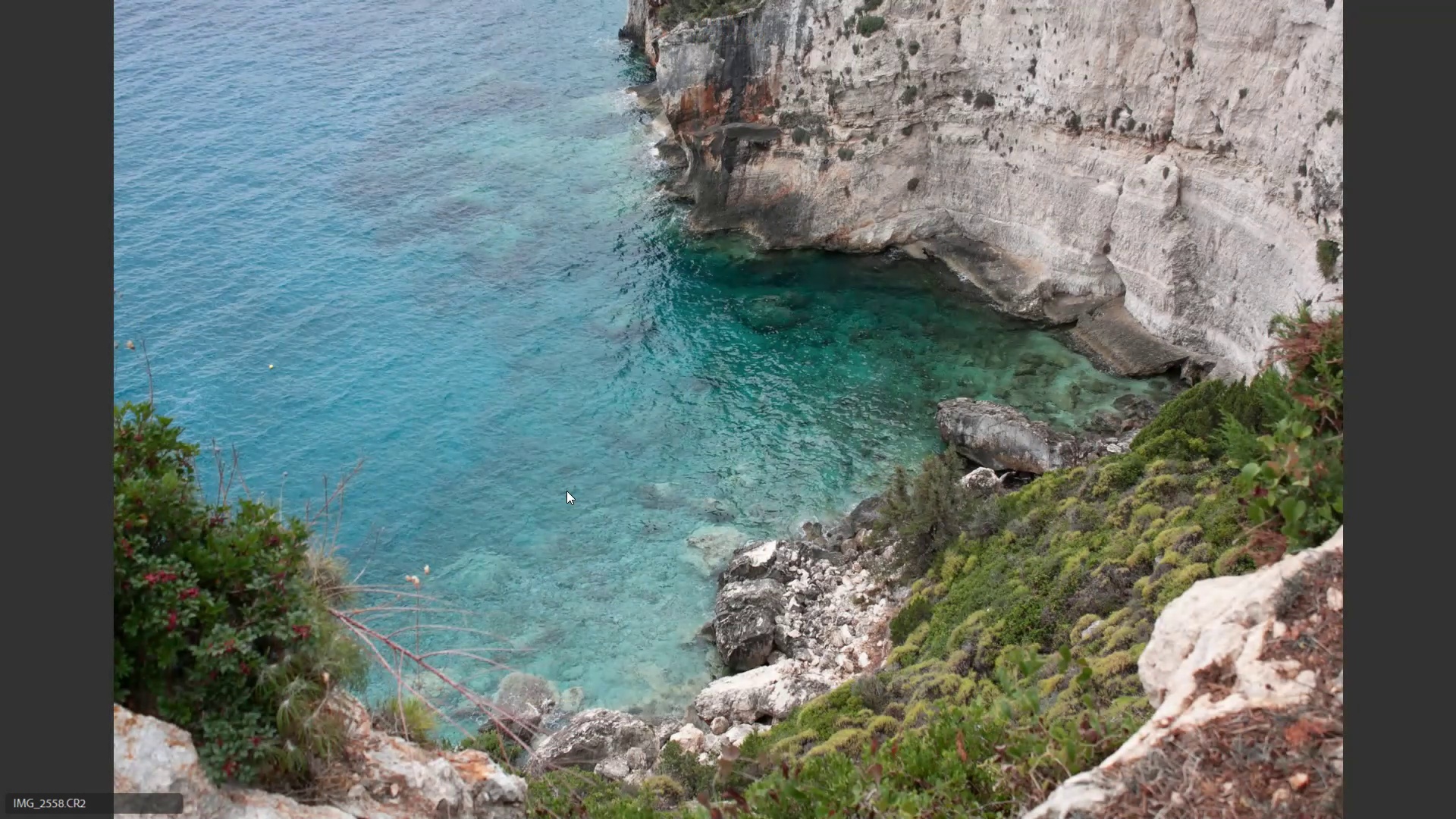 
key(ArrowRight)
 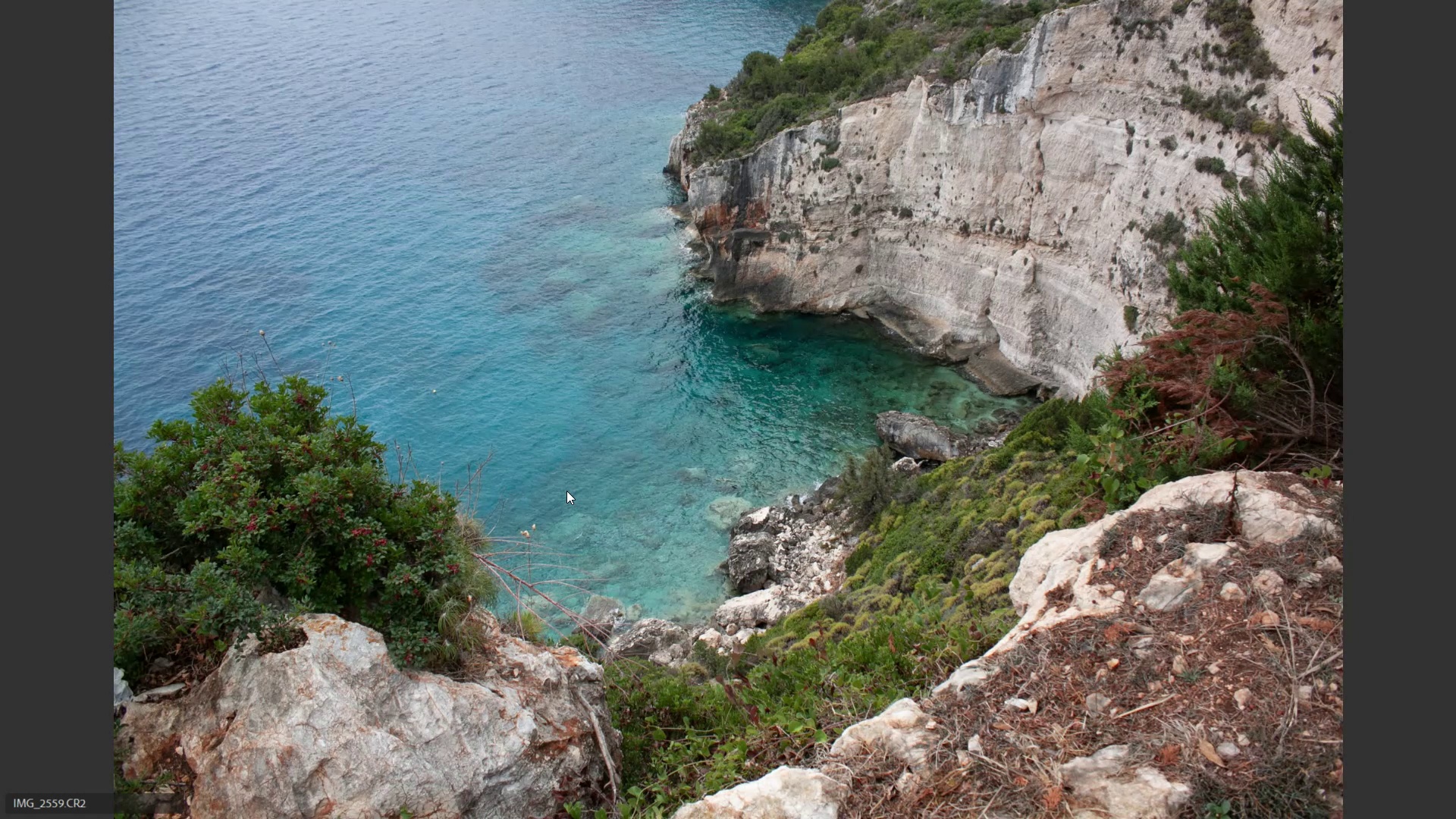 
key(6)
 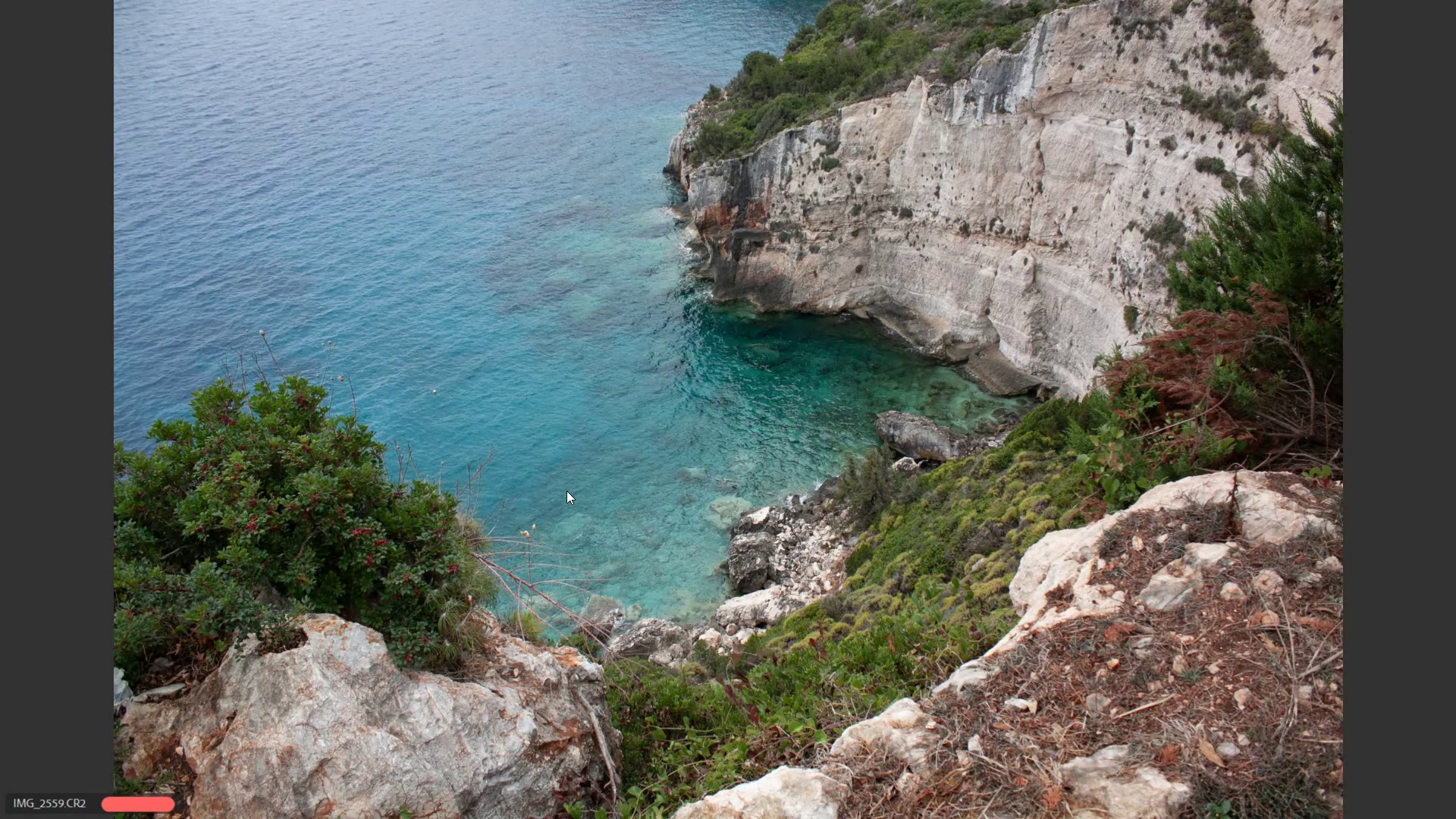 
key(ArrowRight)
 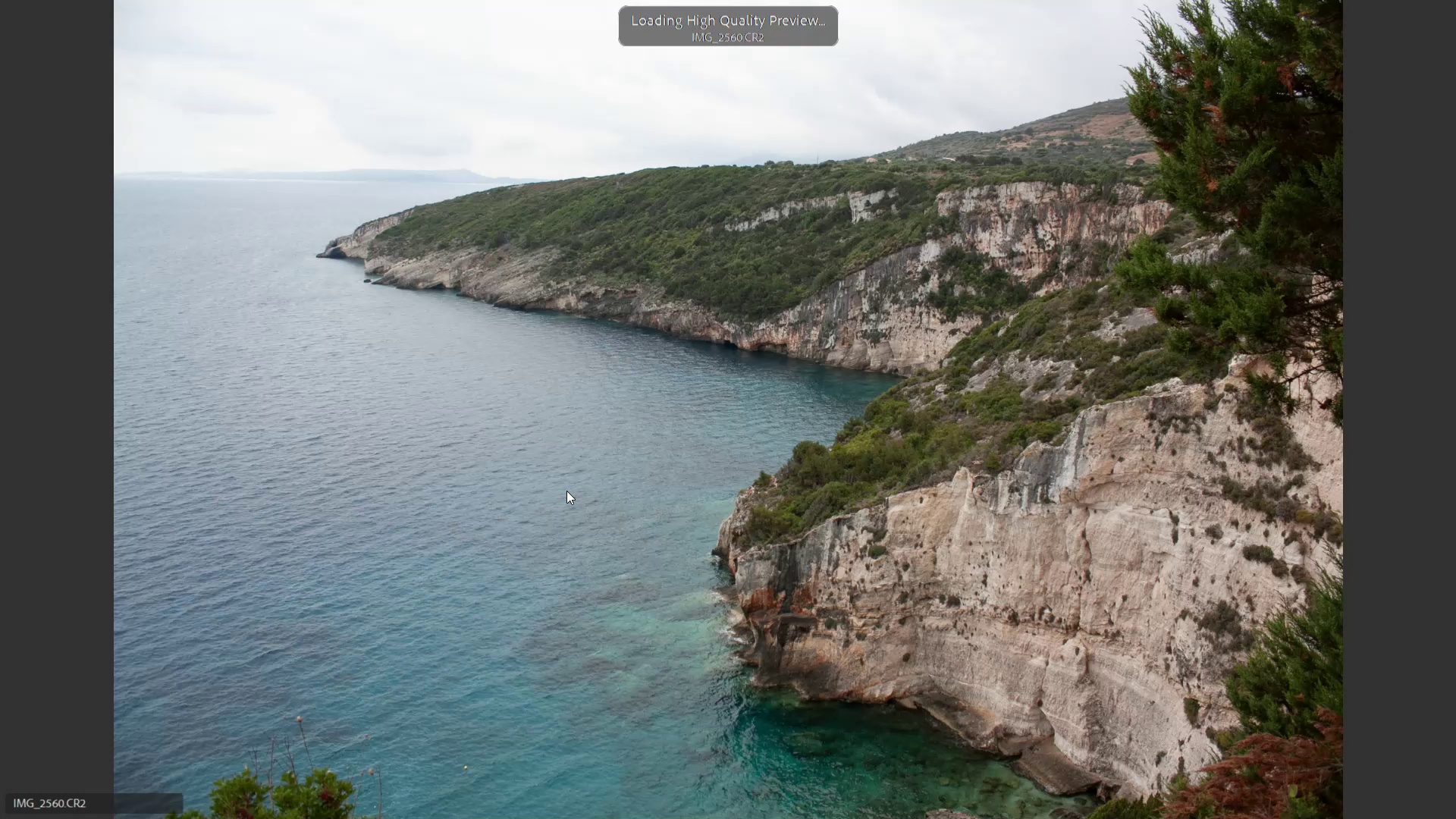 
key(ArrowRight)
 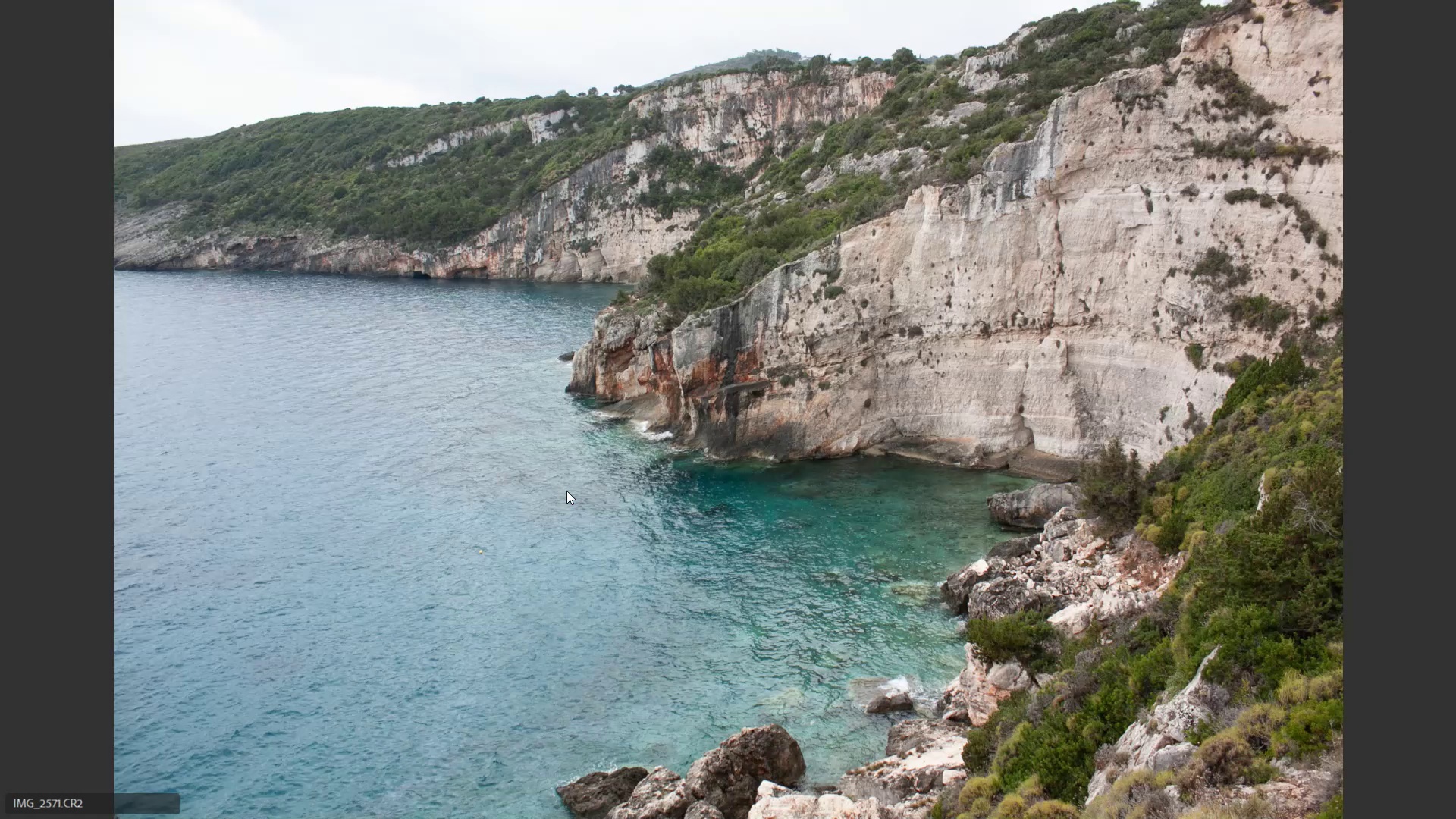 
key(ArrowLeft)
 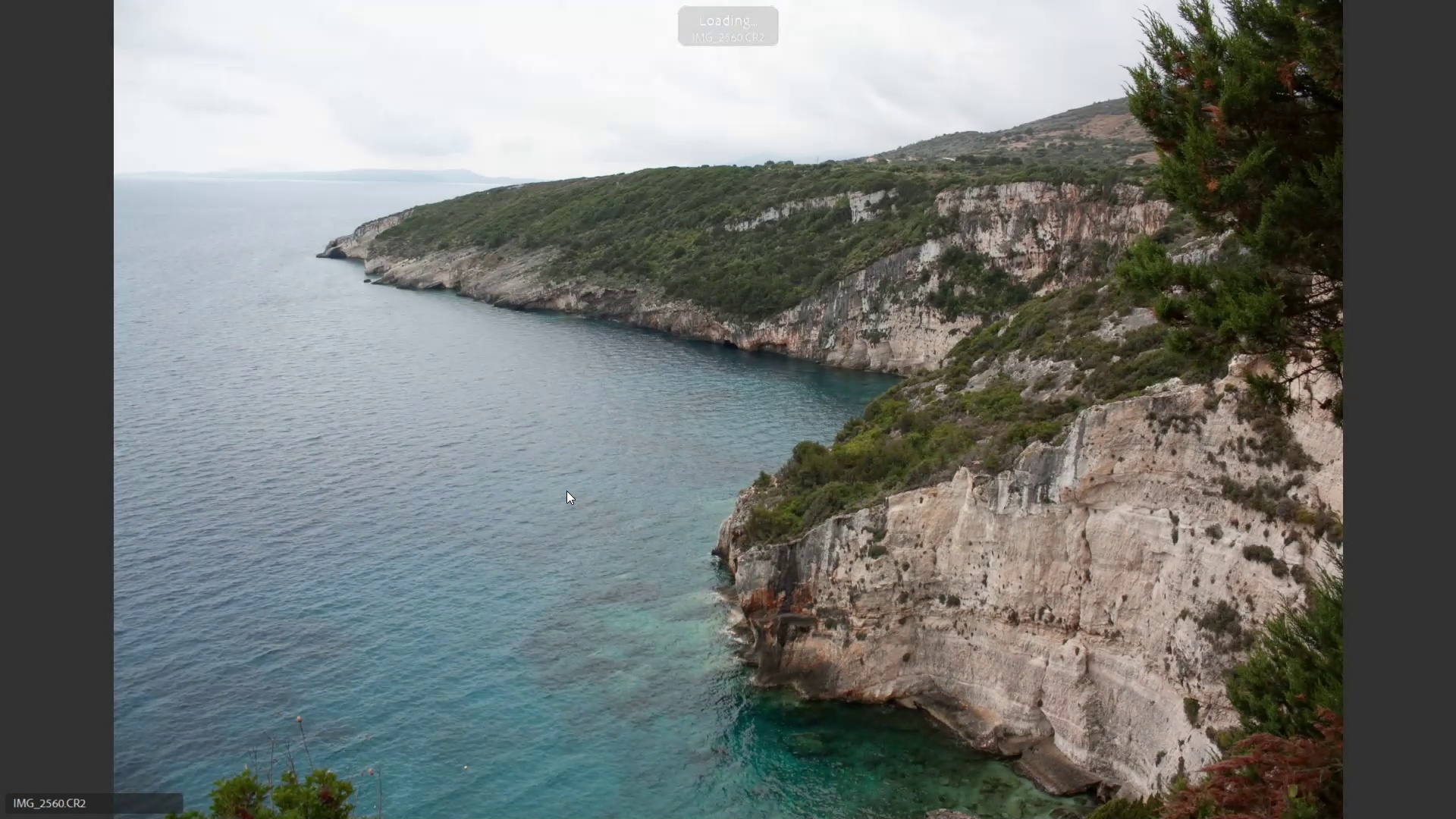 
key(ArrowRight)
 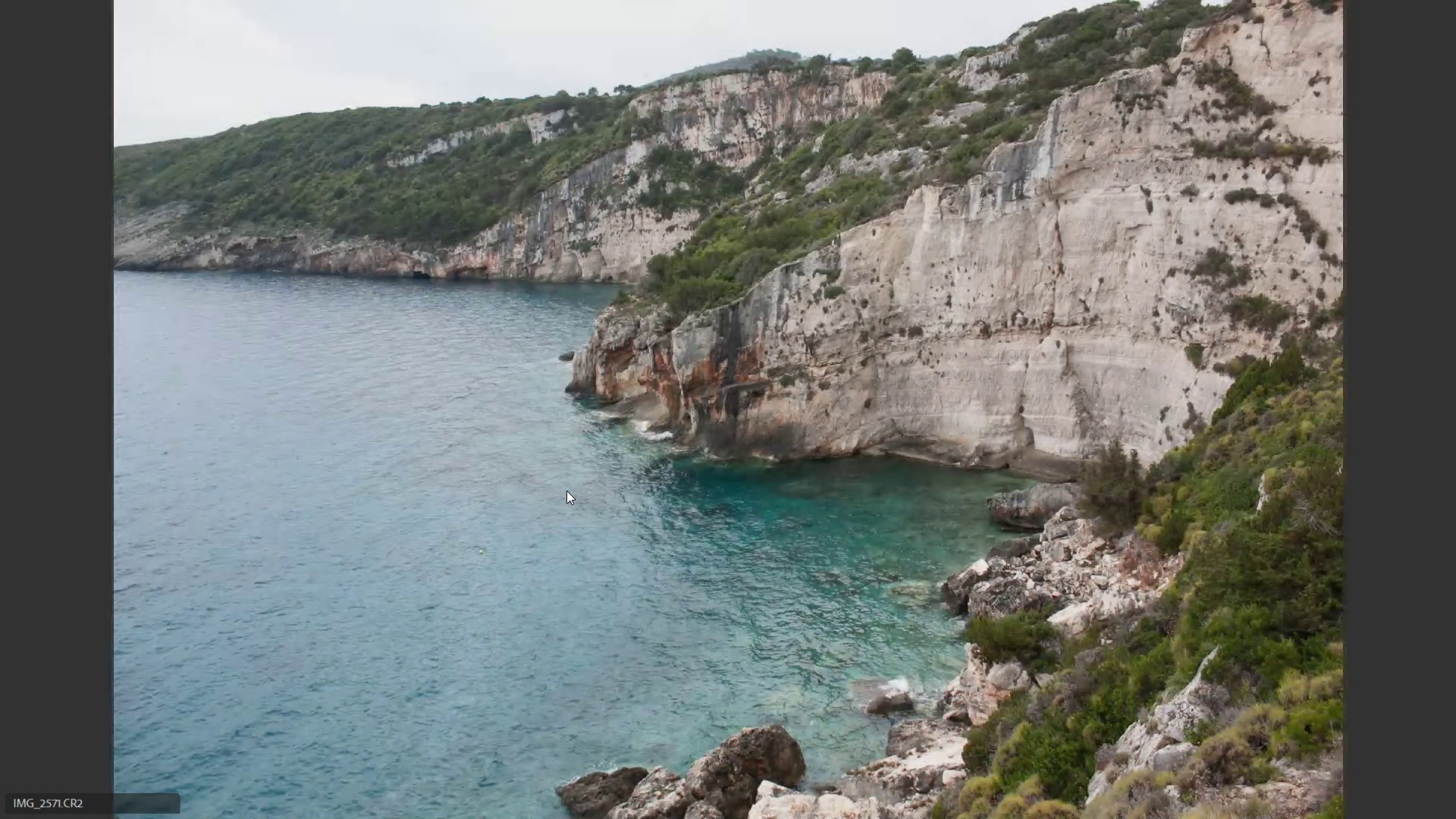 
key(ArrowRight)
 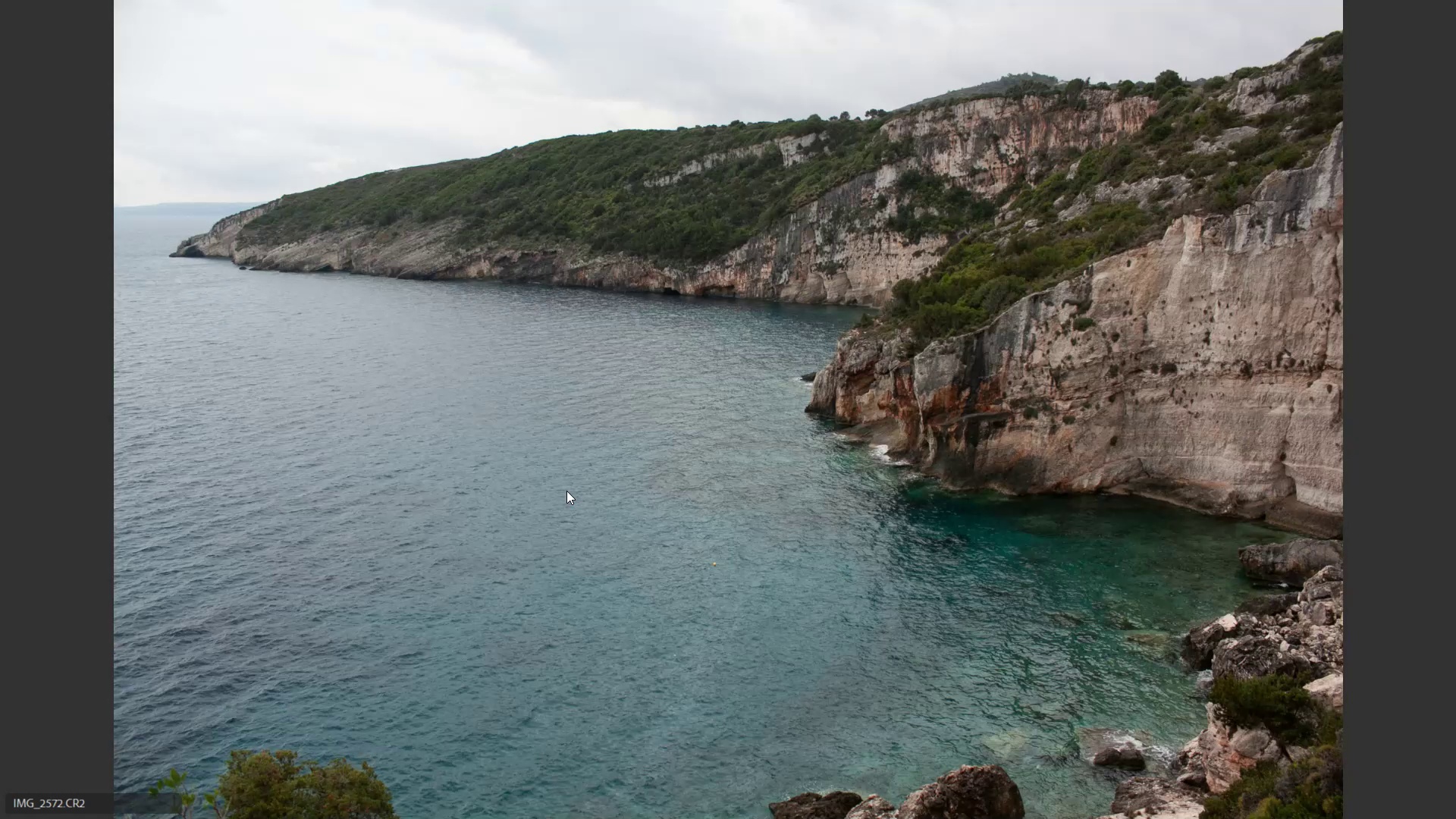 
key(ArrowLeft)
 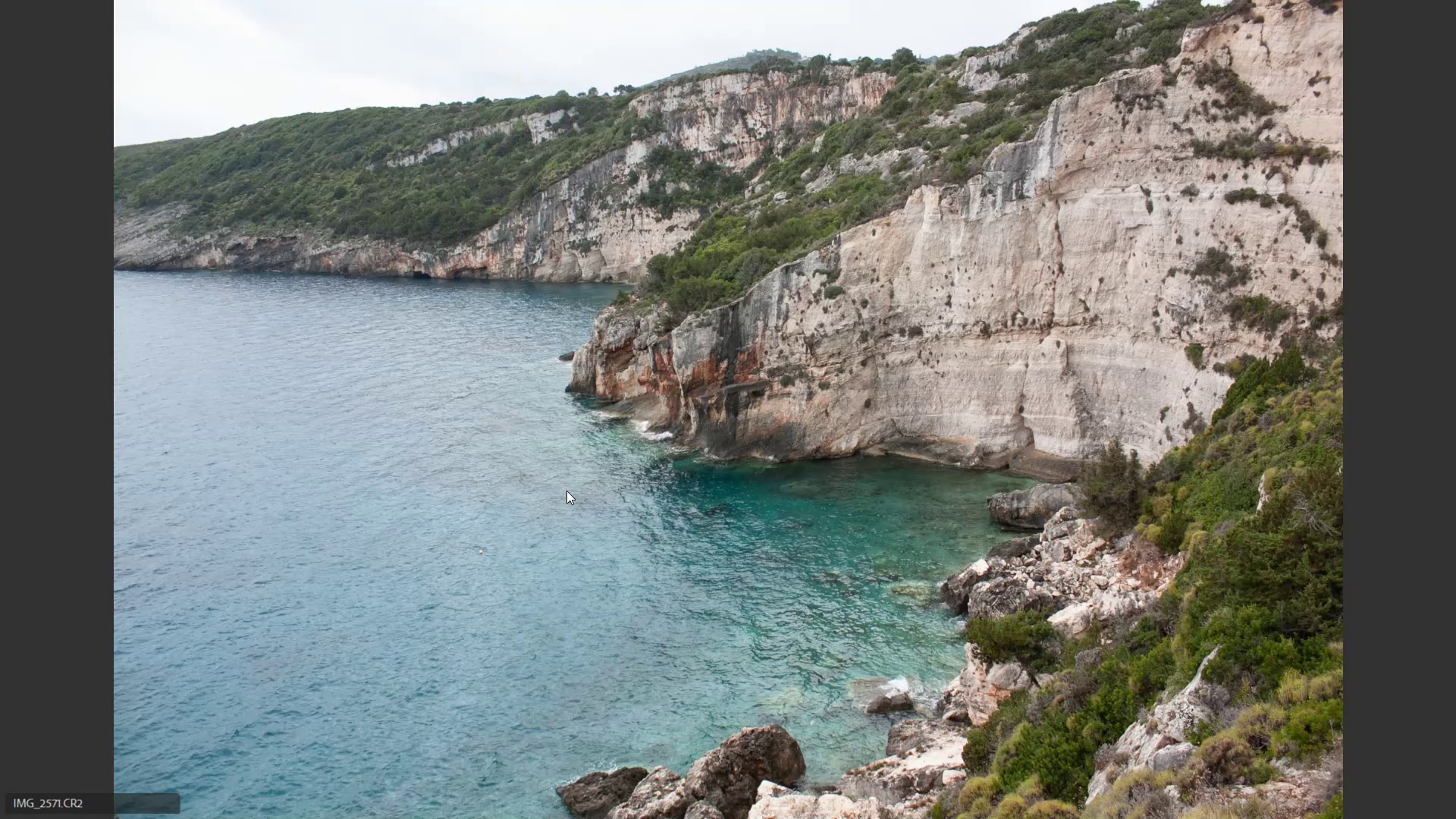 
key(ArrowLeft)
 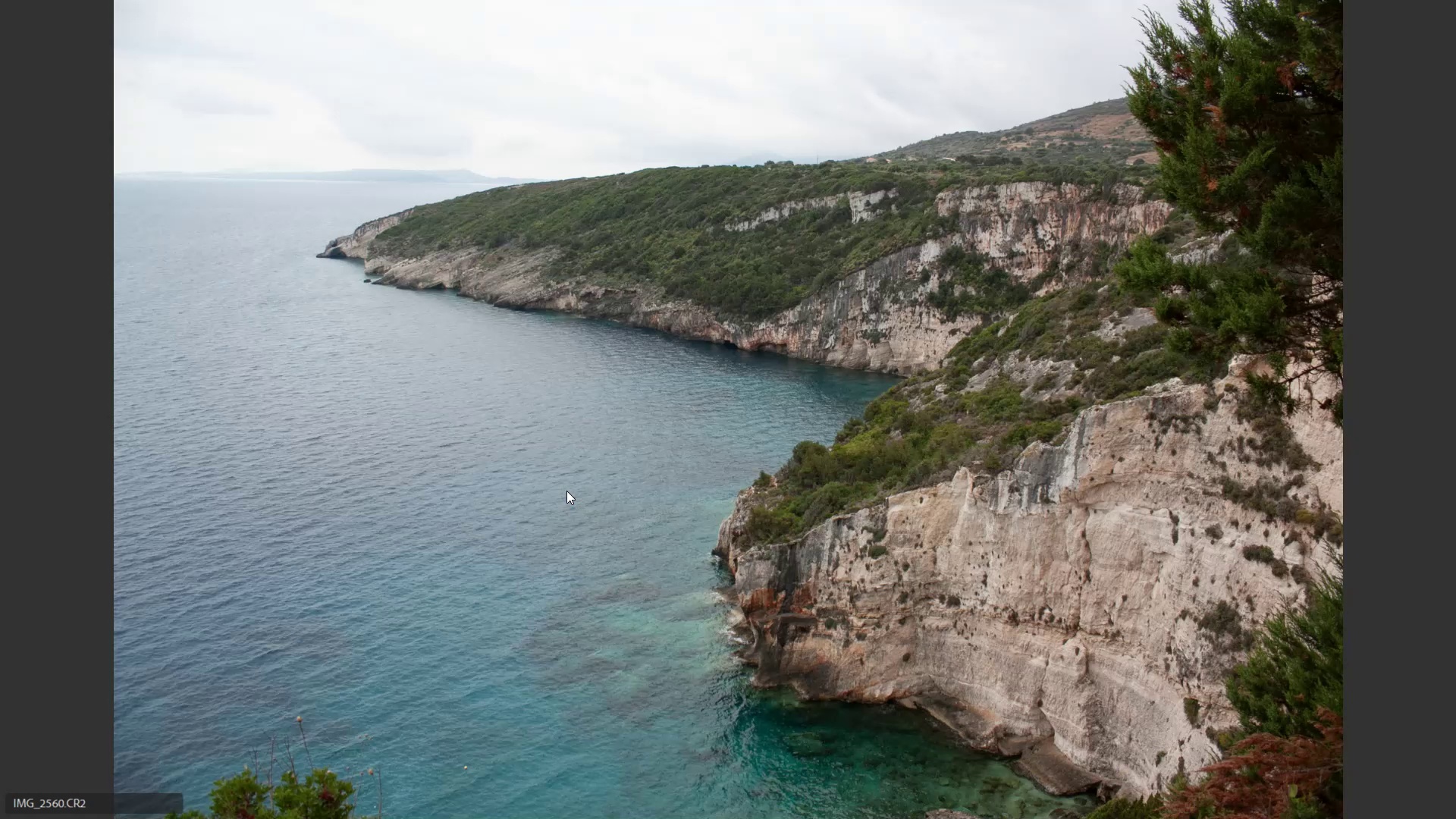 
key(ArrowRight)
 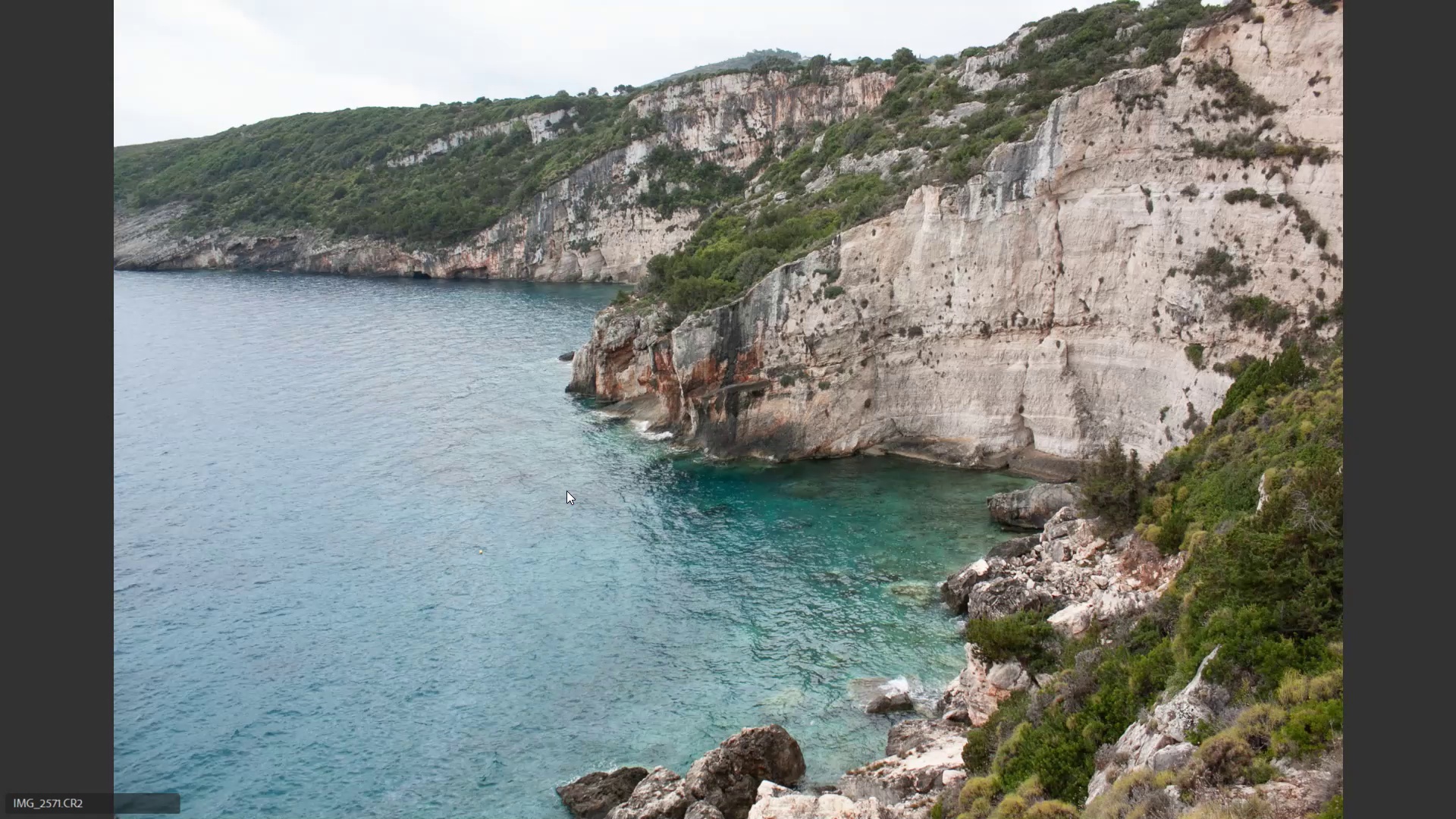 
key(ArrowRight)
 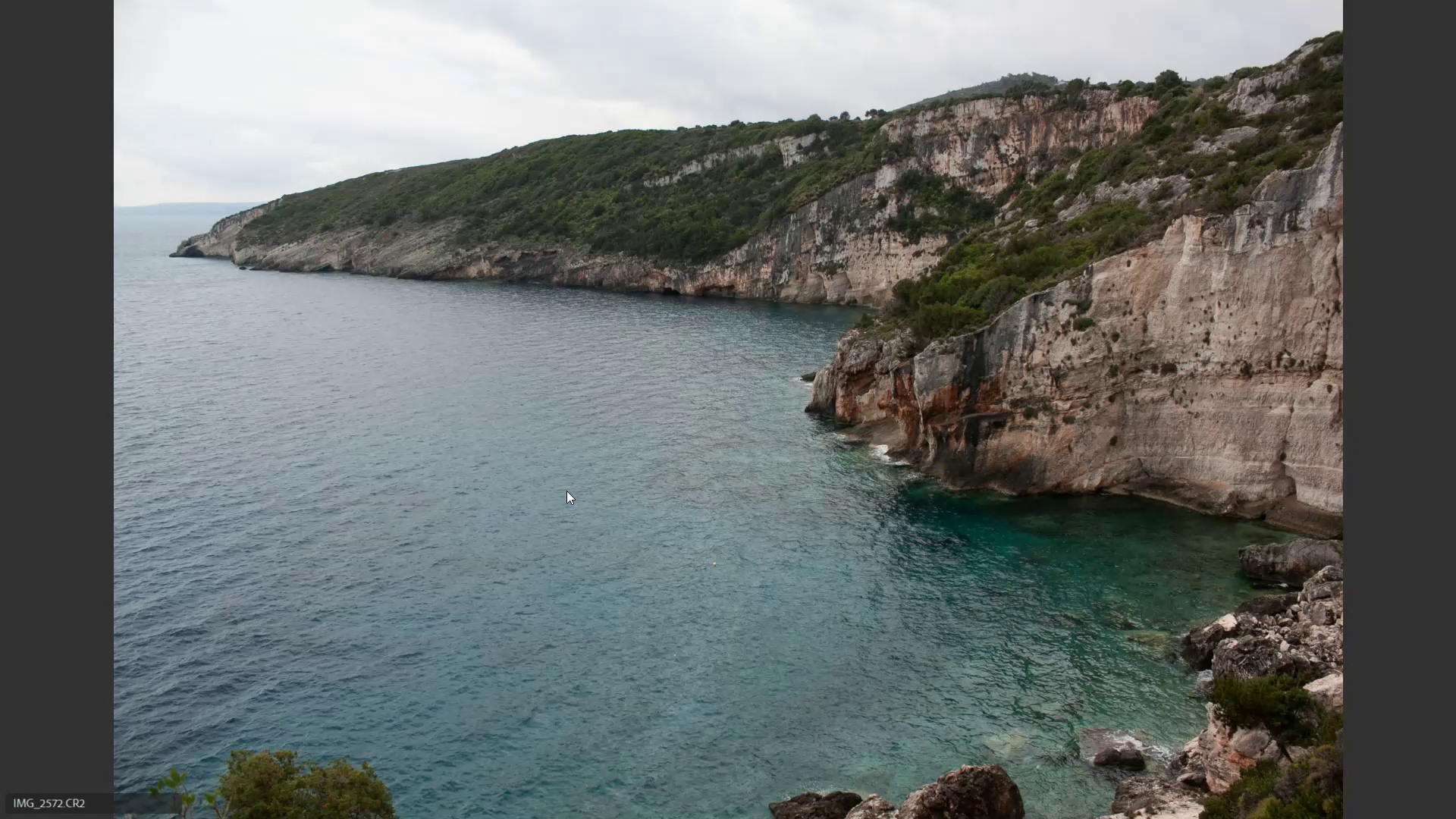 
key(ArrowLeft)
 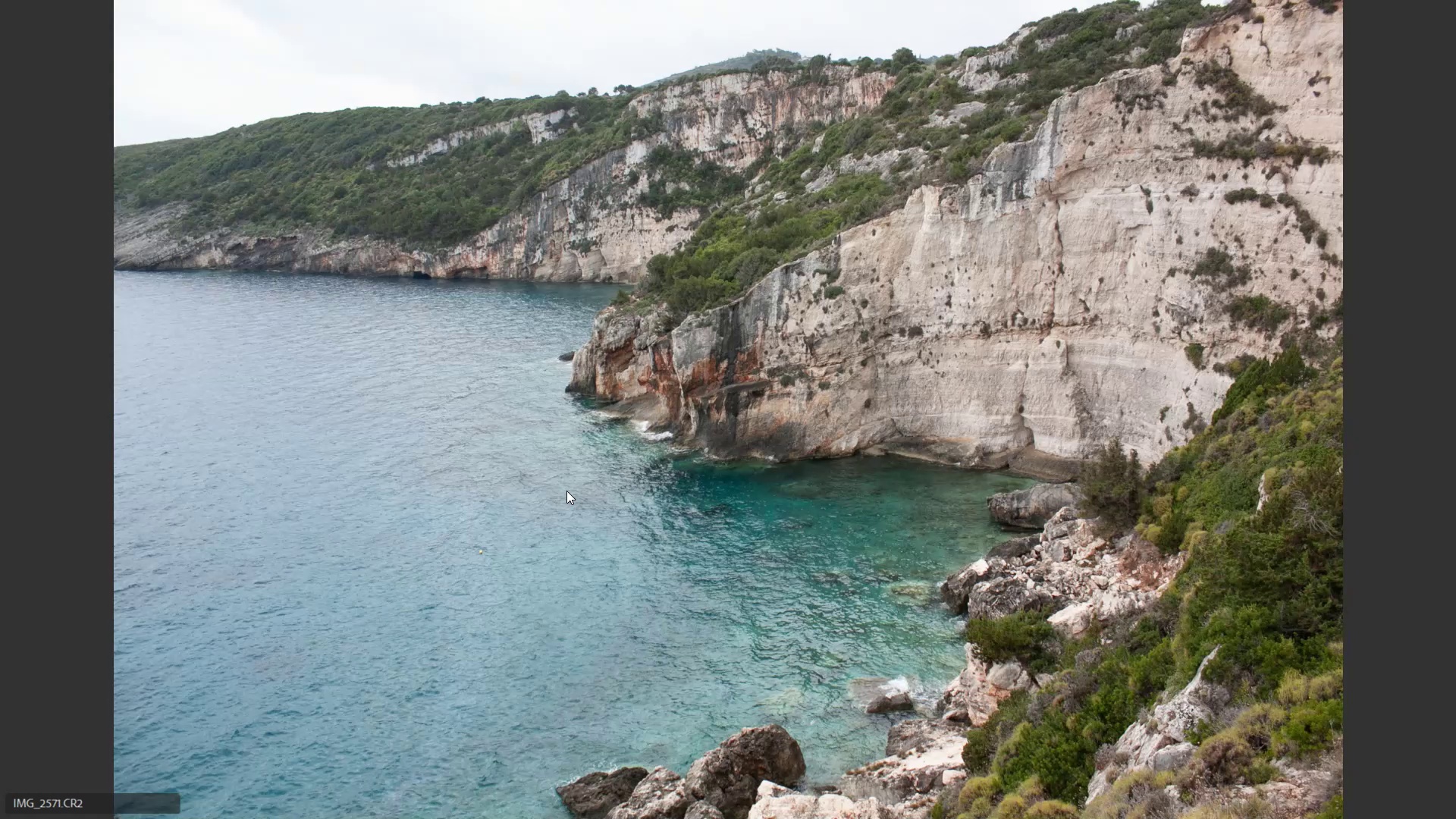 
key(ArrowRight)
 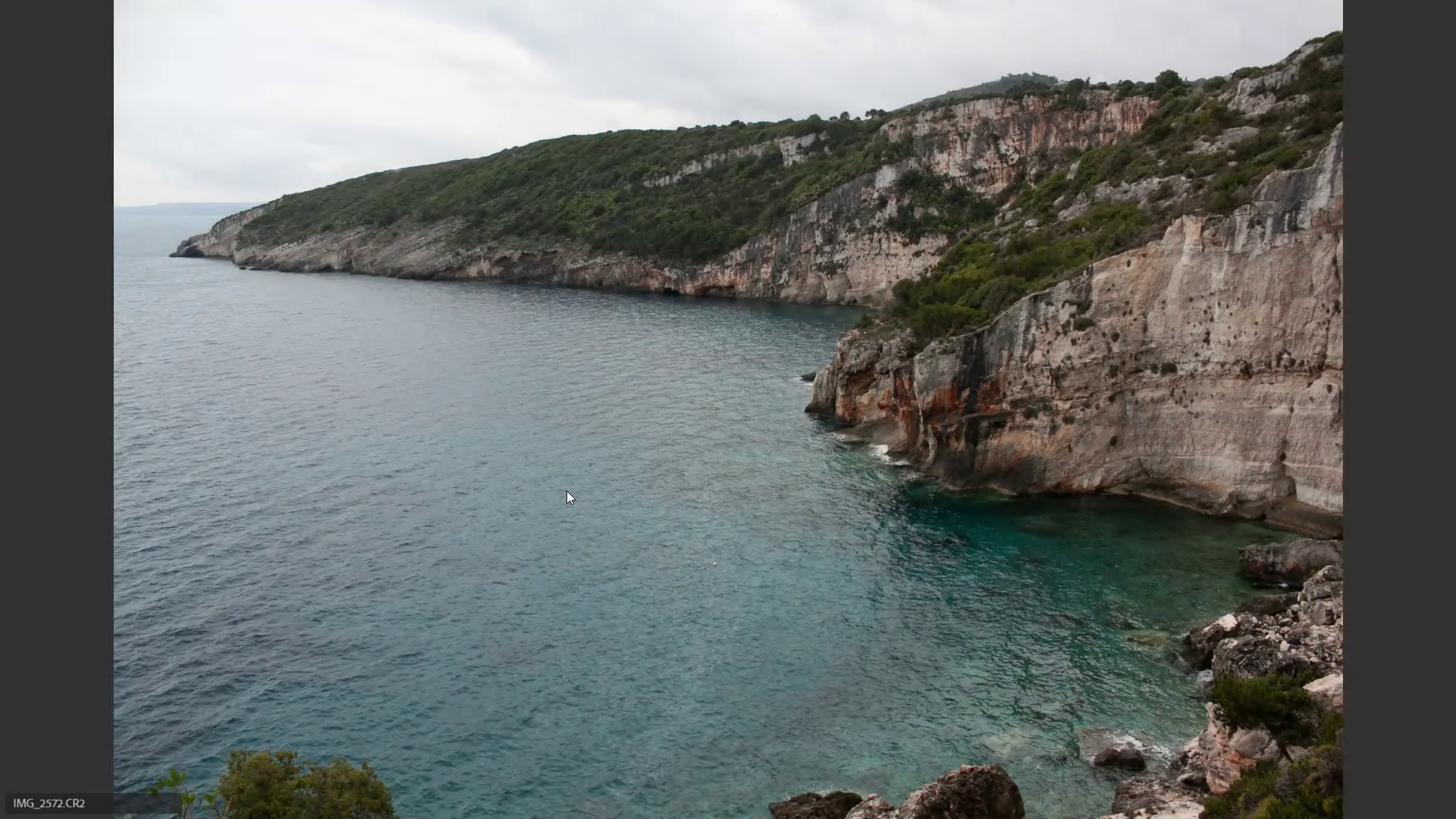 
key(ArrowLeft)
 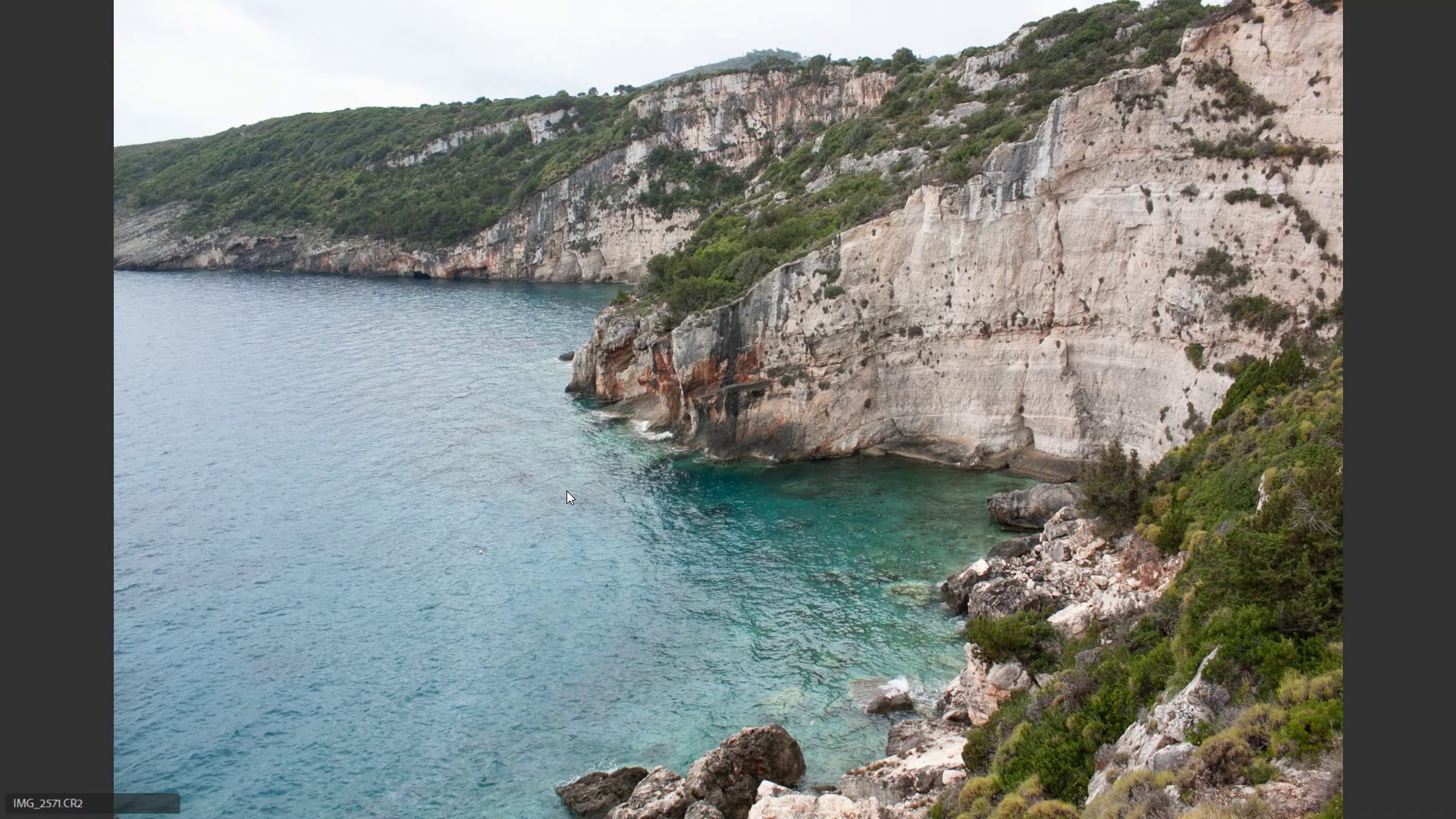 
key(6)
 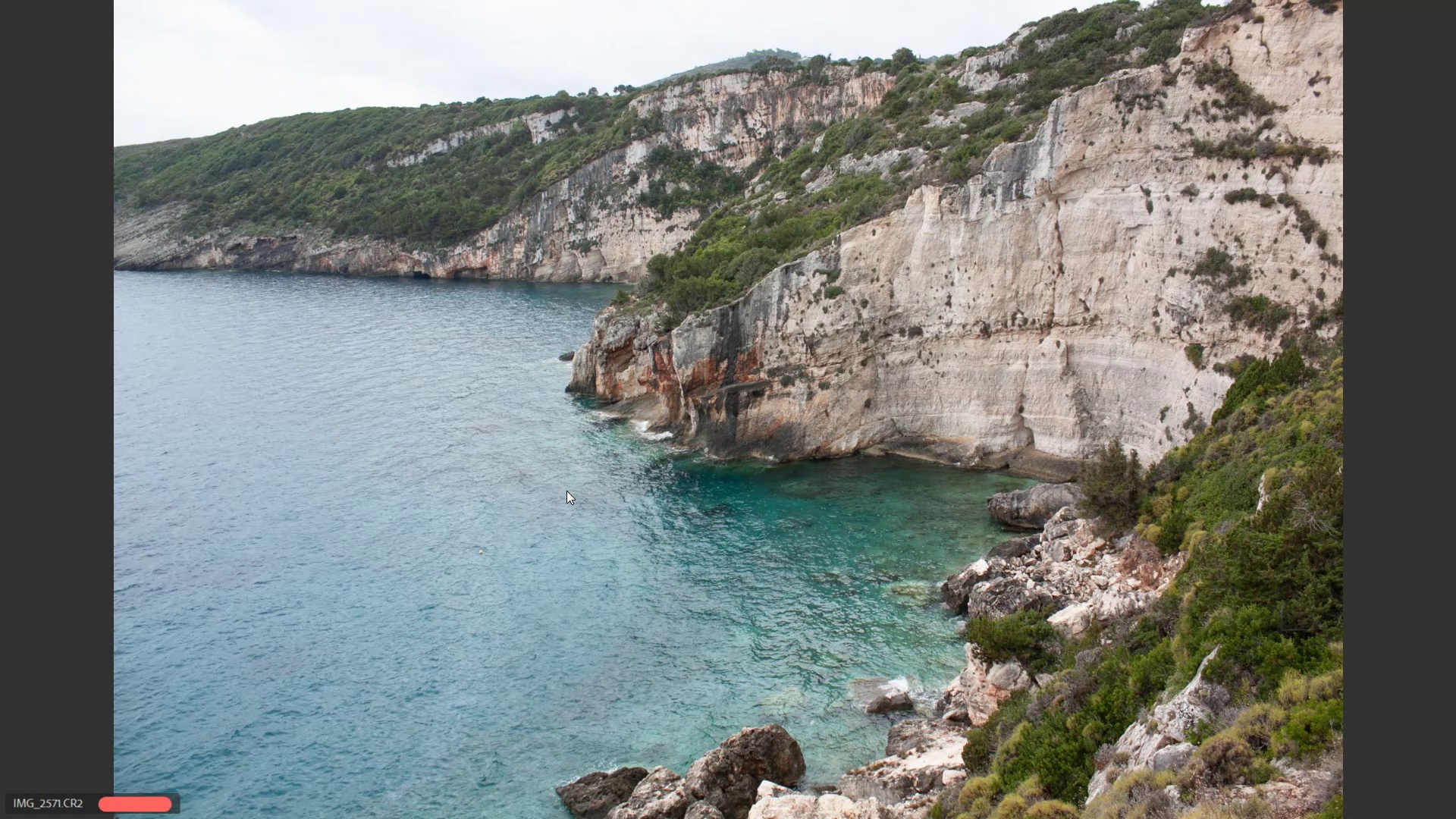 
key(ArrowRight)
 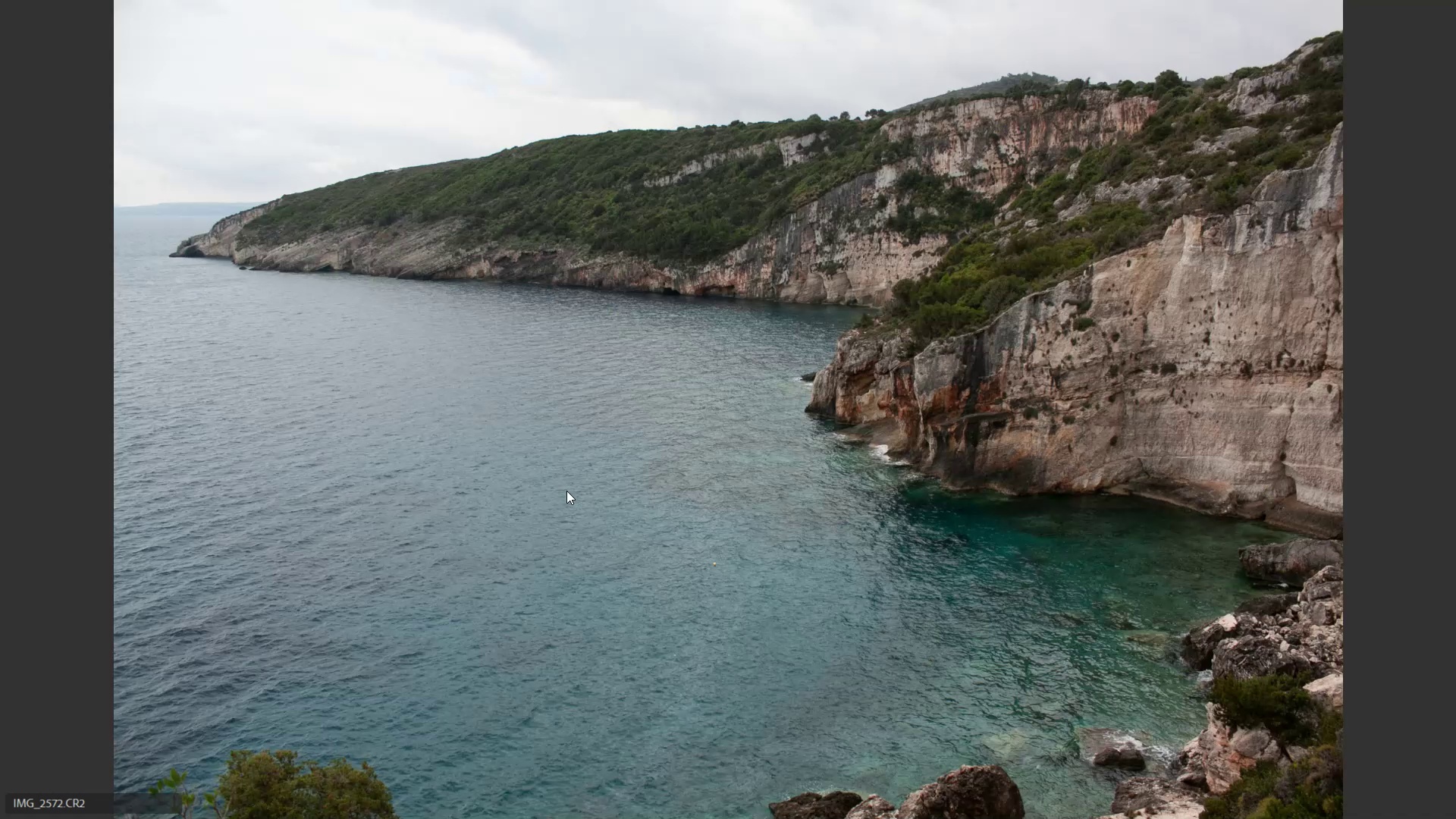 
key(ArrowRight)
 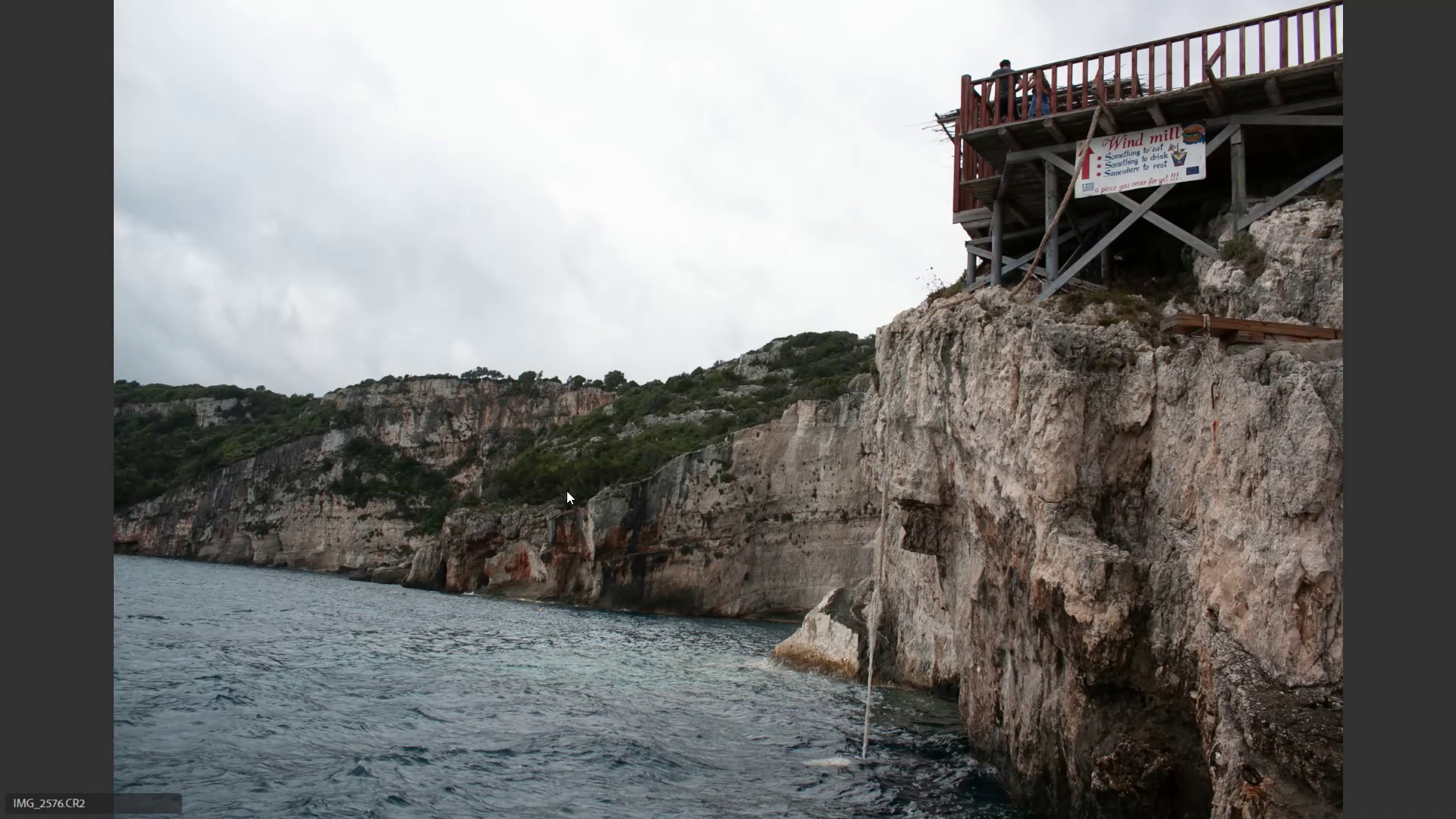 
key(ArrowRight)
 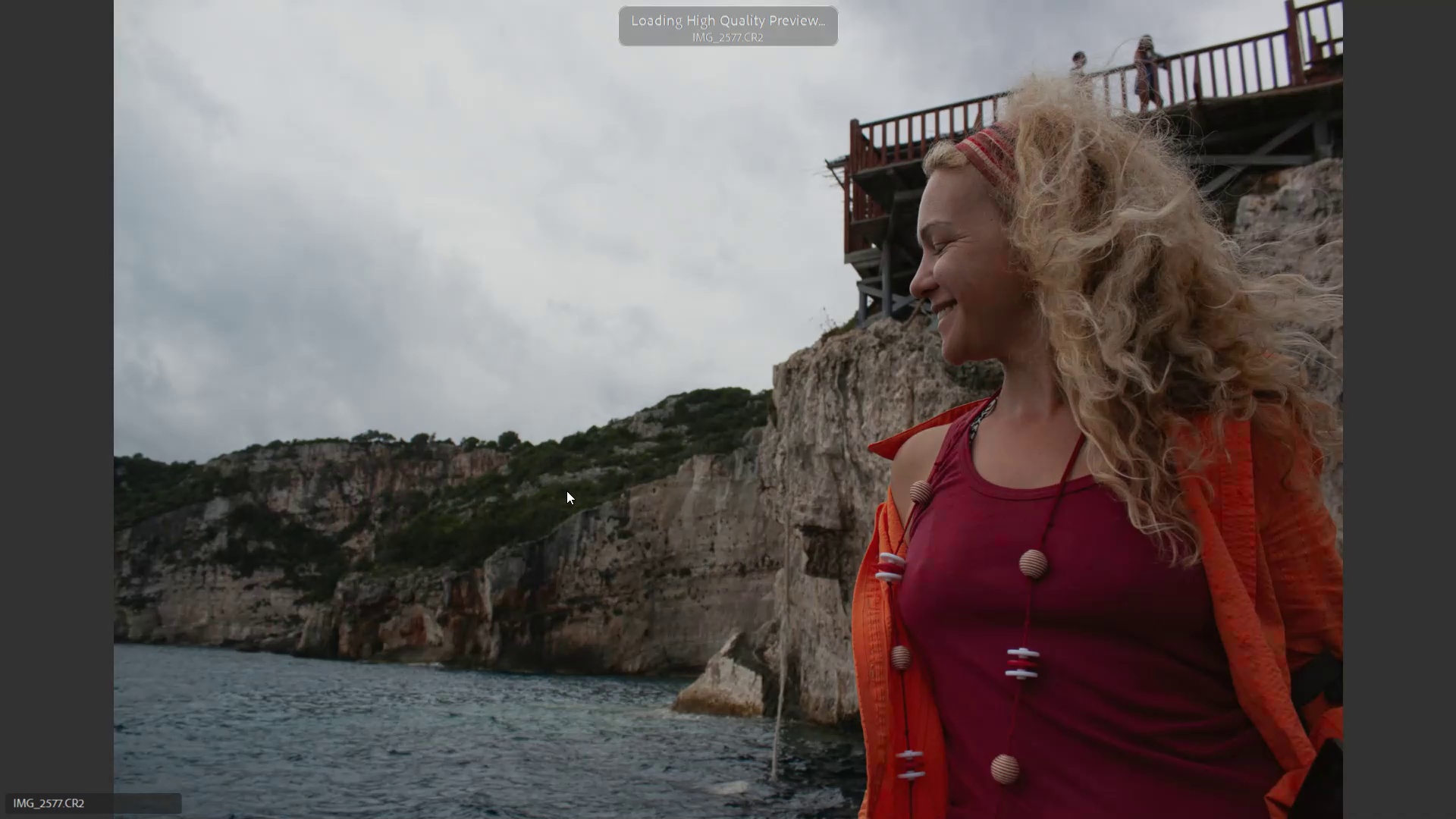 
key(ArrowLeft)
 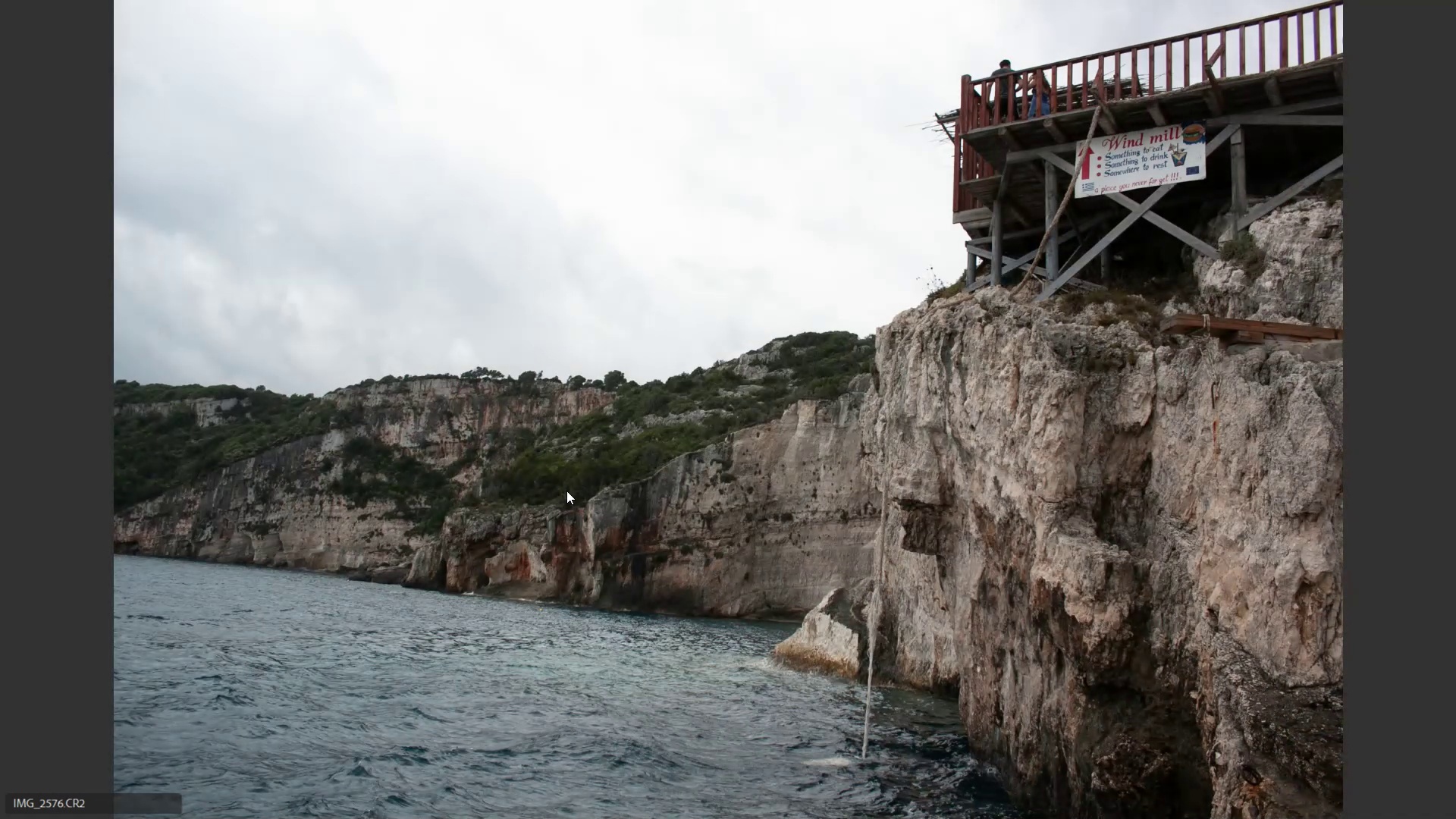 
key(6)
 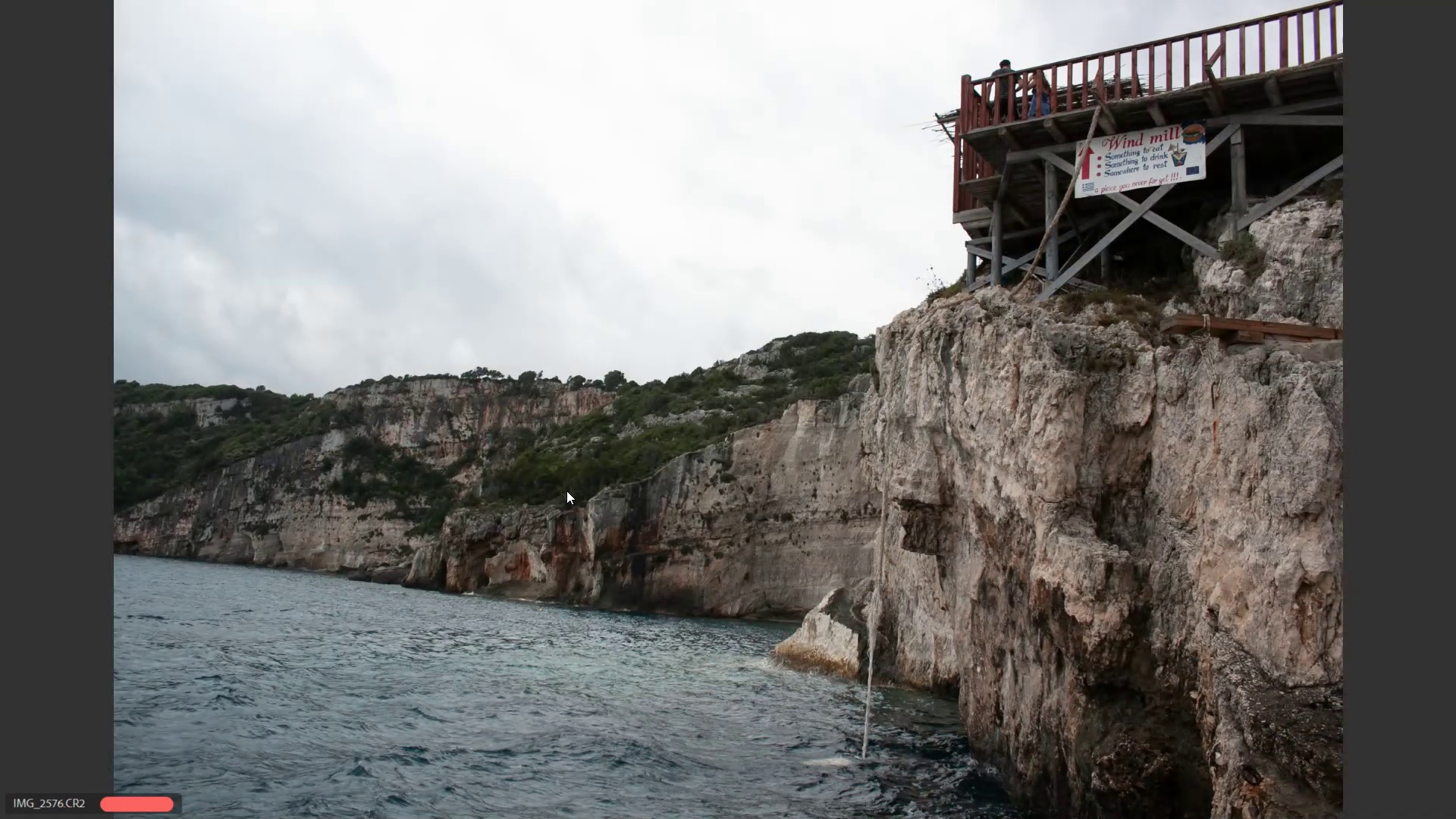 
key(ArrowRight)
 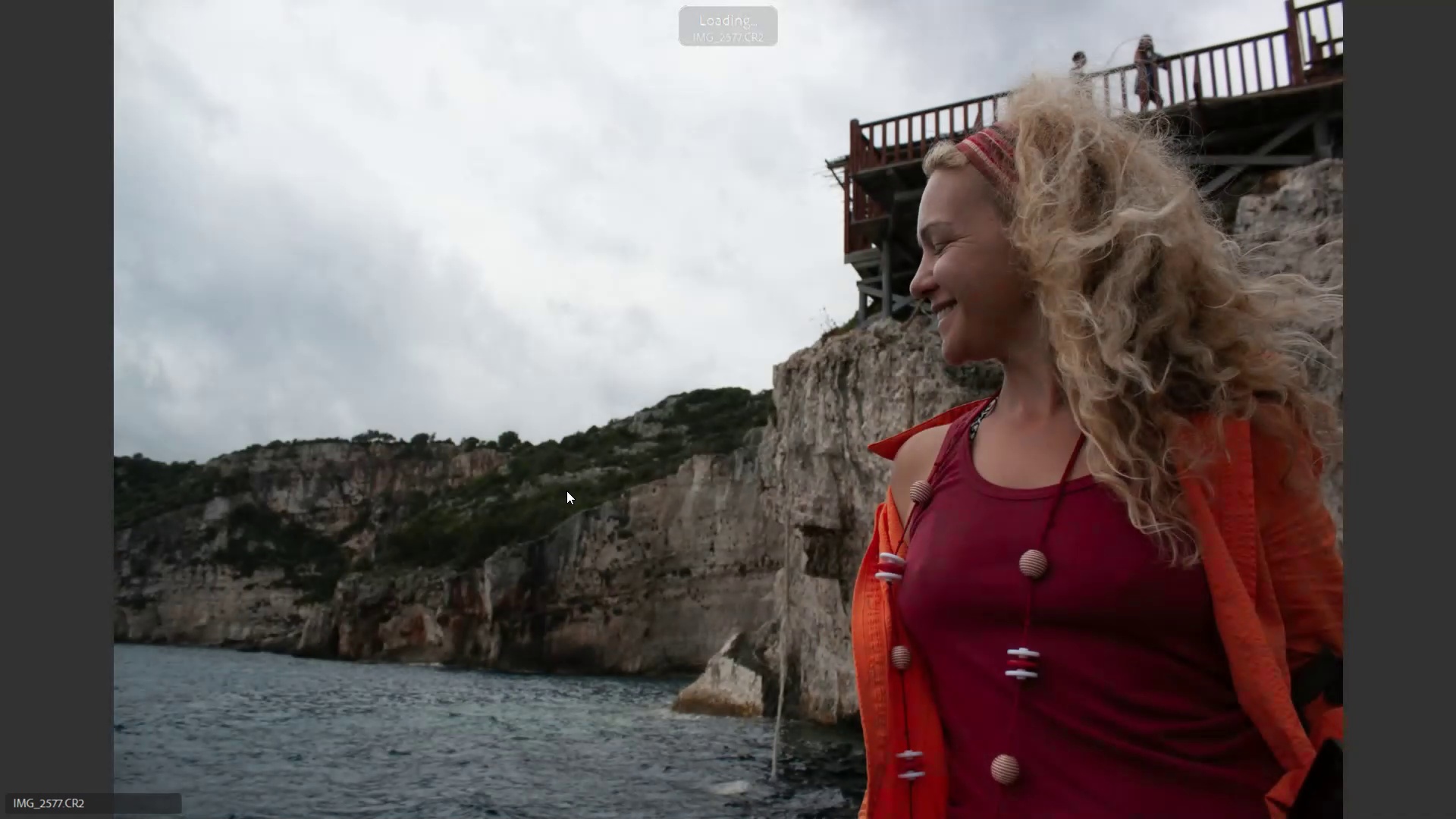 
key(ArrowRight)
 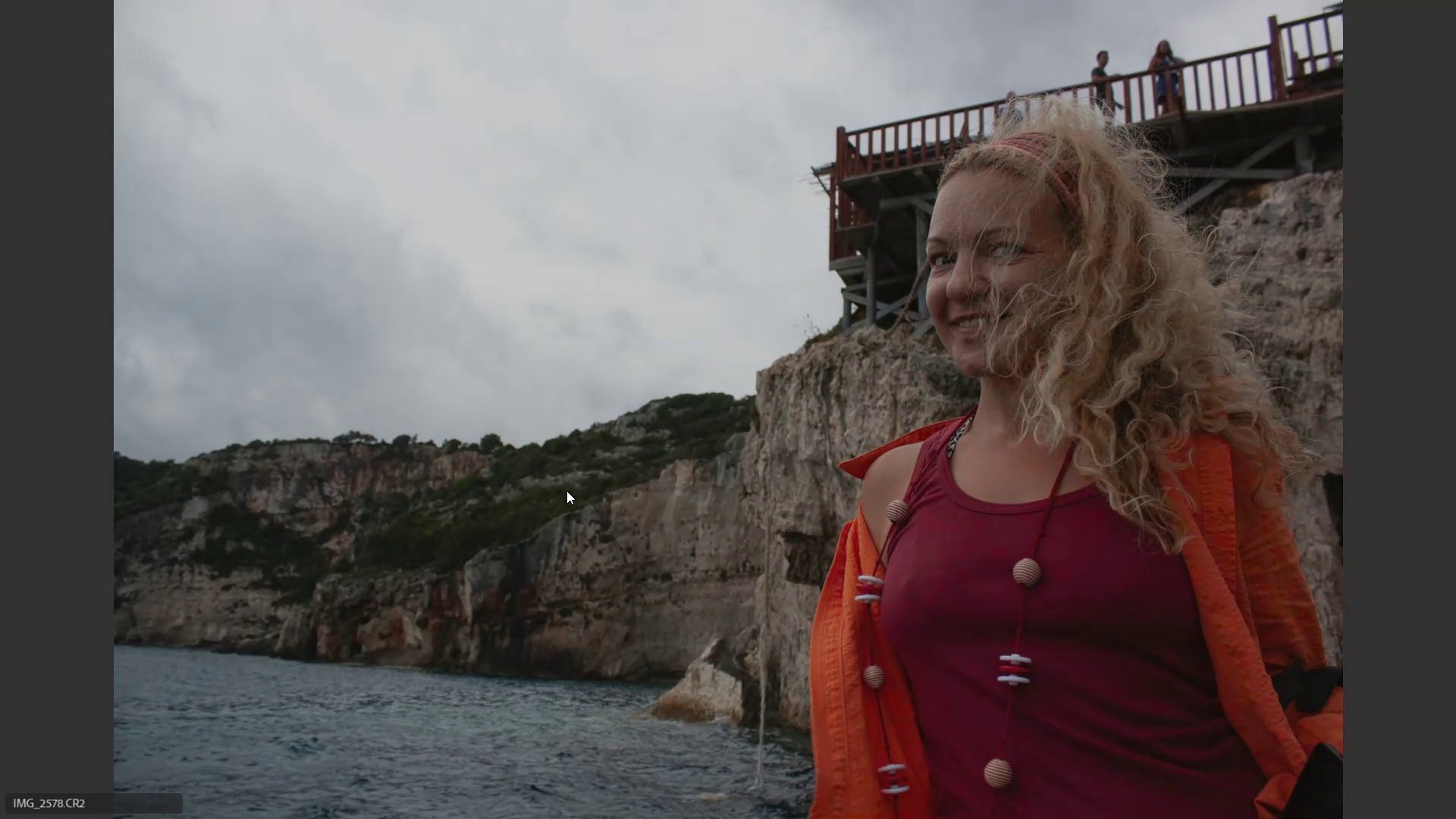 
key(6)
 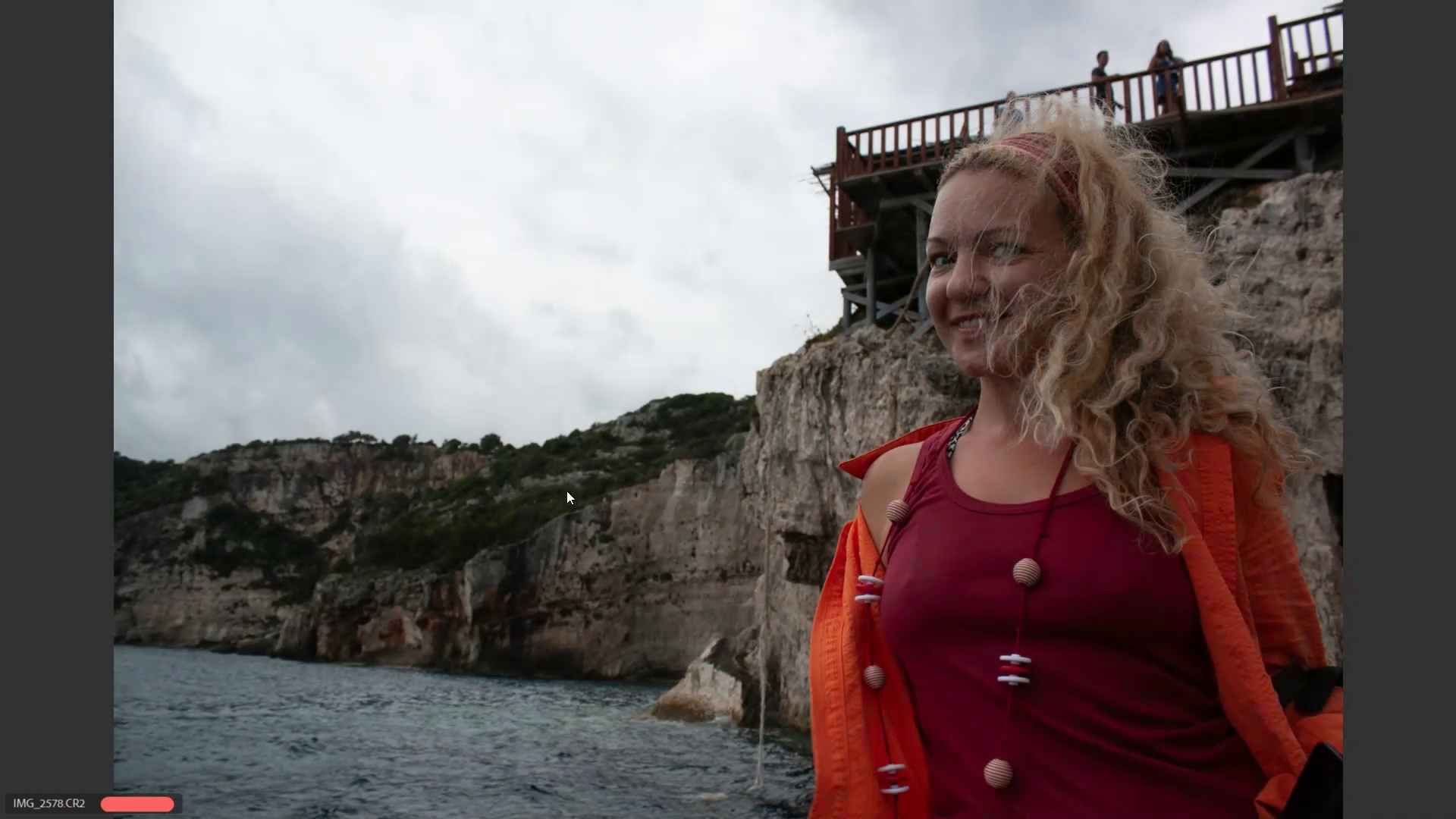 
key(ArrowRight)
 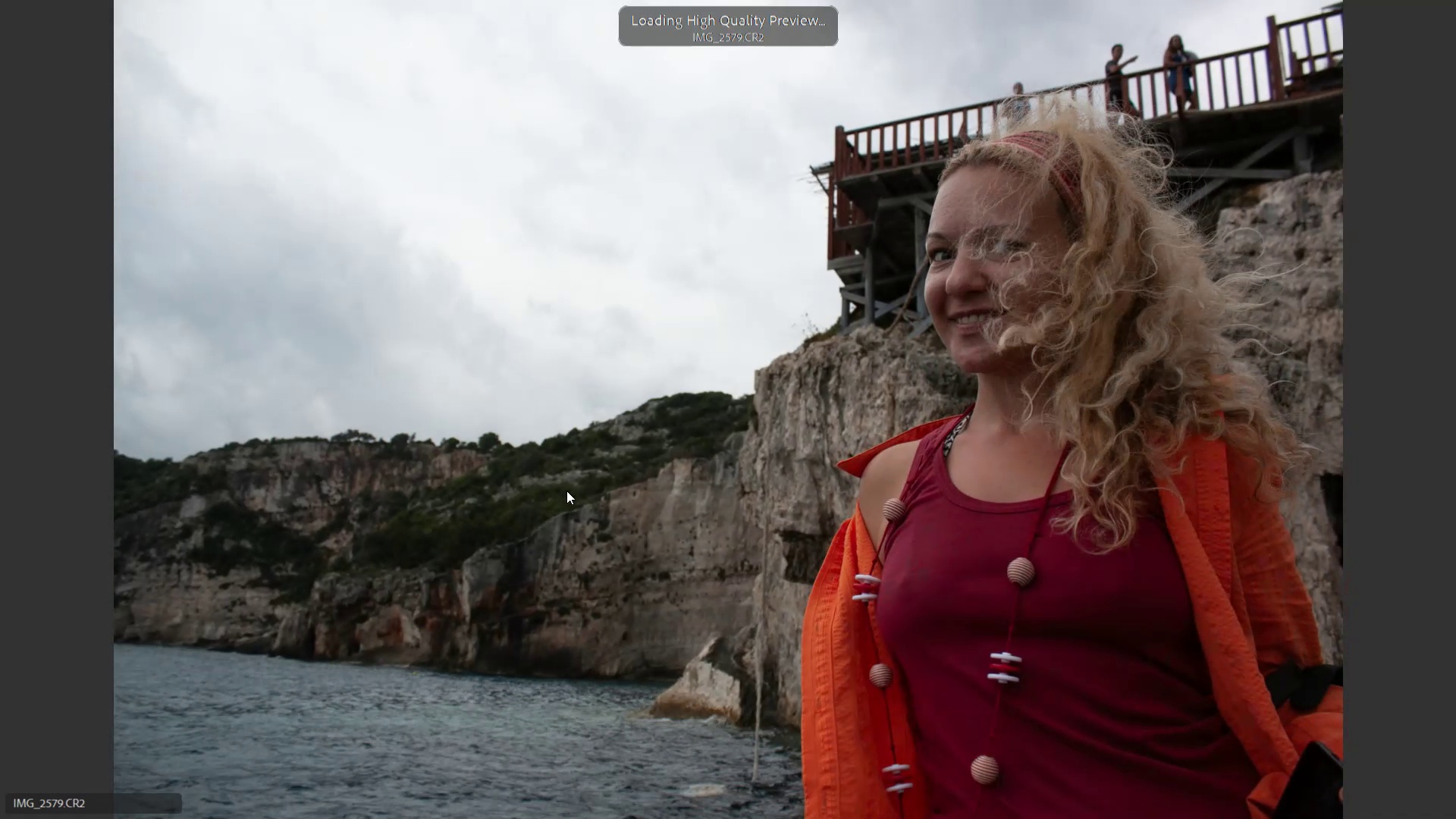 
key(ArrowRight)
 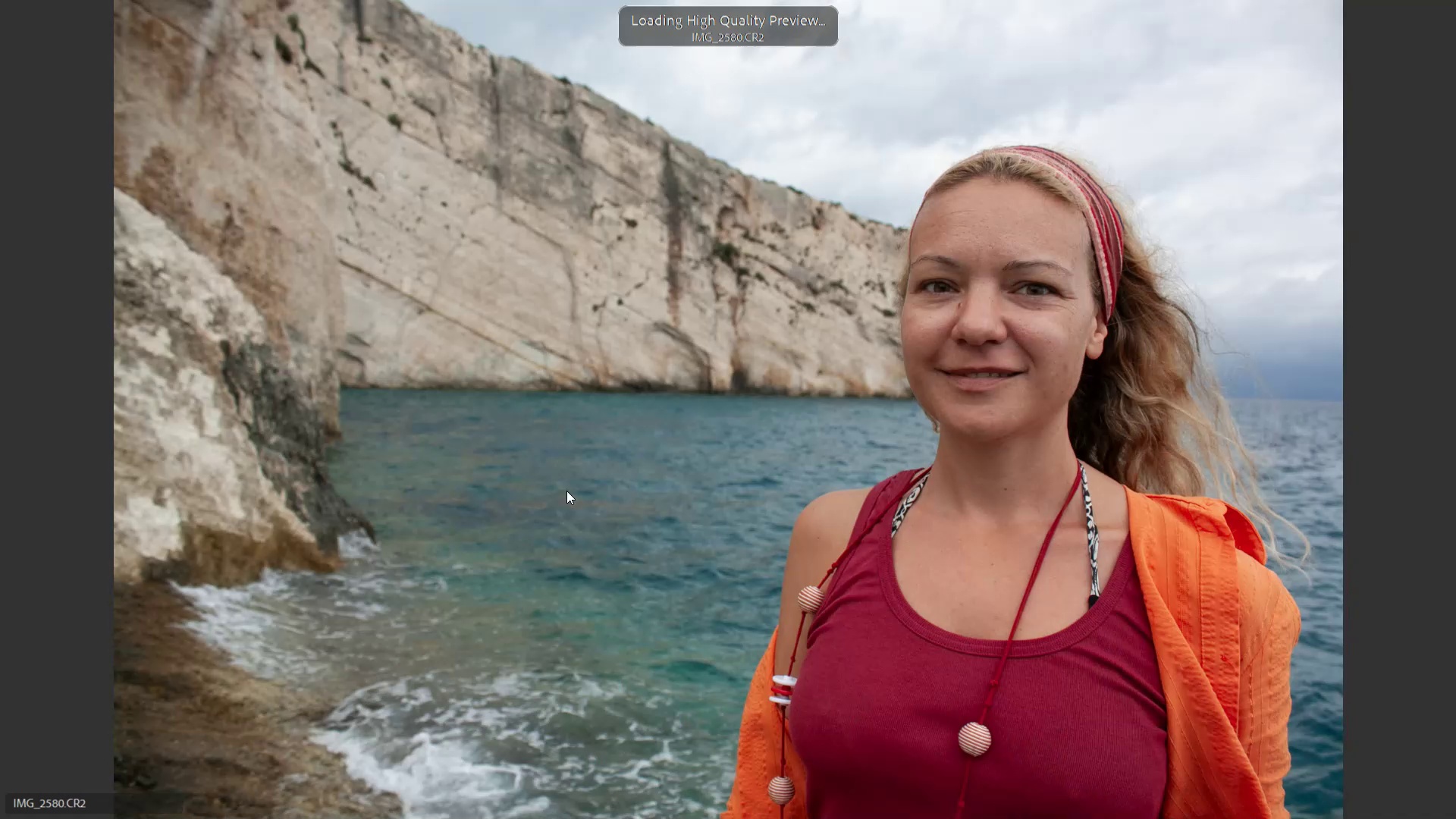 
key(ArrowRight)
 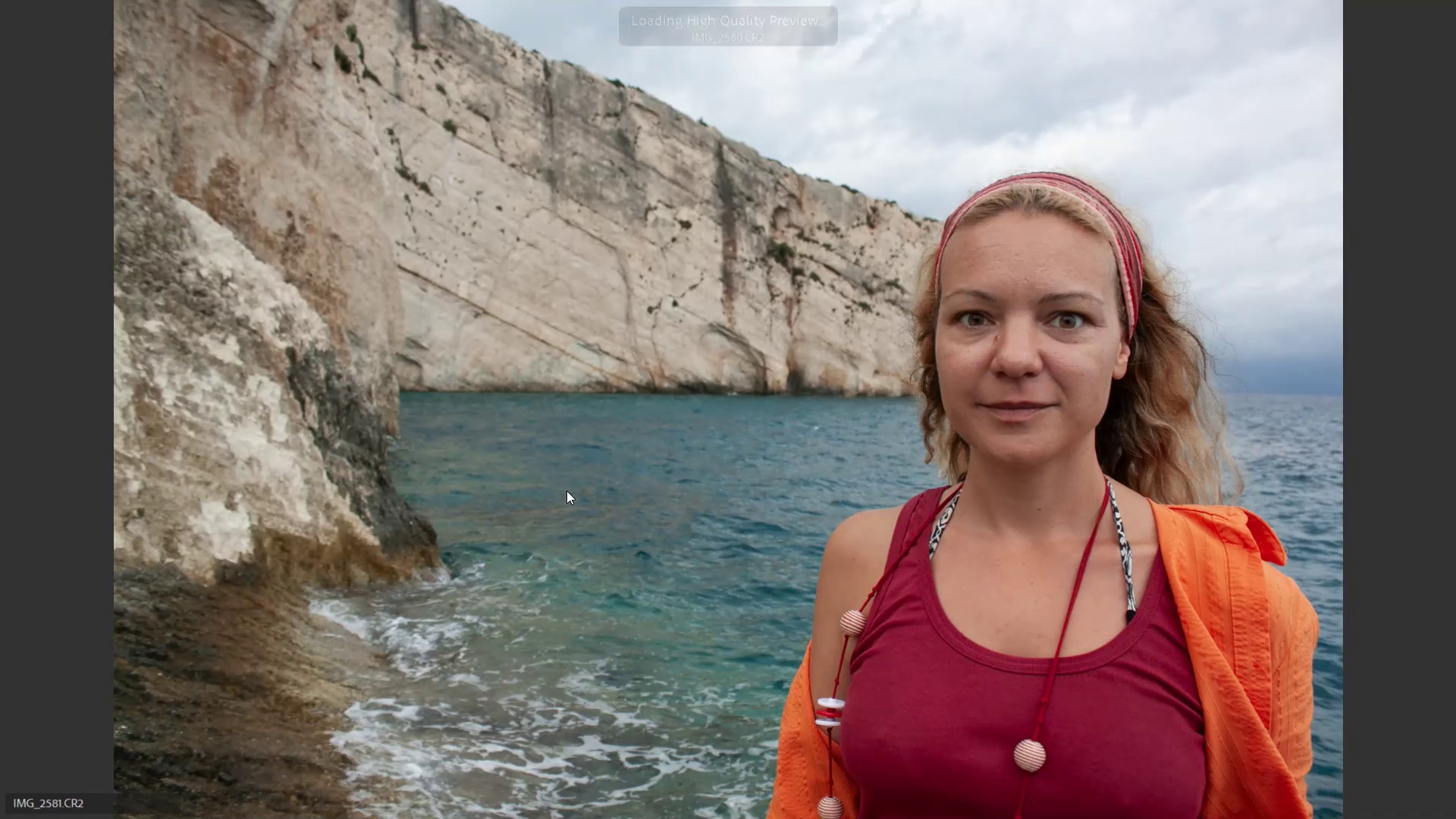 
key(ArrowLeft)
 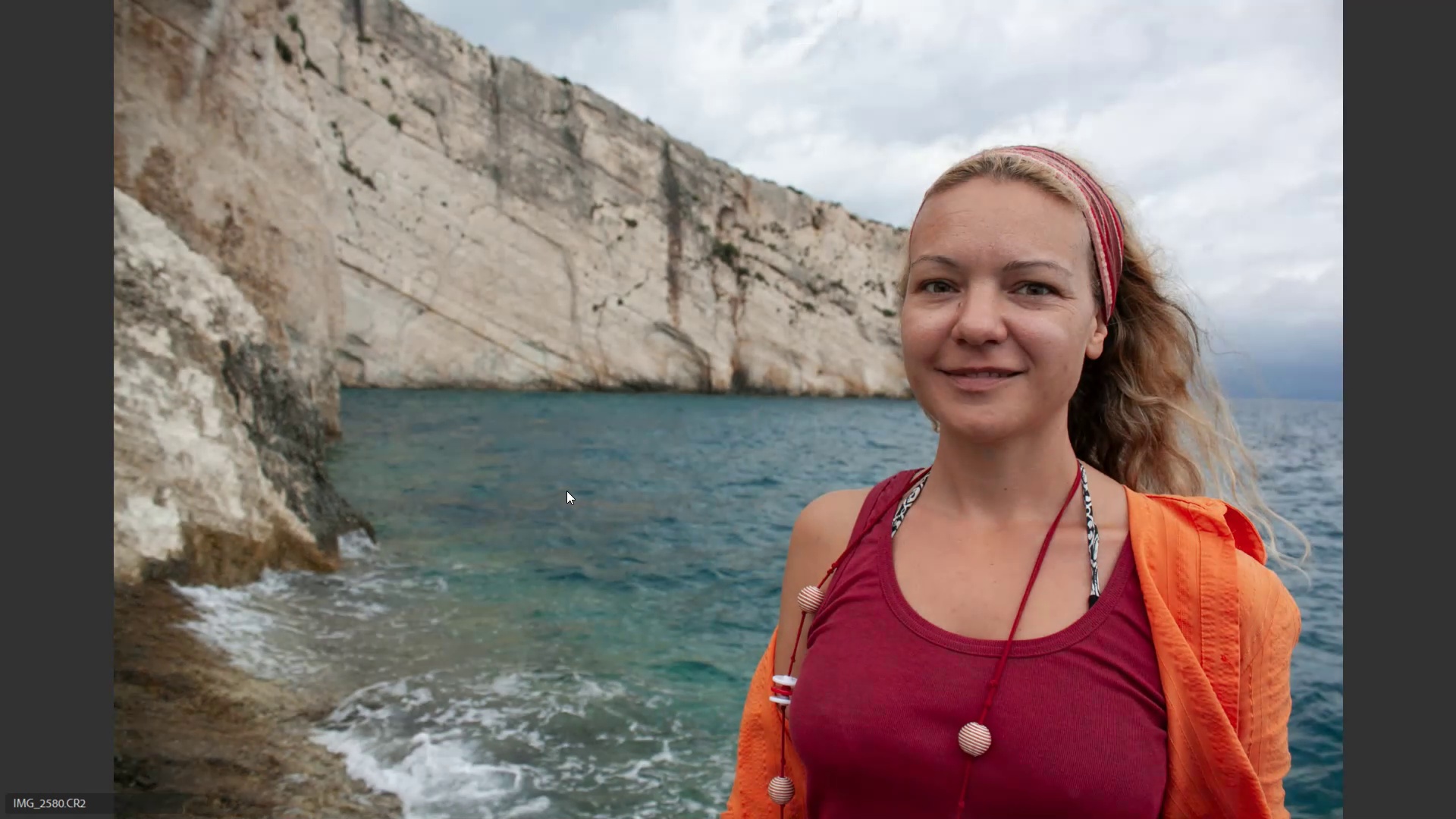 
key(6)
 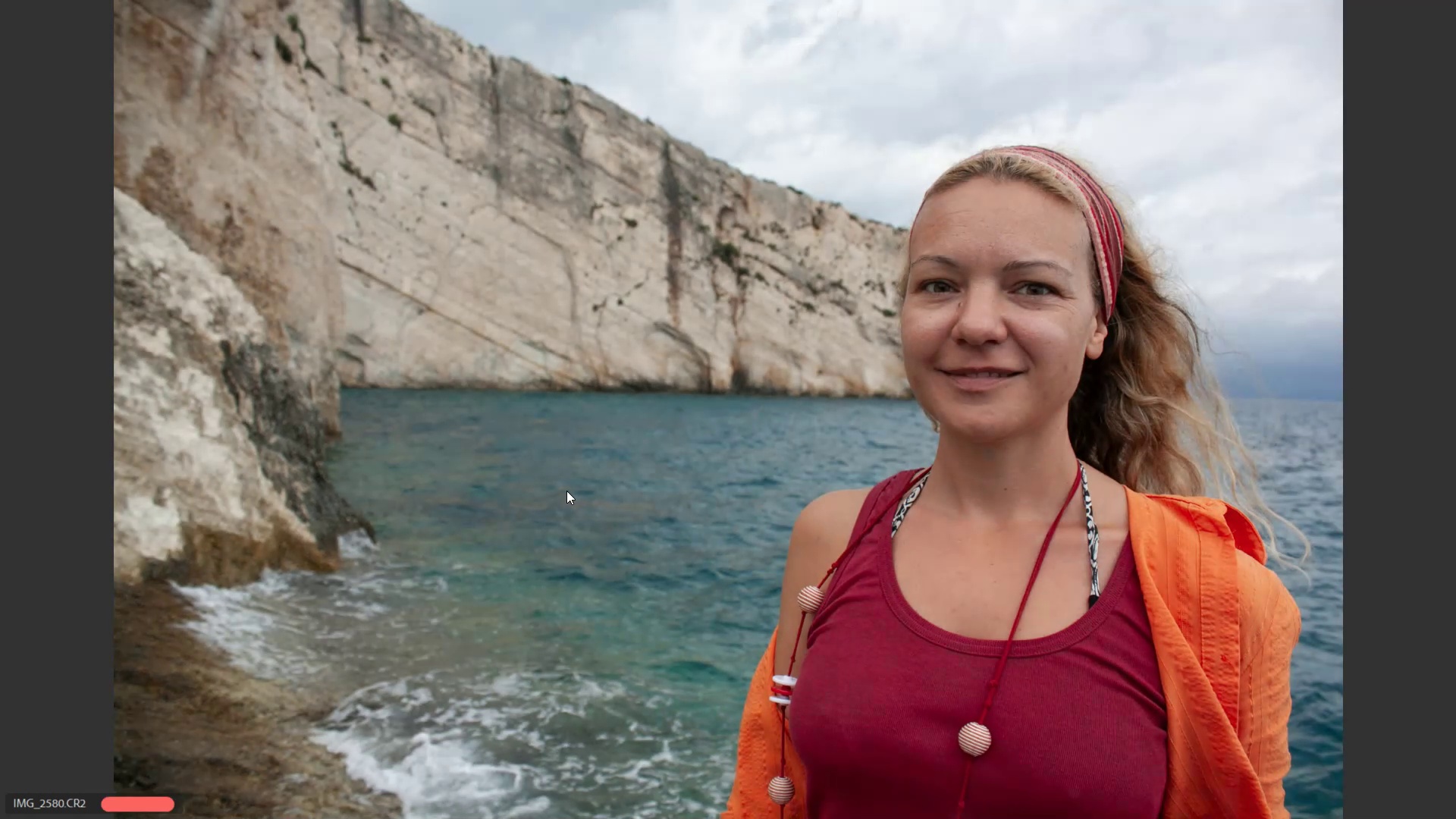 
key(ArrowRight)
 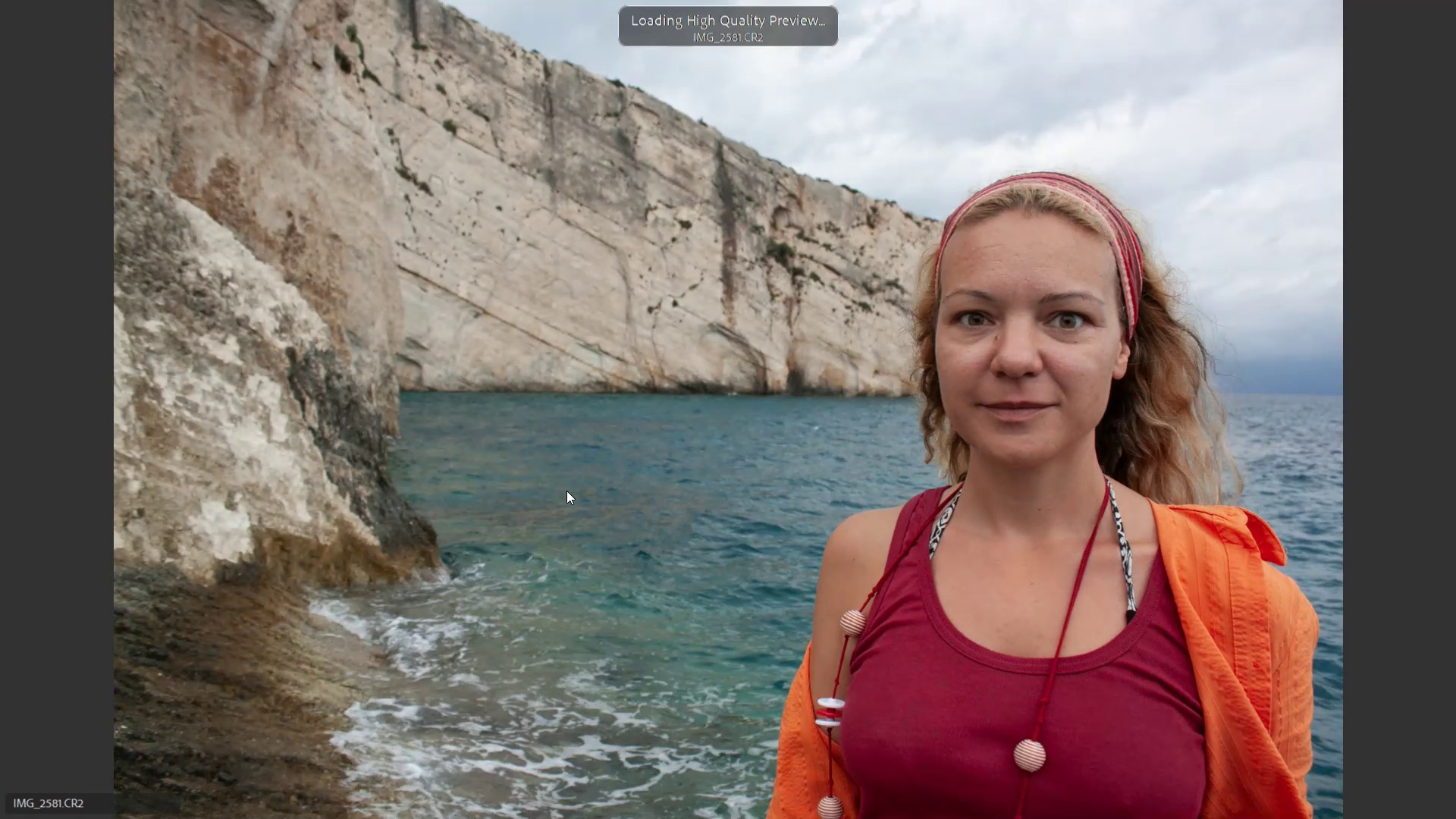 
key(ArrowRight)
 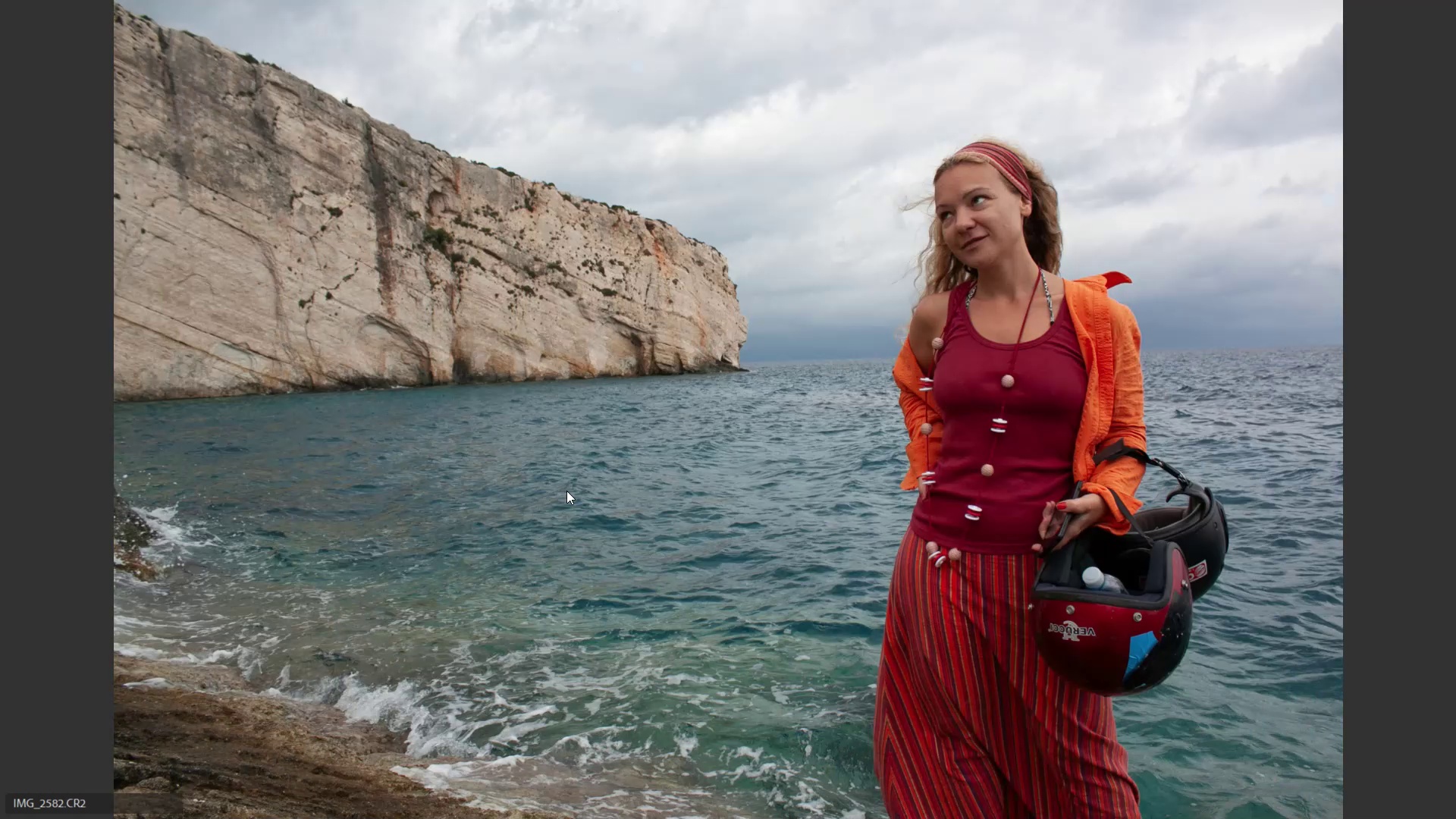 
key(ArrowLeft)
 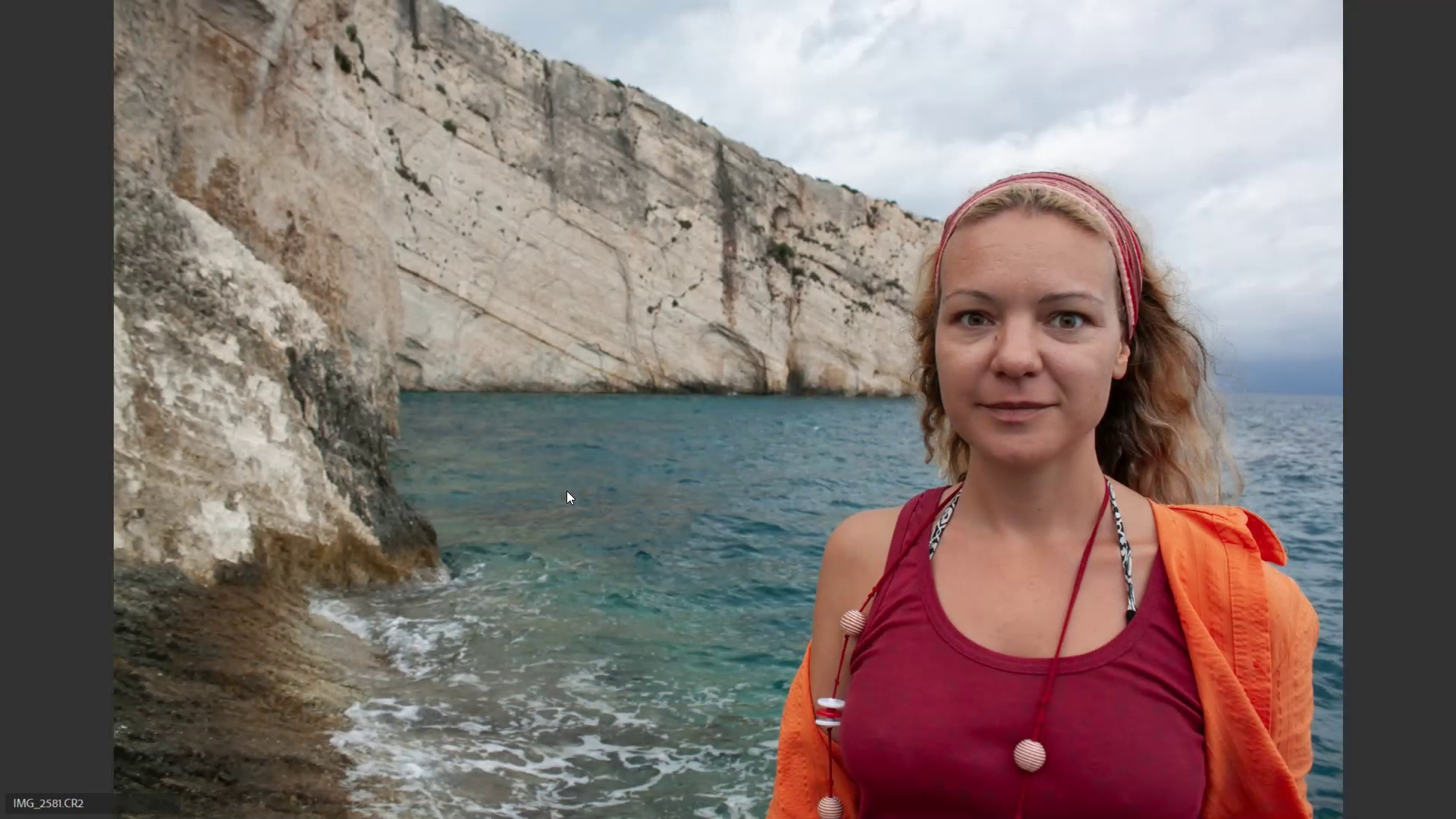 
key(6)
 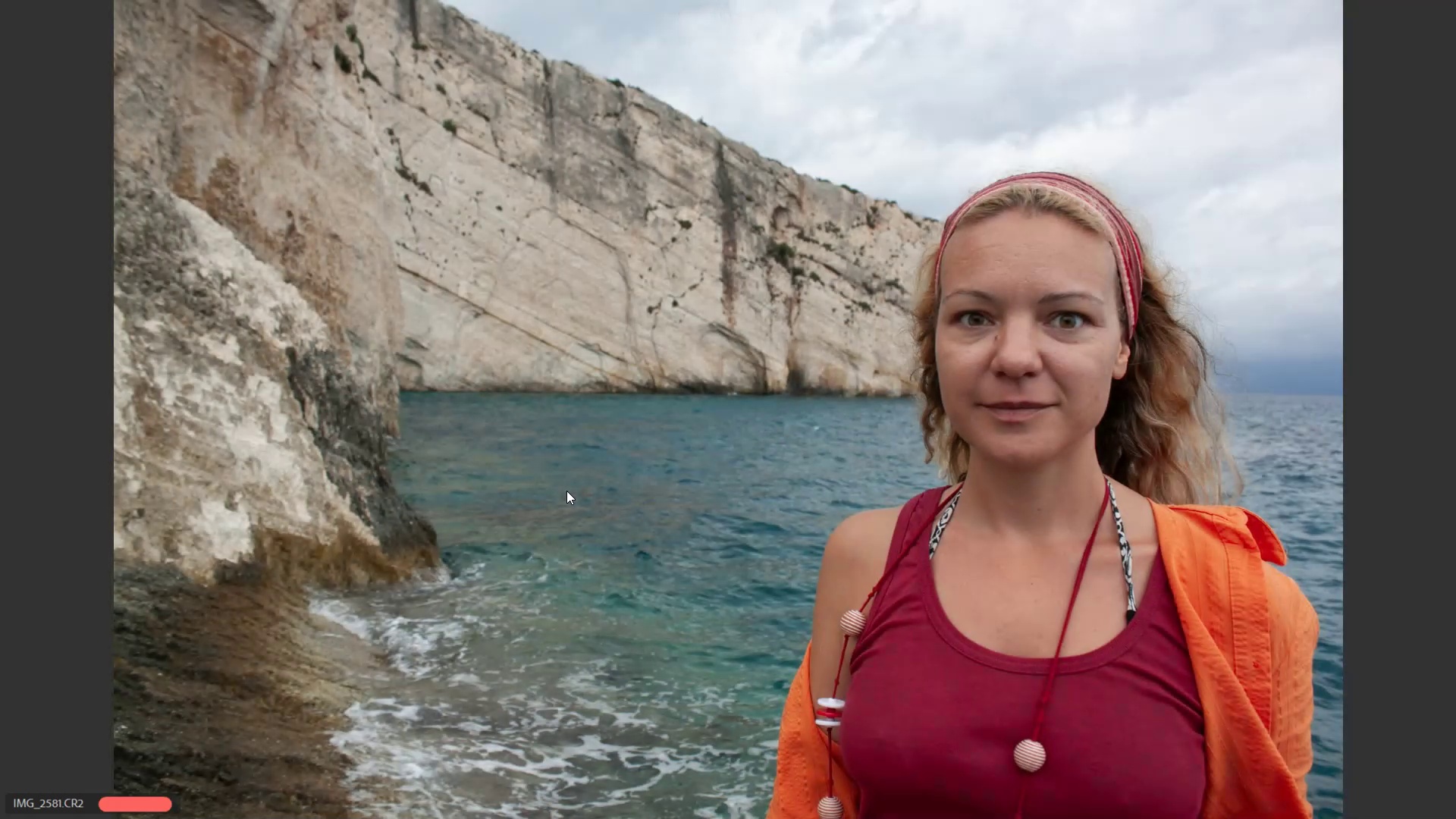 
key(ArrowRight)
 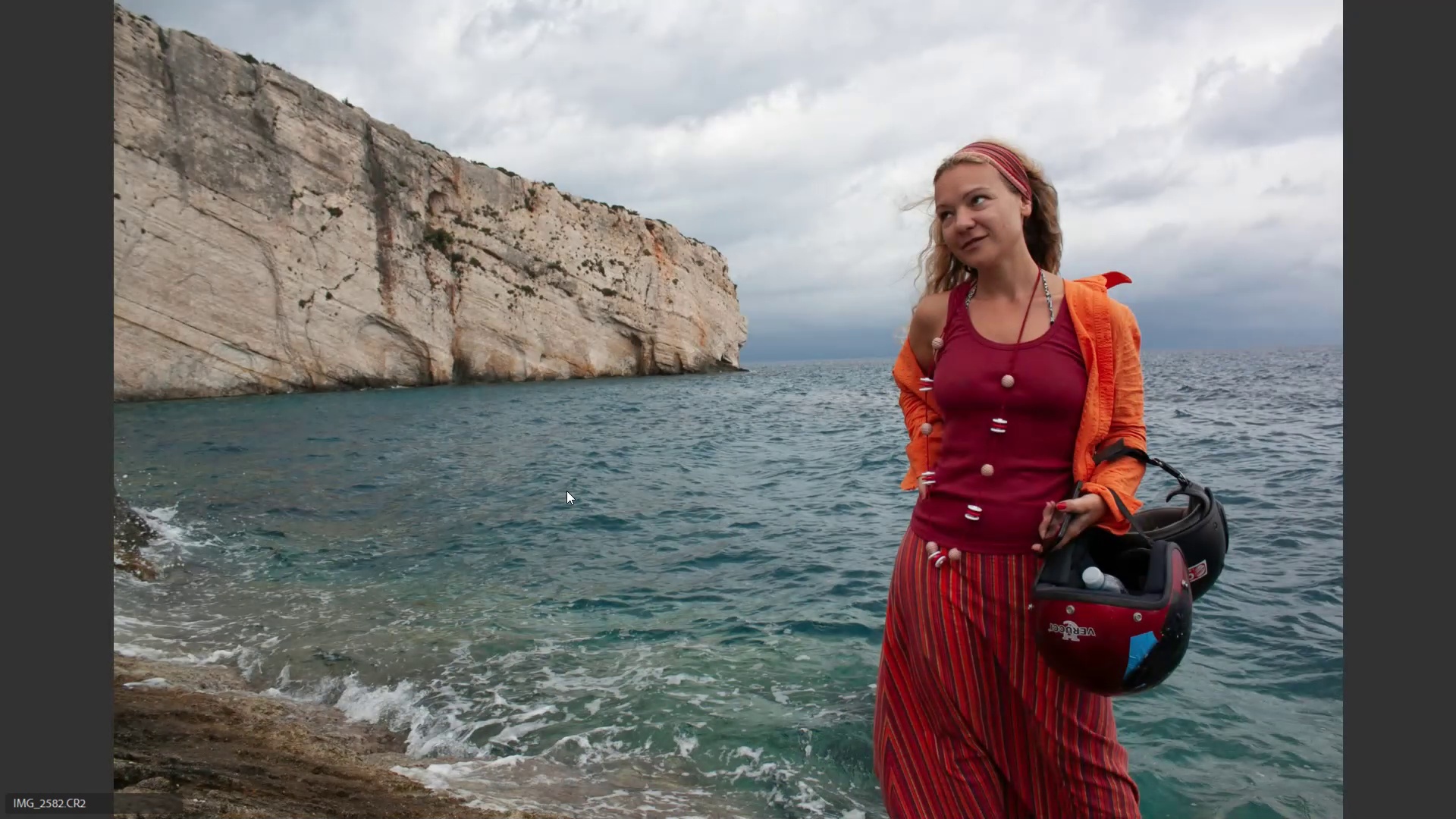 
key(ArrowRight)
 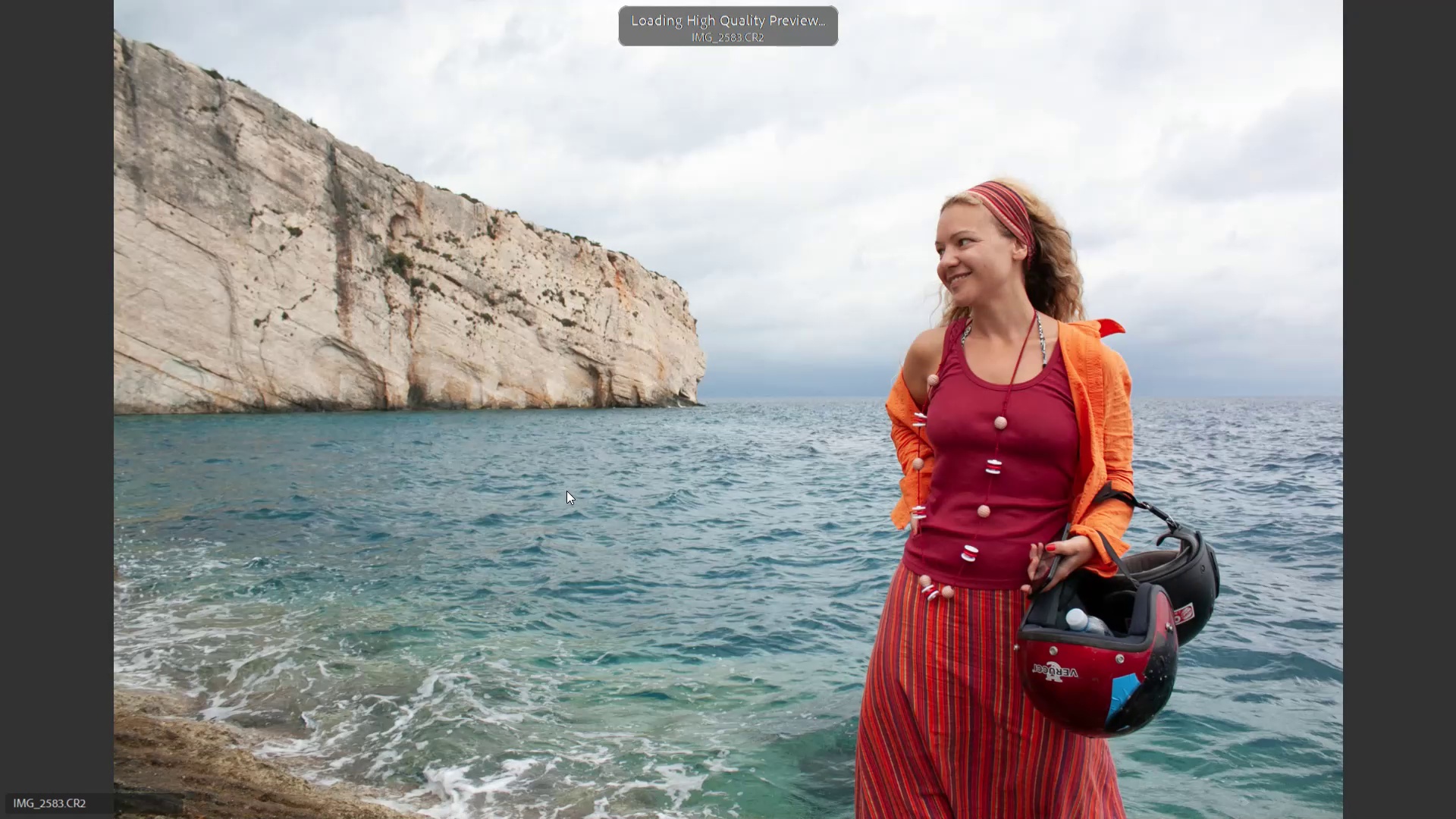 
key(ArrowLeft)
 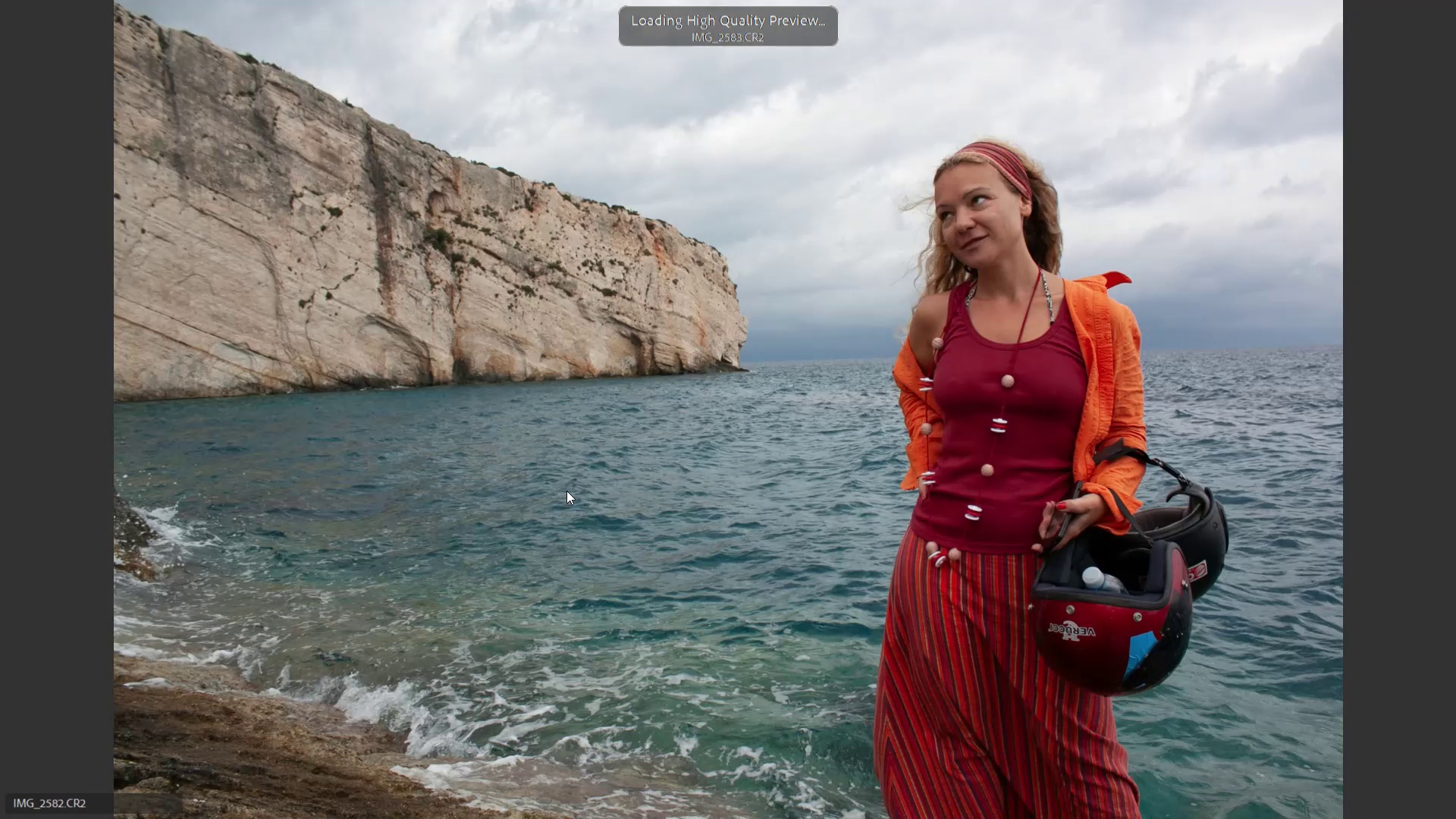 
key(6)
 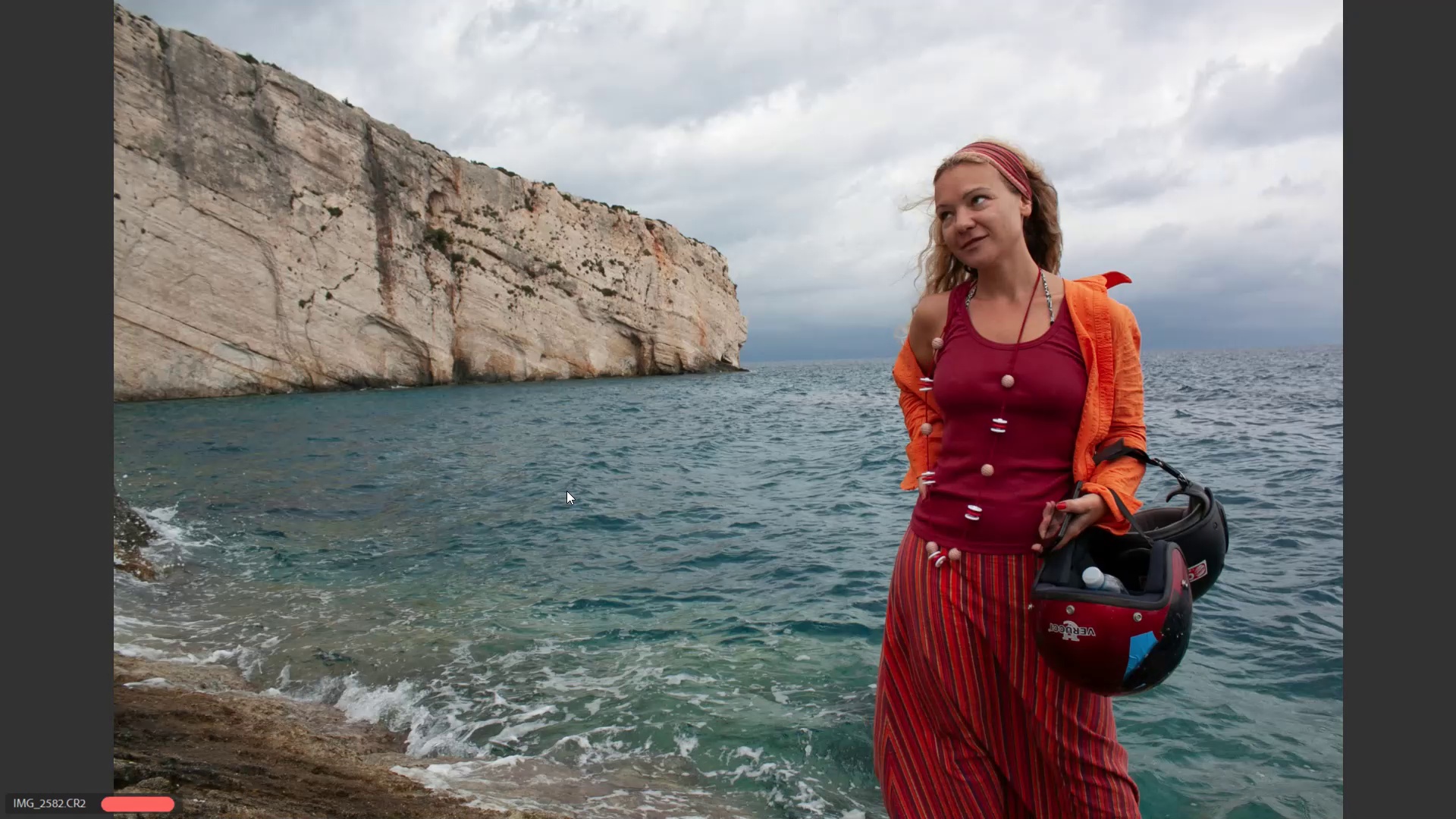 
key(ArrowRight)
 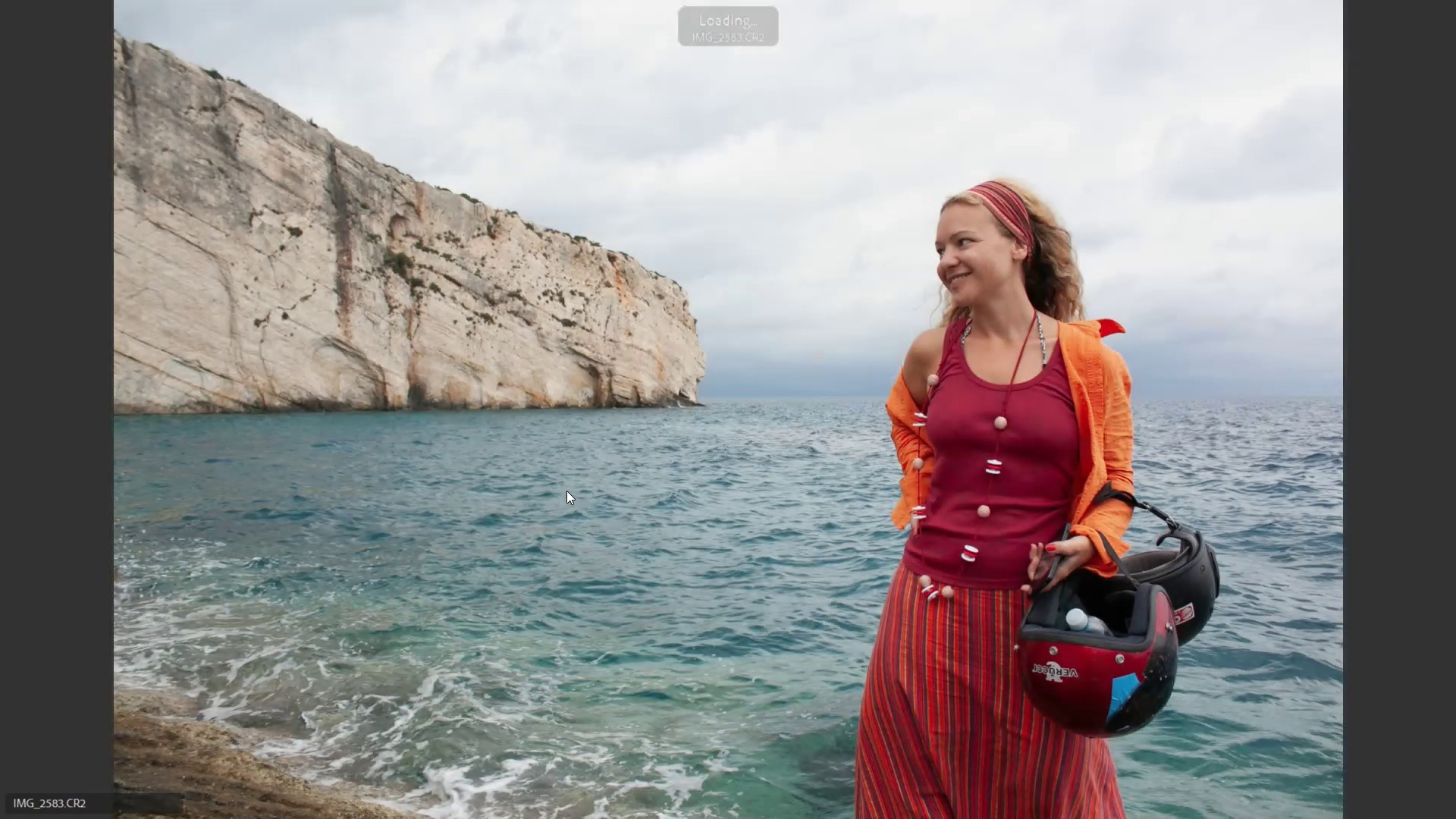 
key(6)
 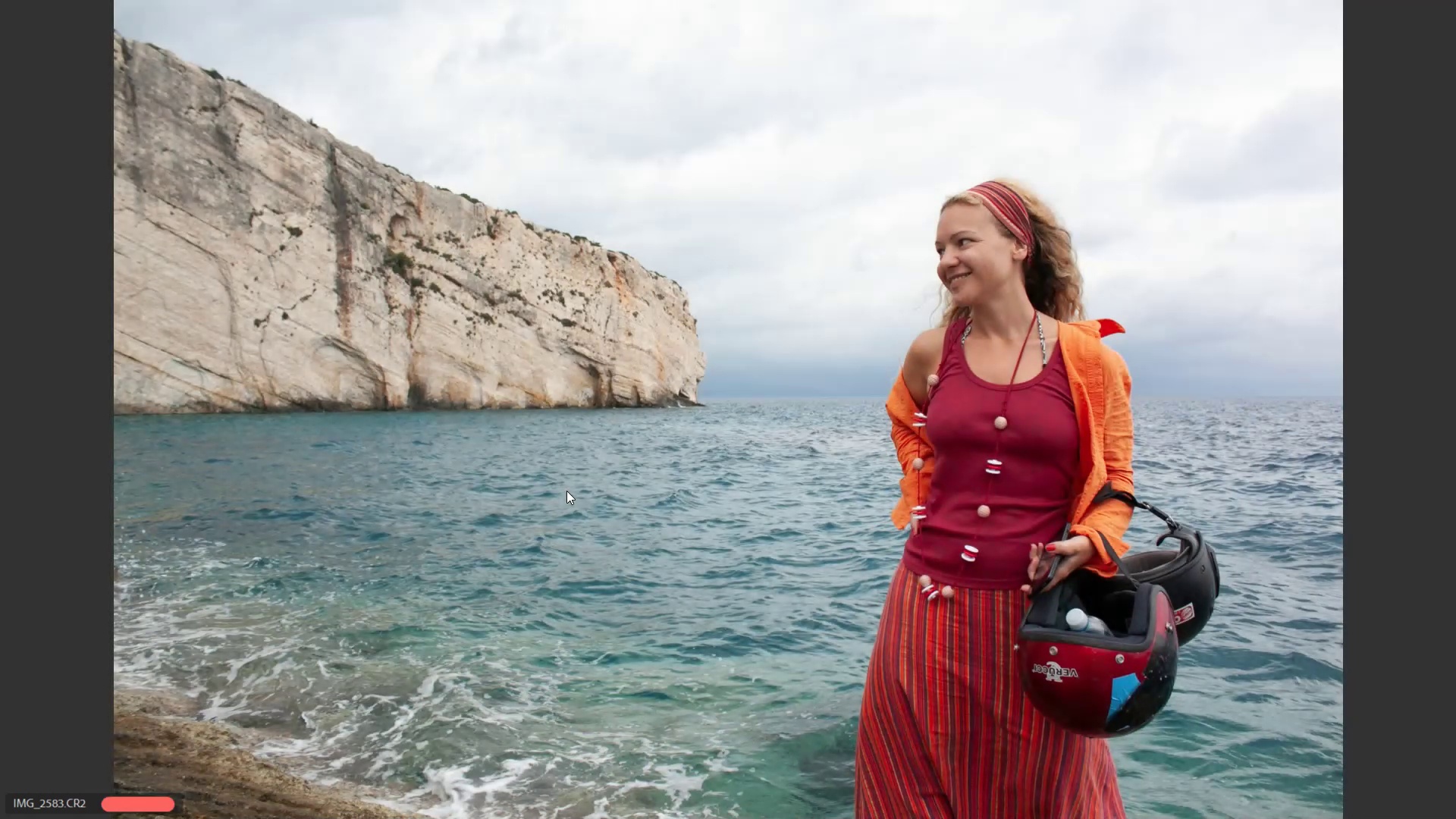 
key(ArrowRight)
 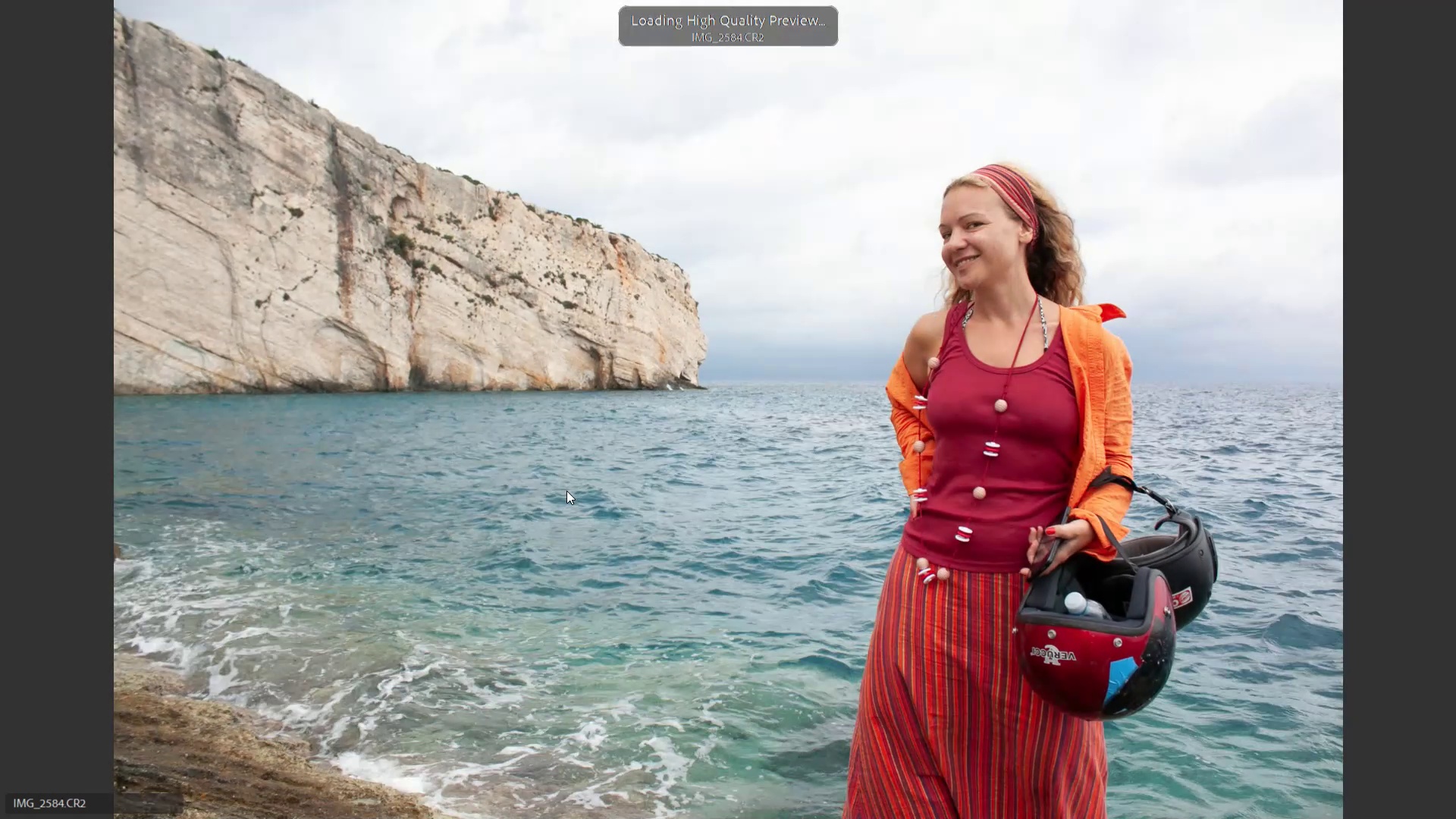 
key(6)
 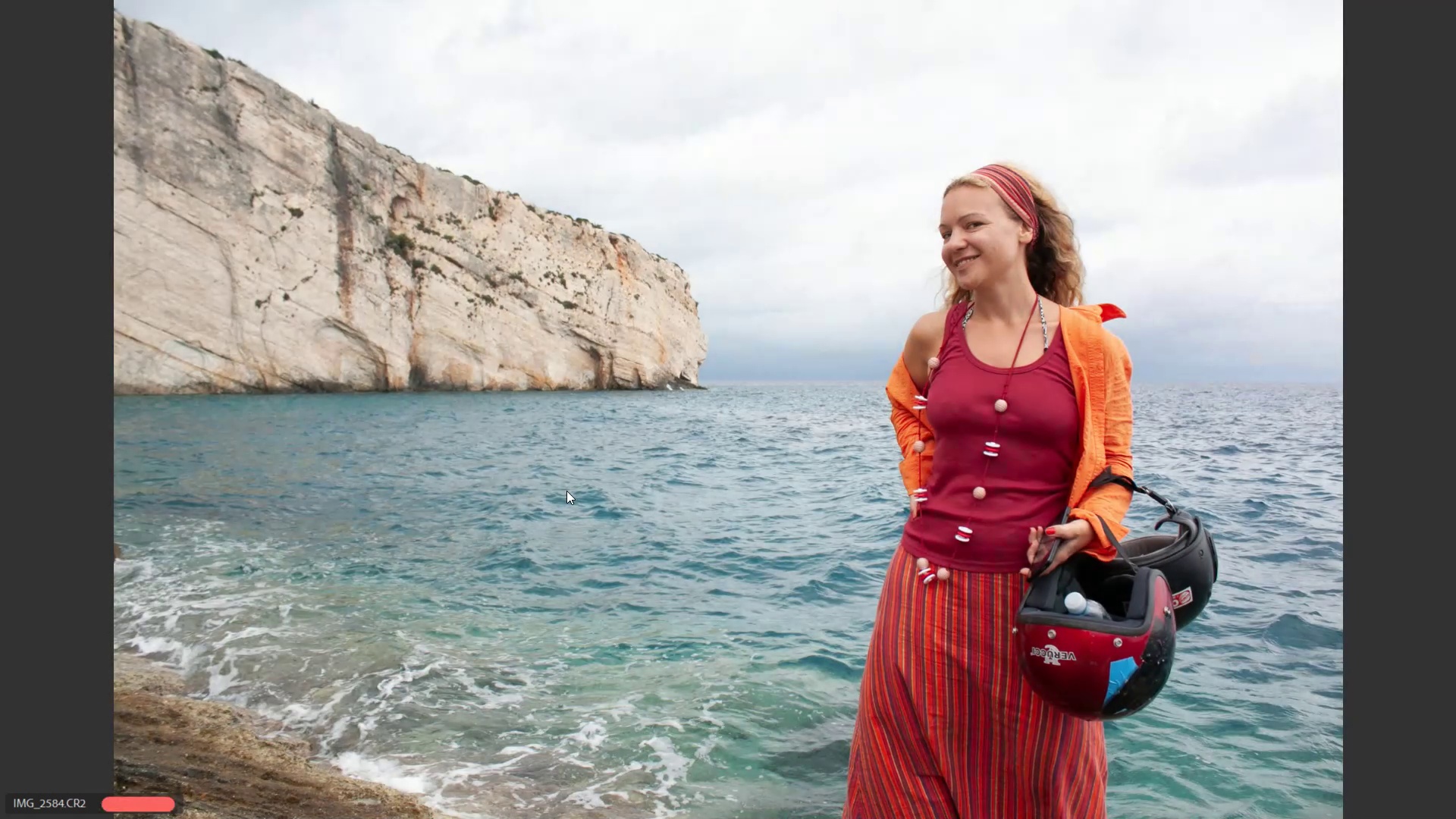 
key(ArrowRight)
 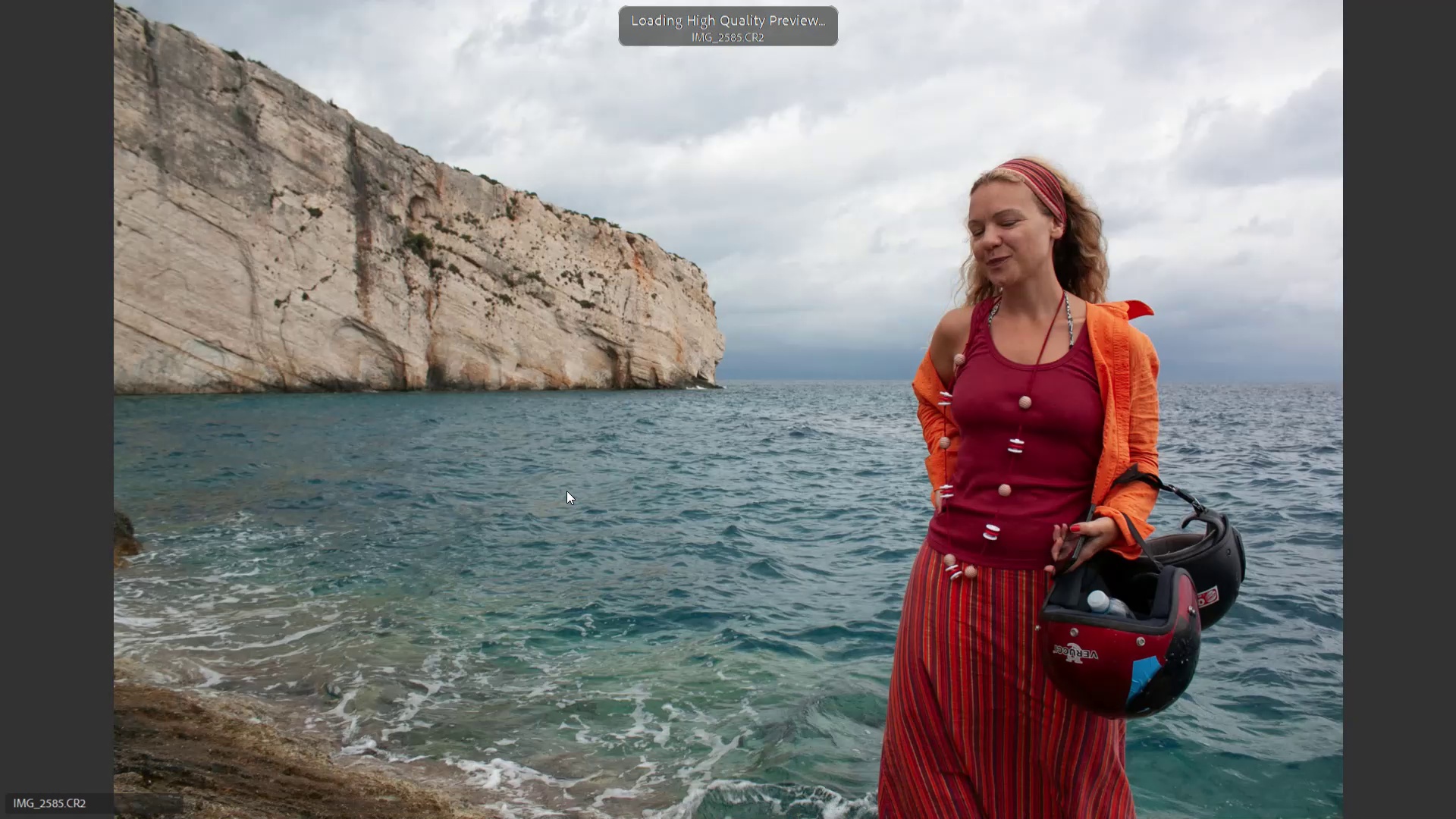 
key(ArrowRight)
 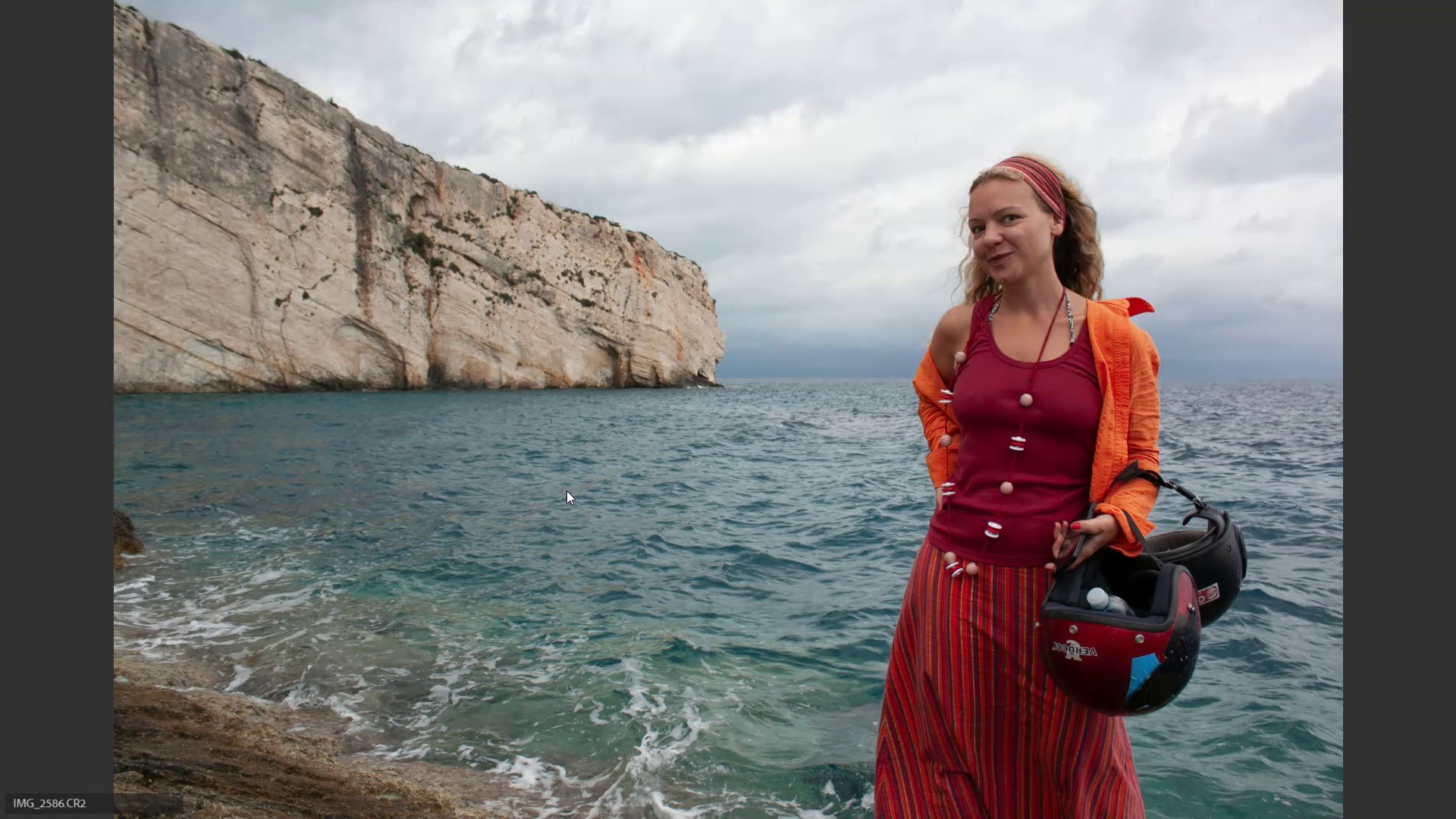 
key(6)
 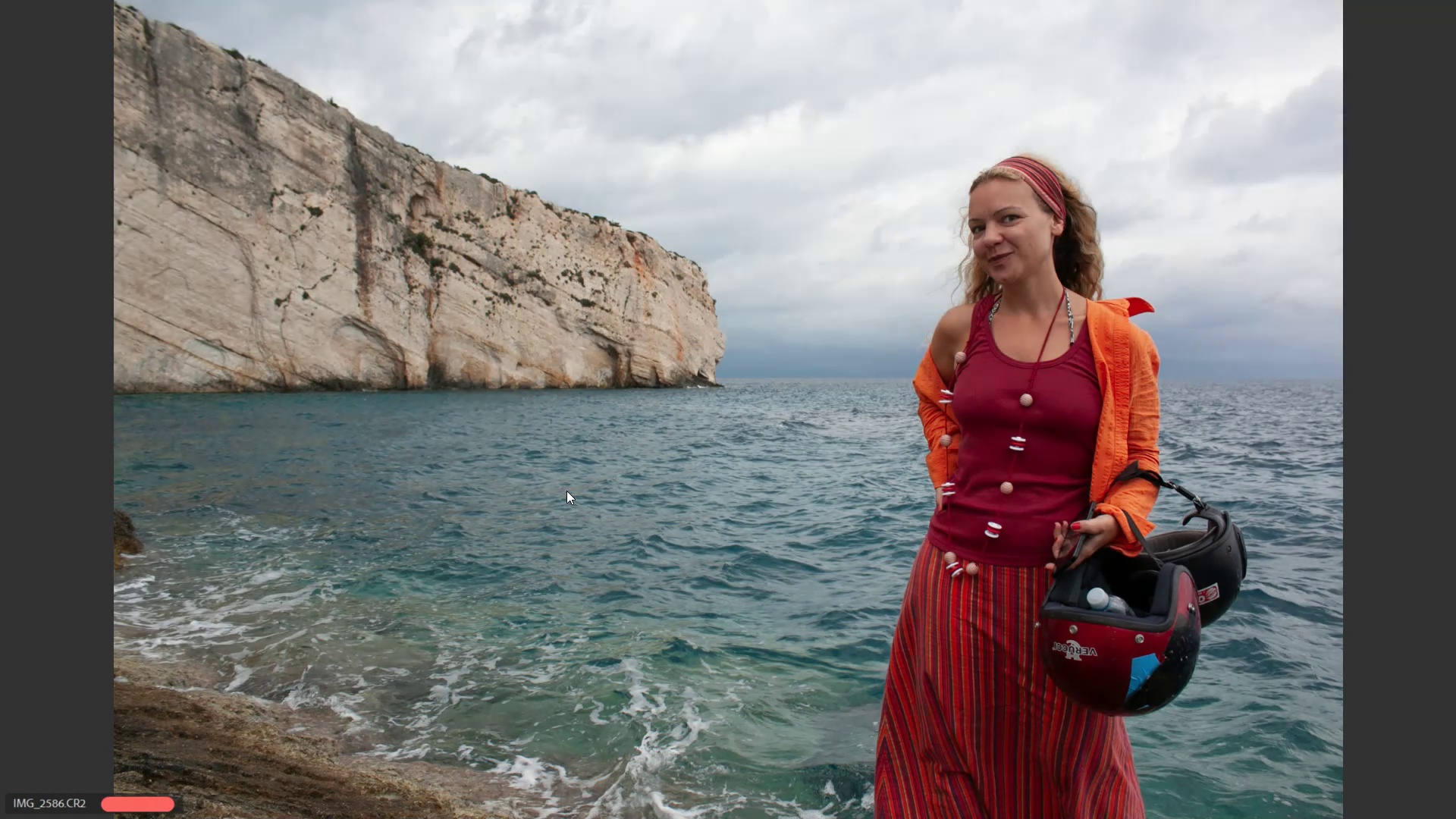 
key(ArrowRight)
 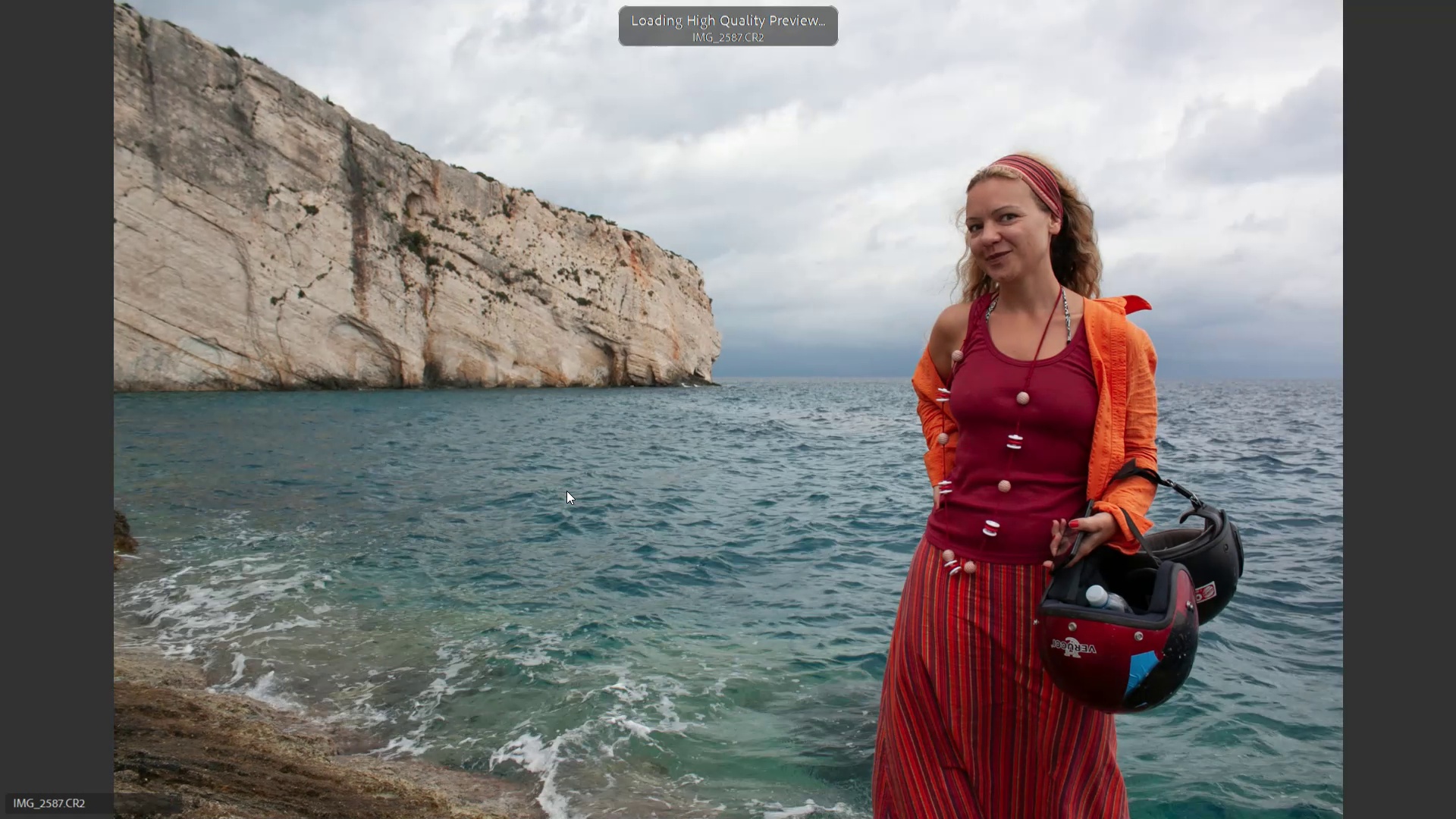 
key(ArrowRight)
 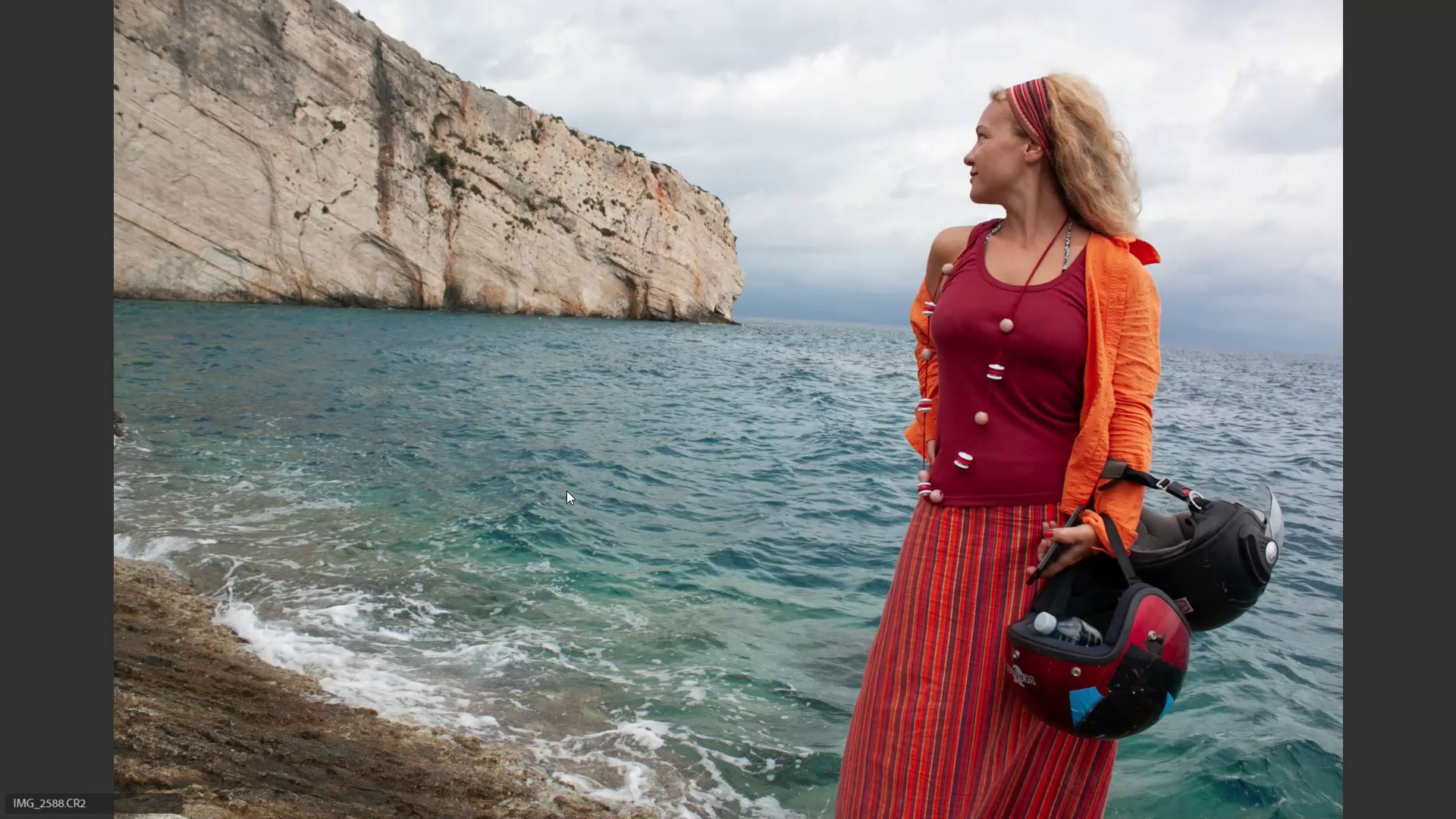 
key(ArrowRight)
 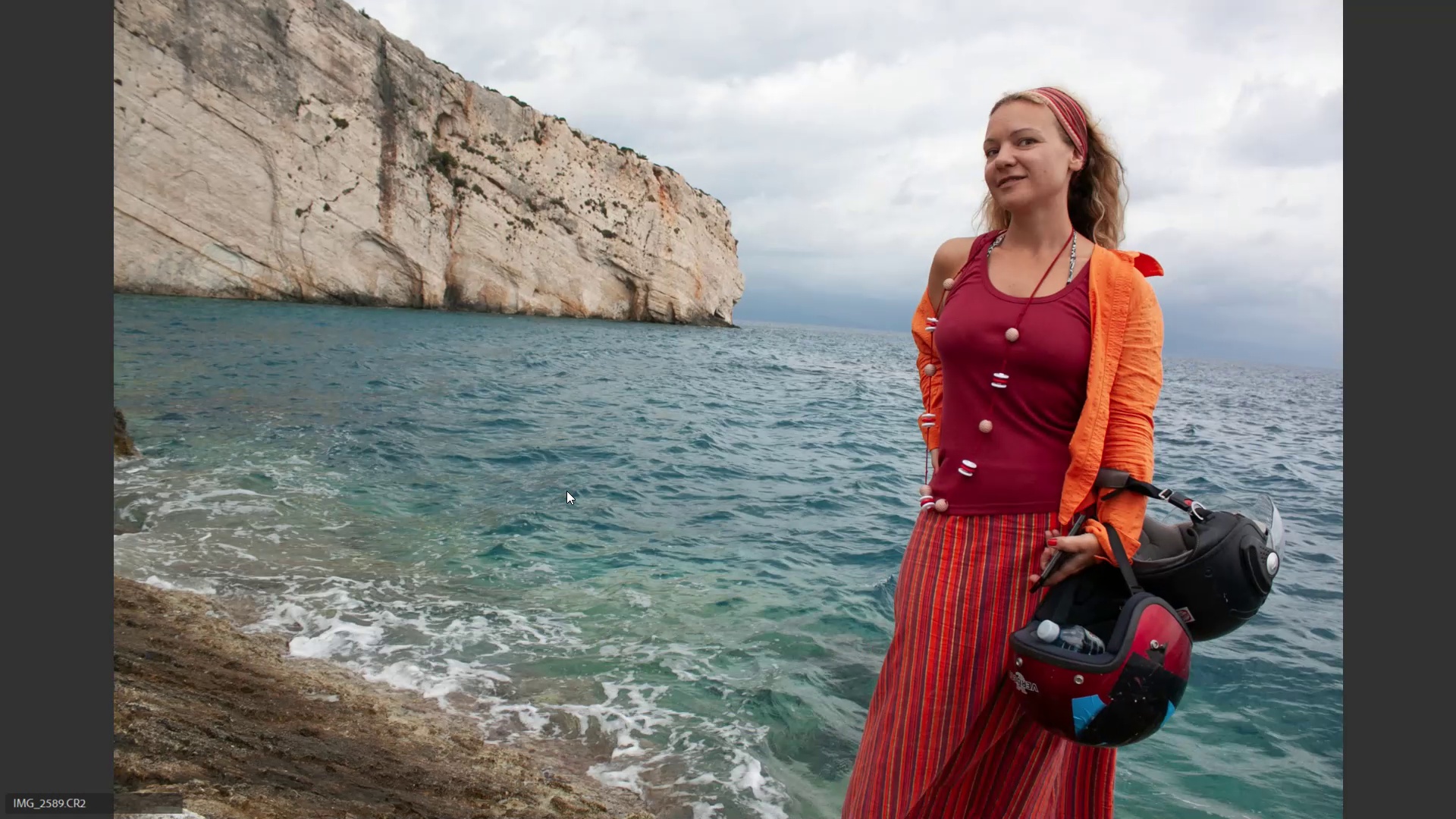 
key(ArrowLeft)
 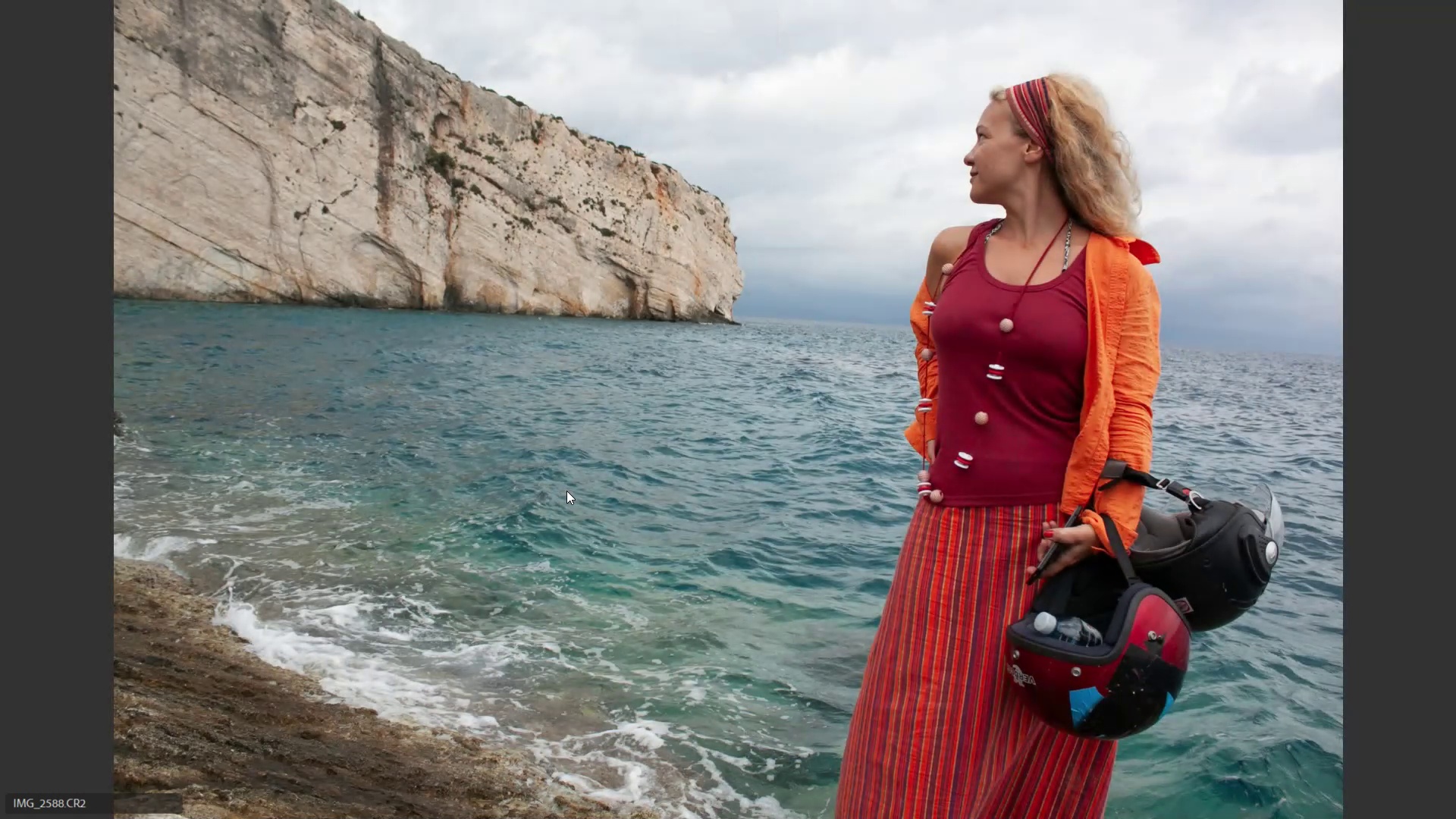 
key(6)
 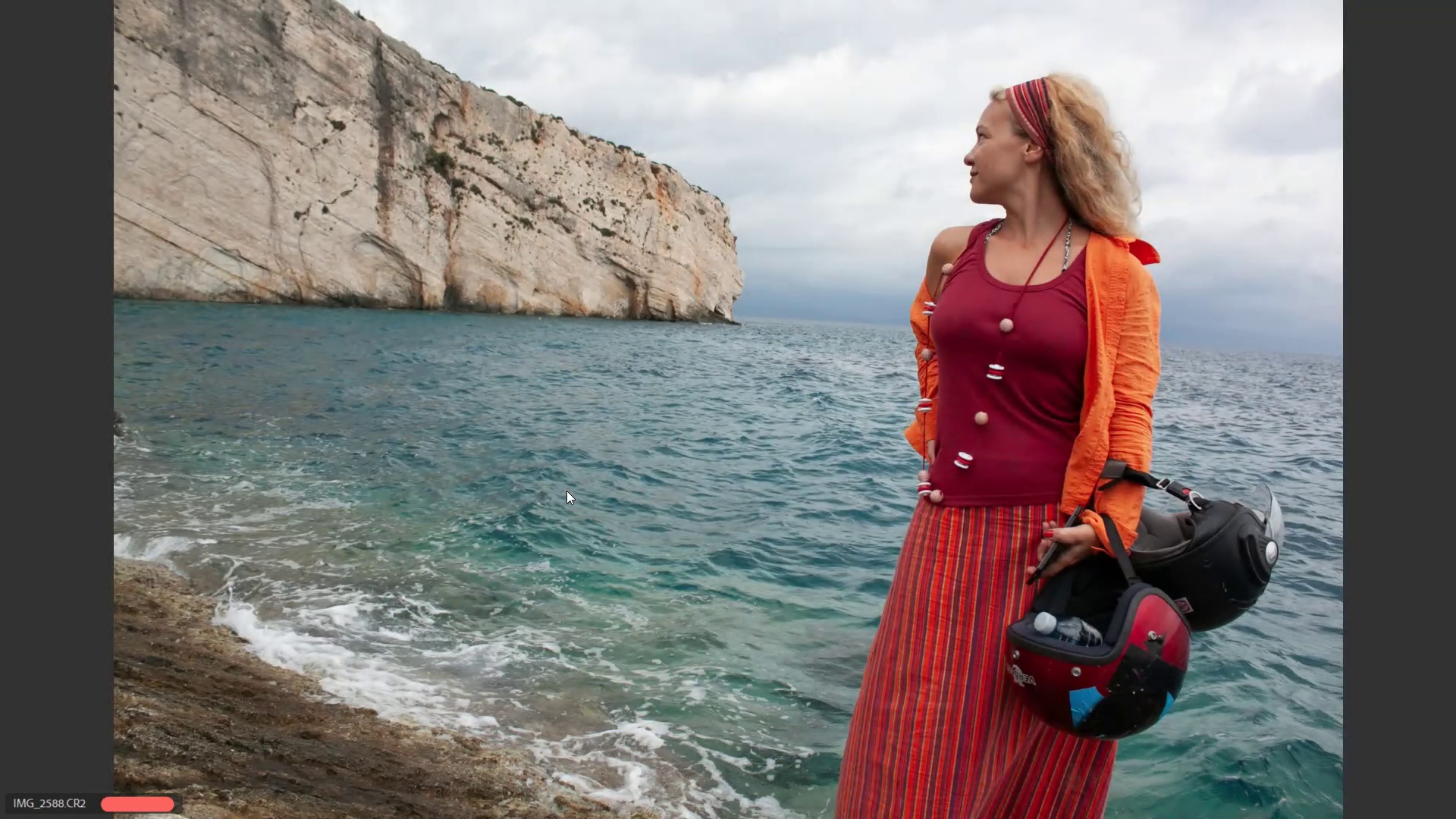 
key(ArrowRight)
 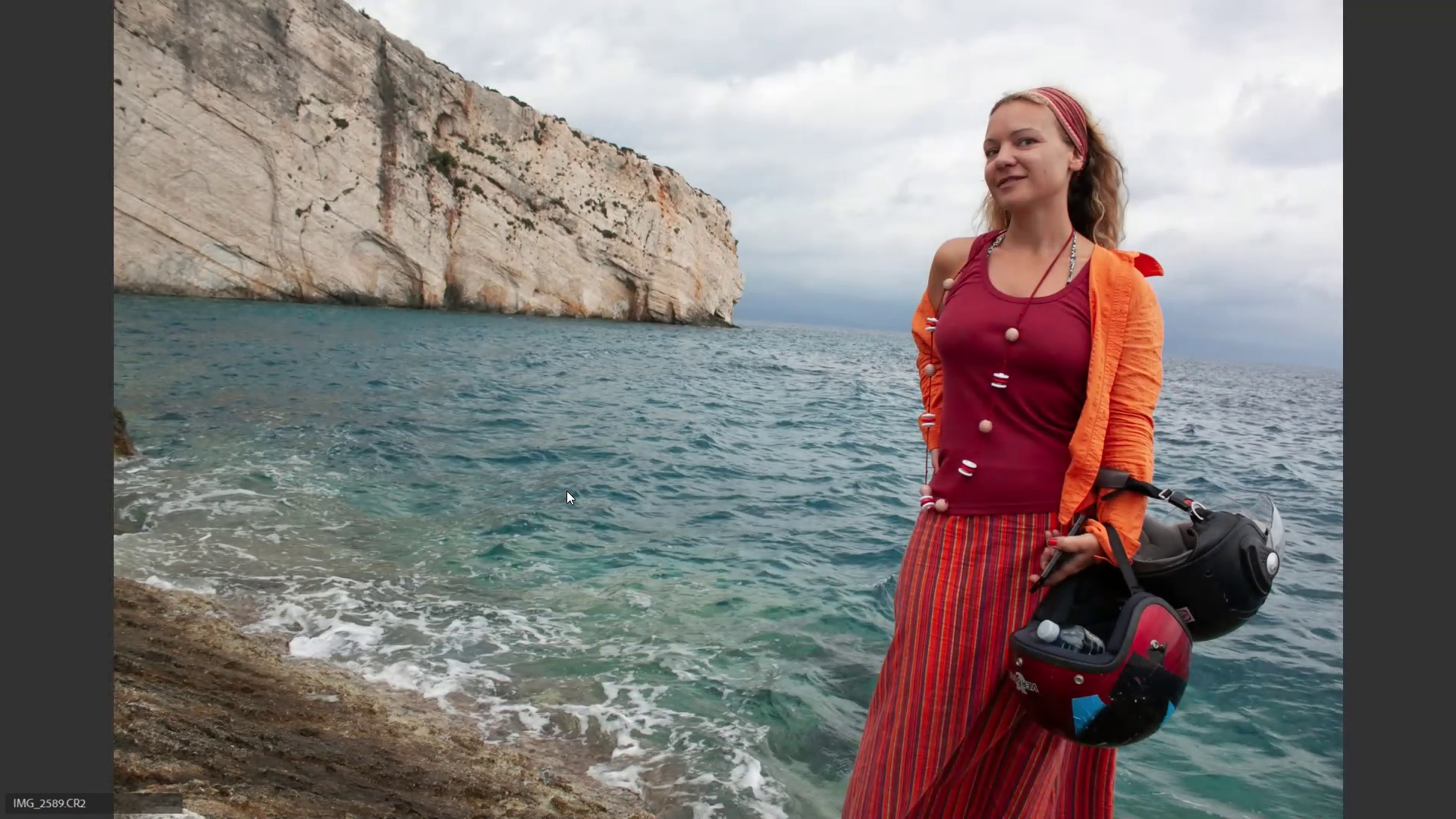 
key(6)
 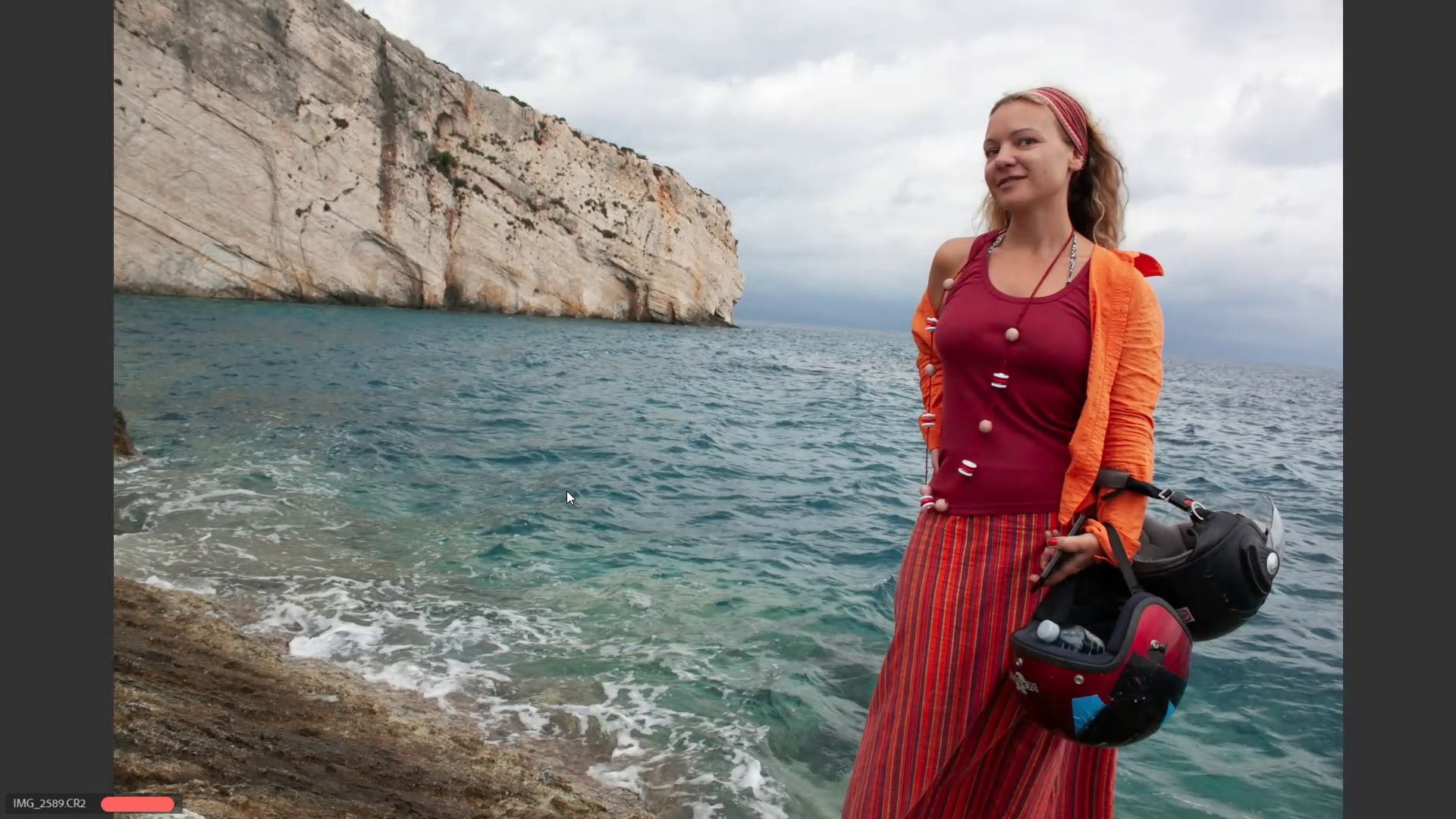 
key(ArrowRight)
 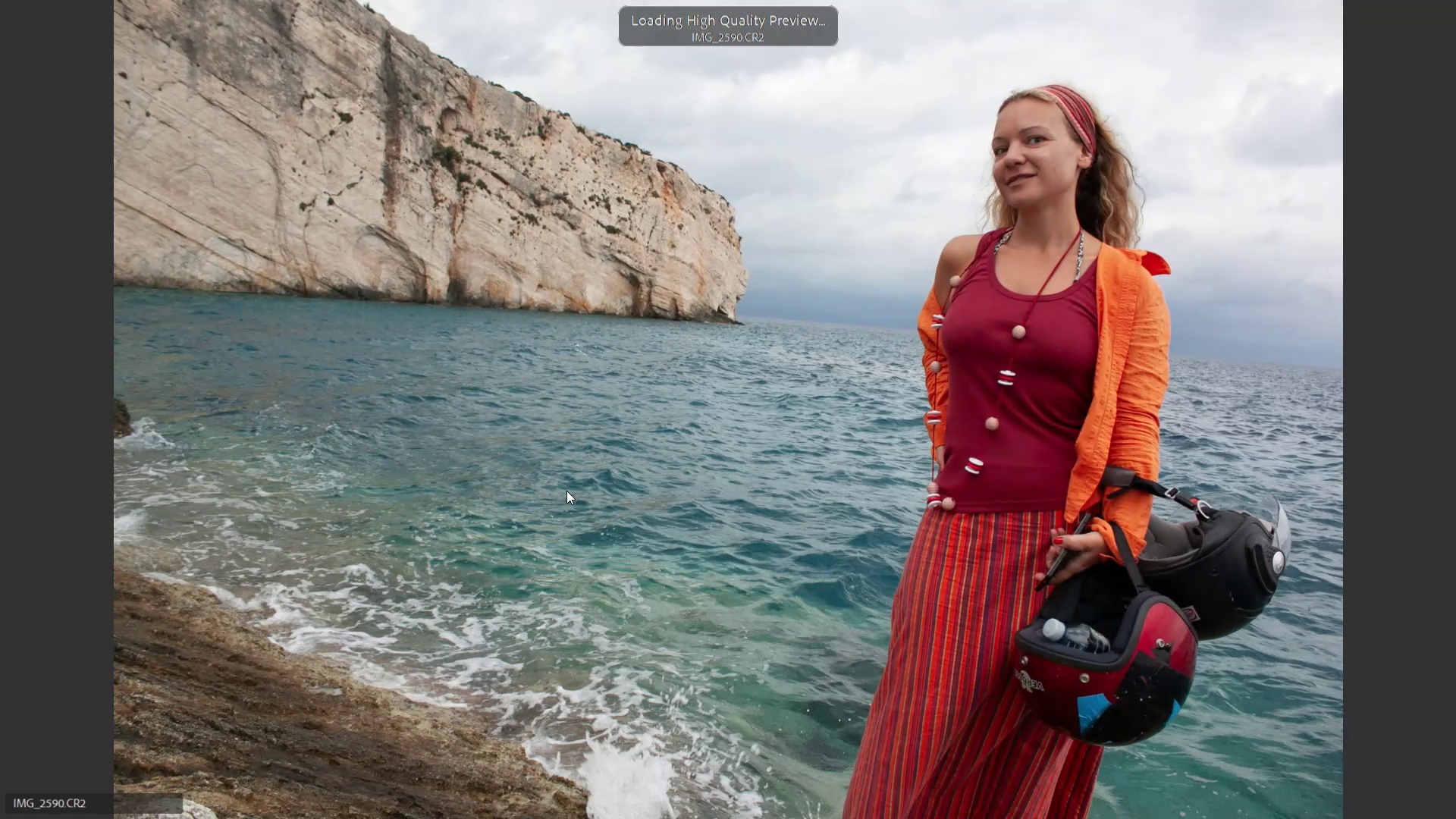 
key(ArrowRight)
 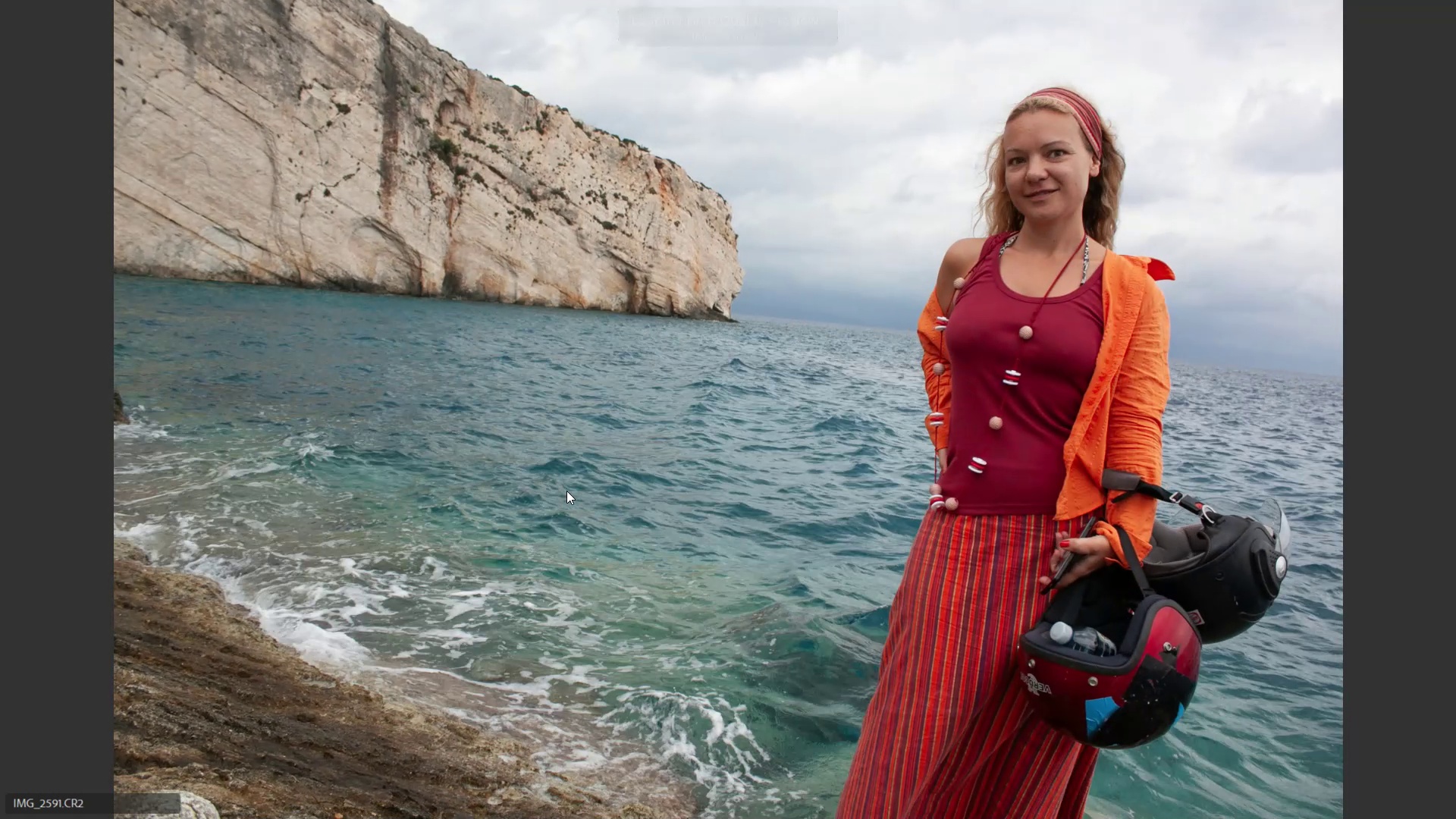 
key(ArrowRight)
 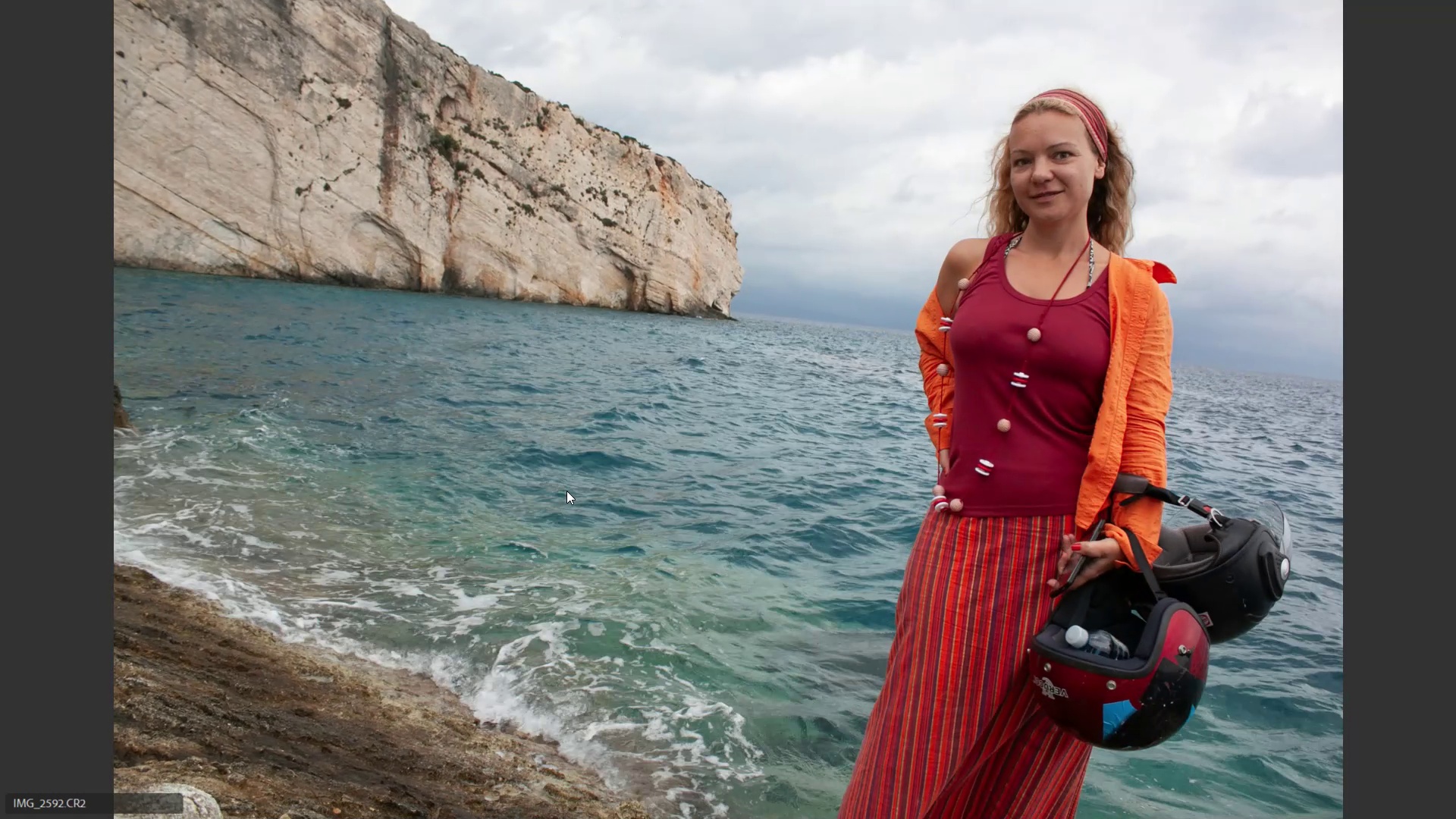 
key(ArrowLeft)
 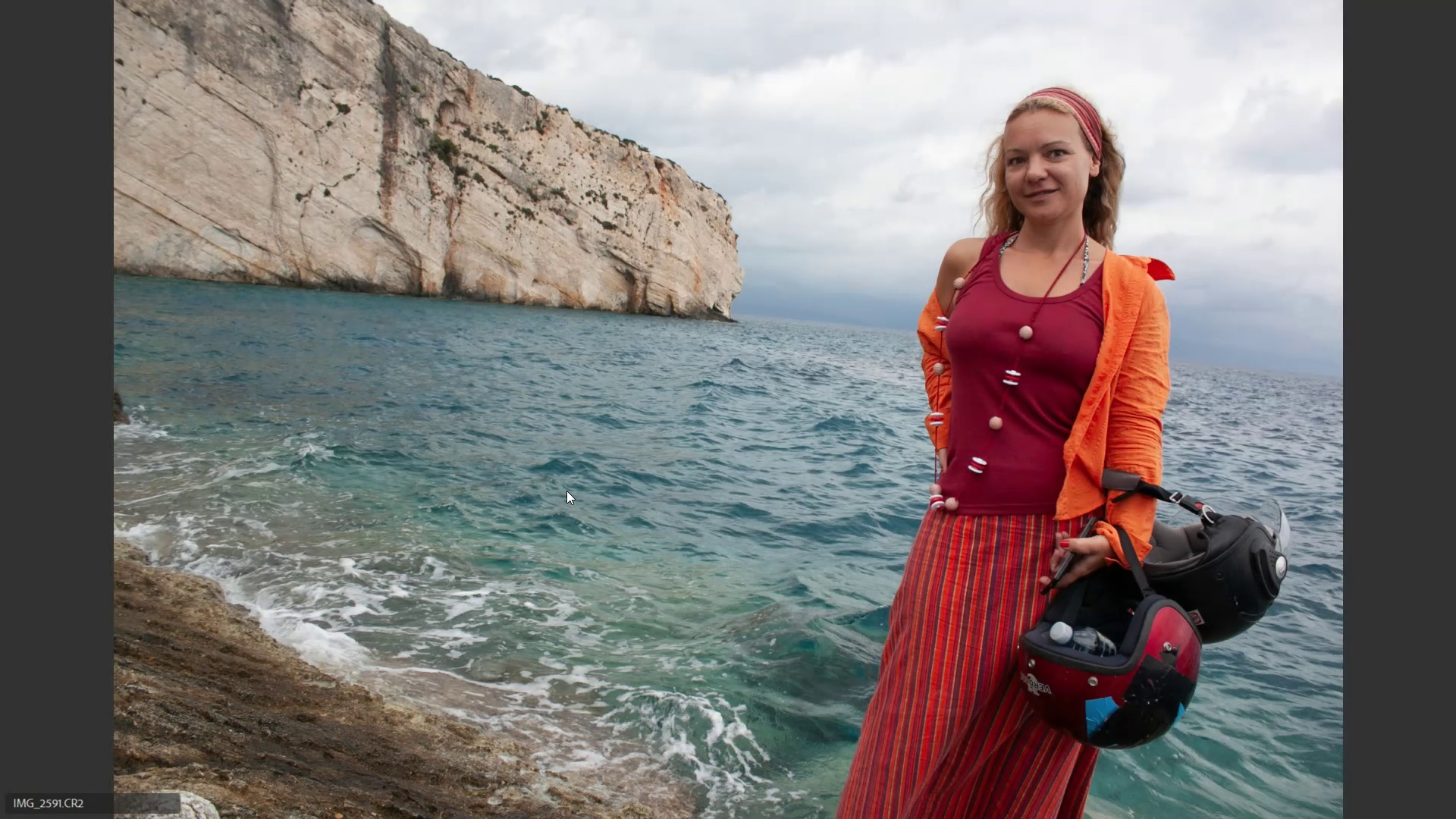 
key(6)
 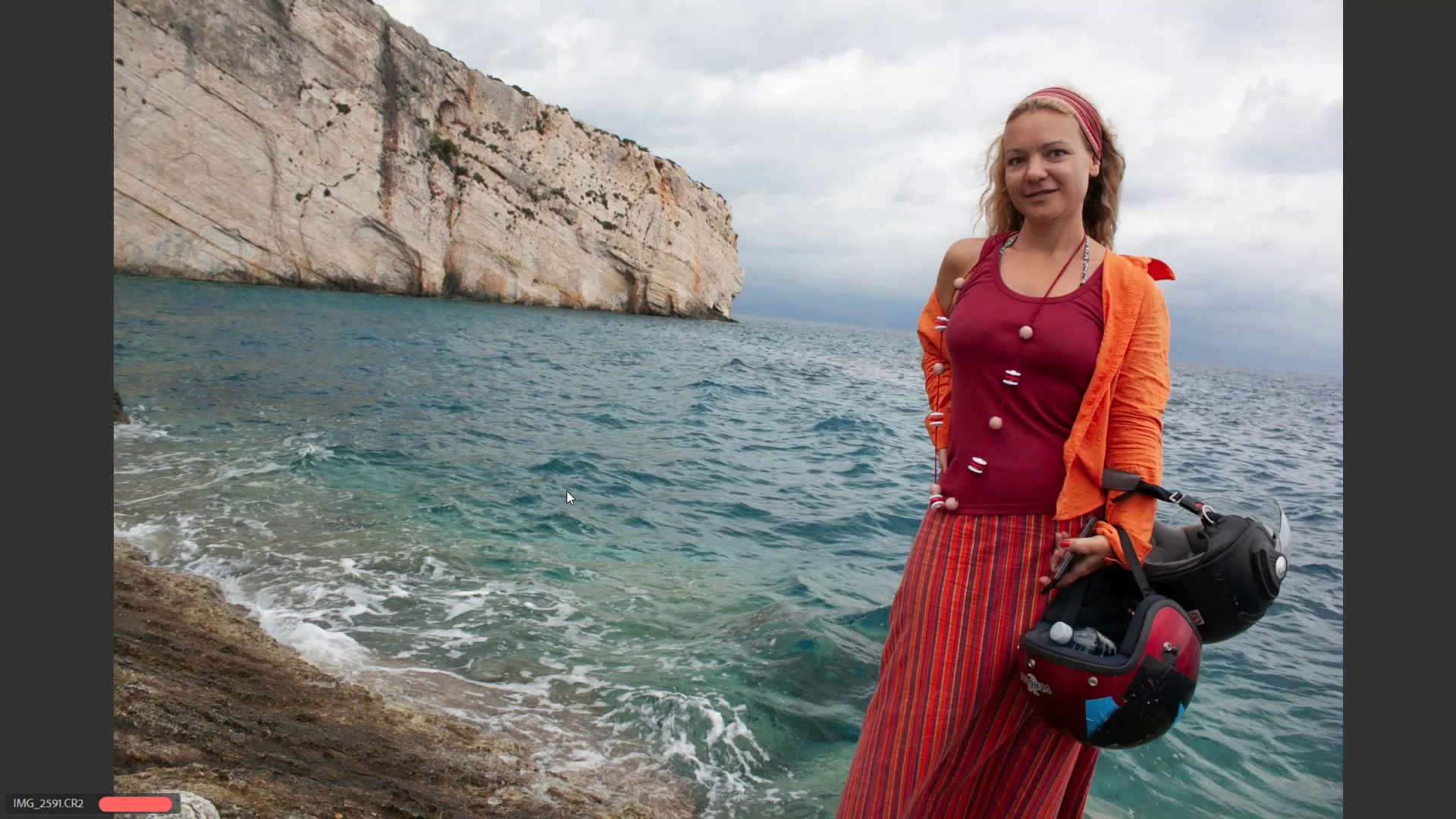 
key(ArrowRight)
 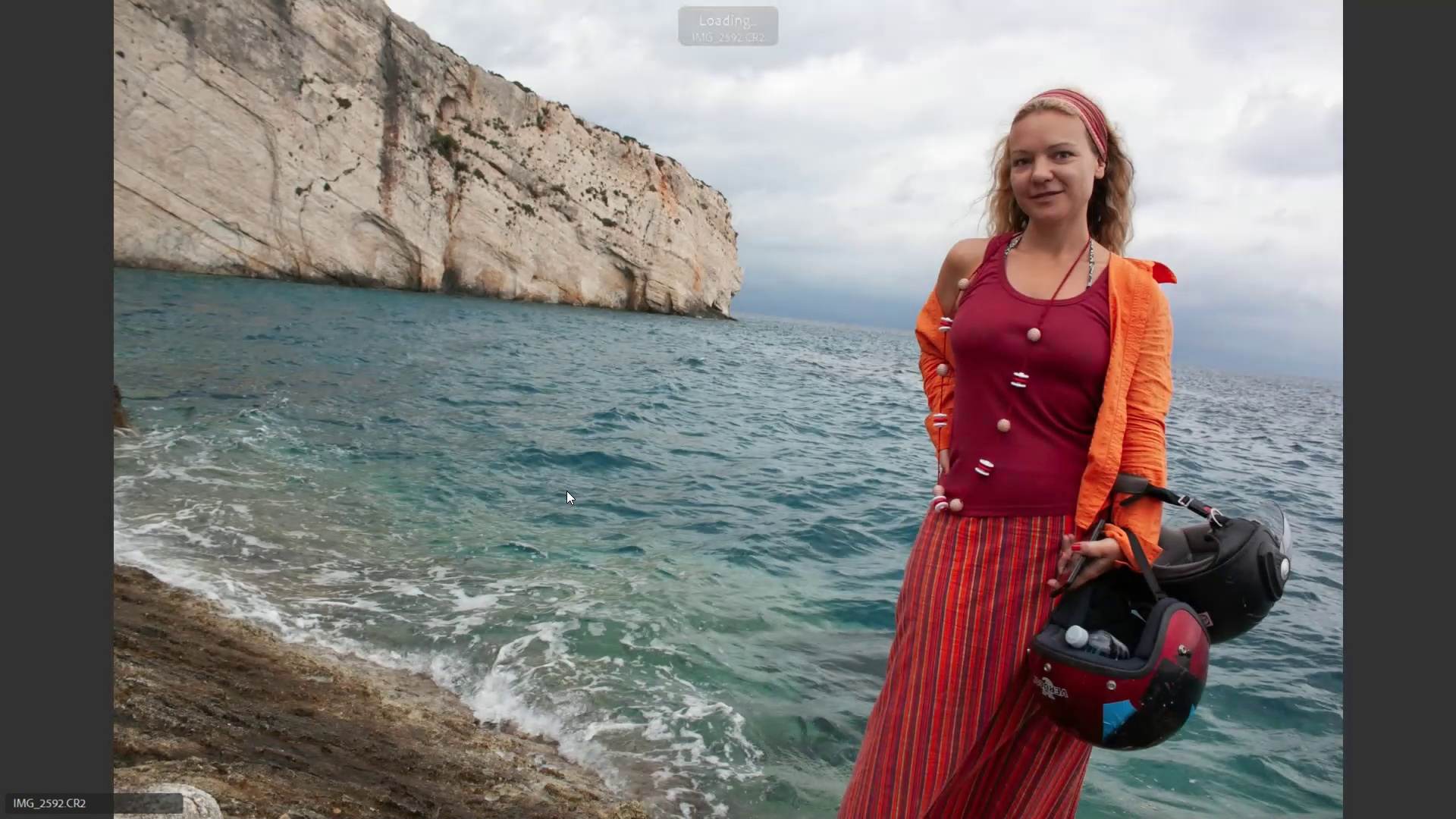 
key(ArrowRight)
 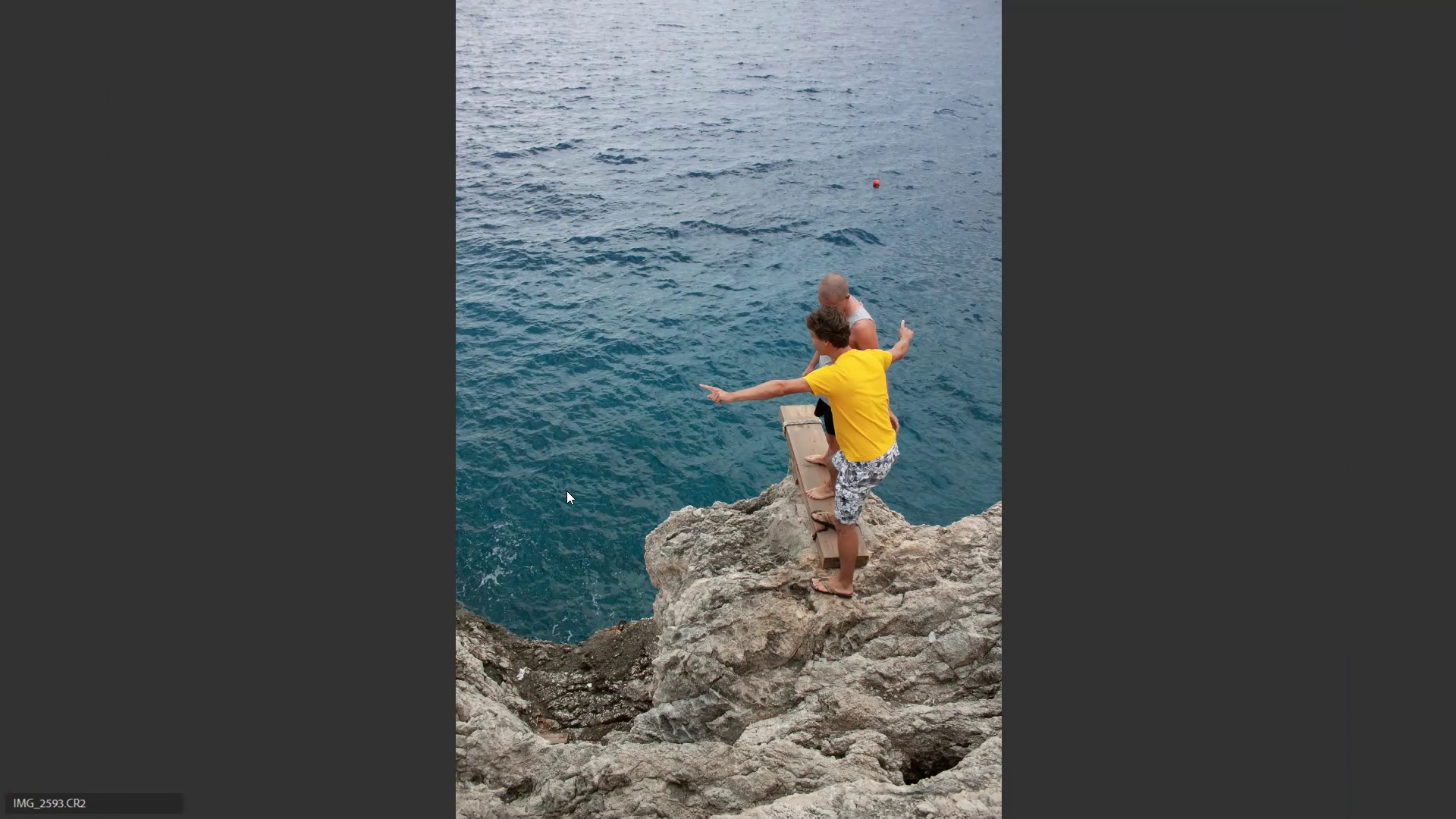 
key(ArrowRight)
 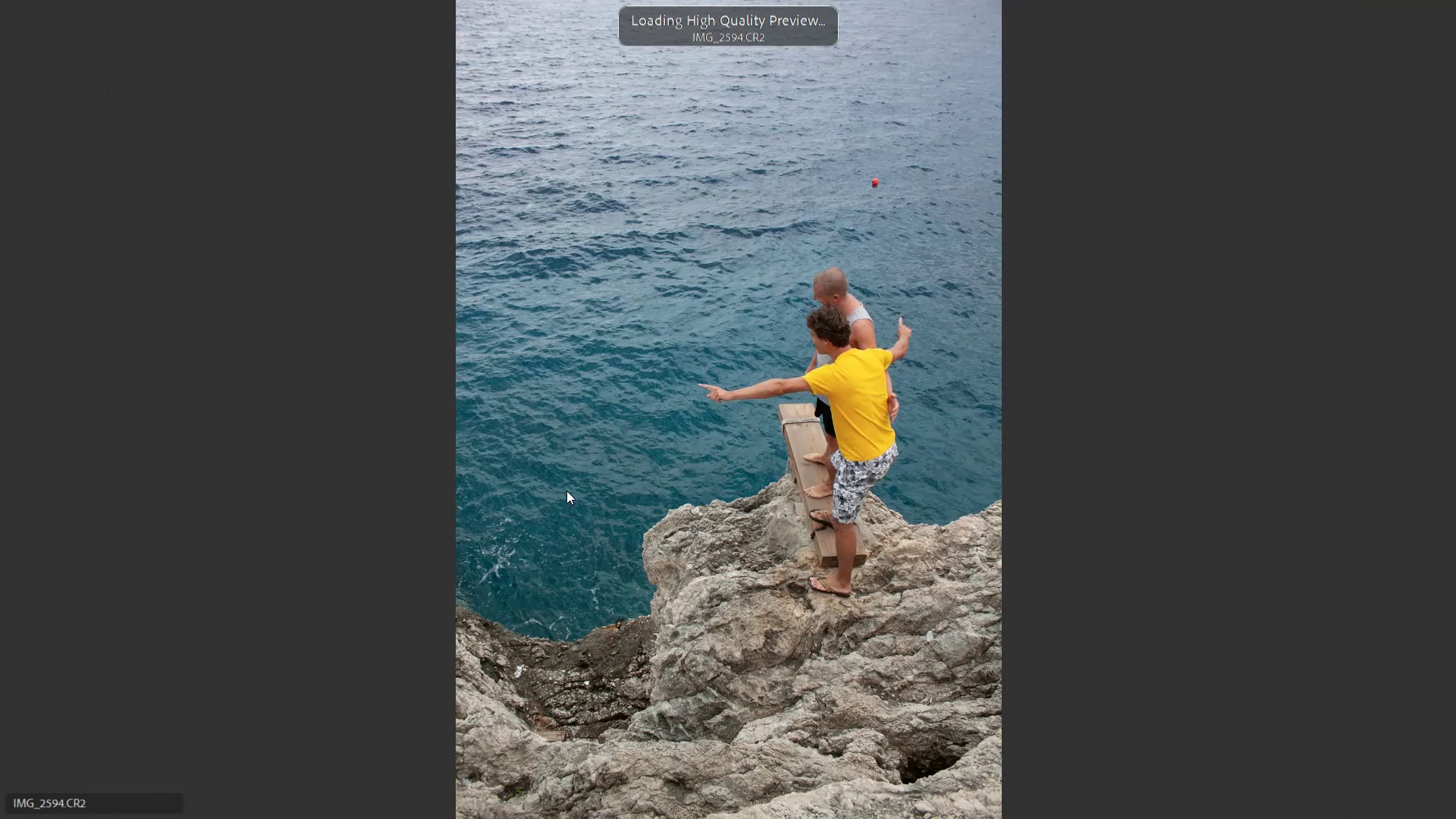 
key(ArrowRight)
 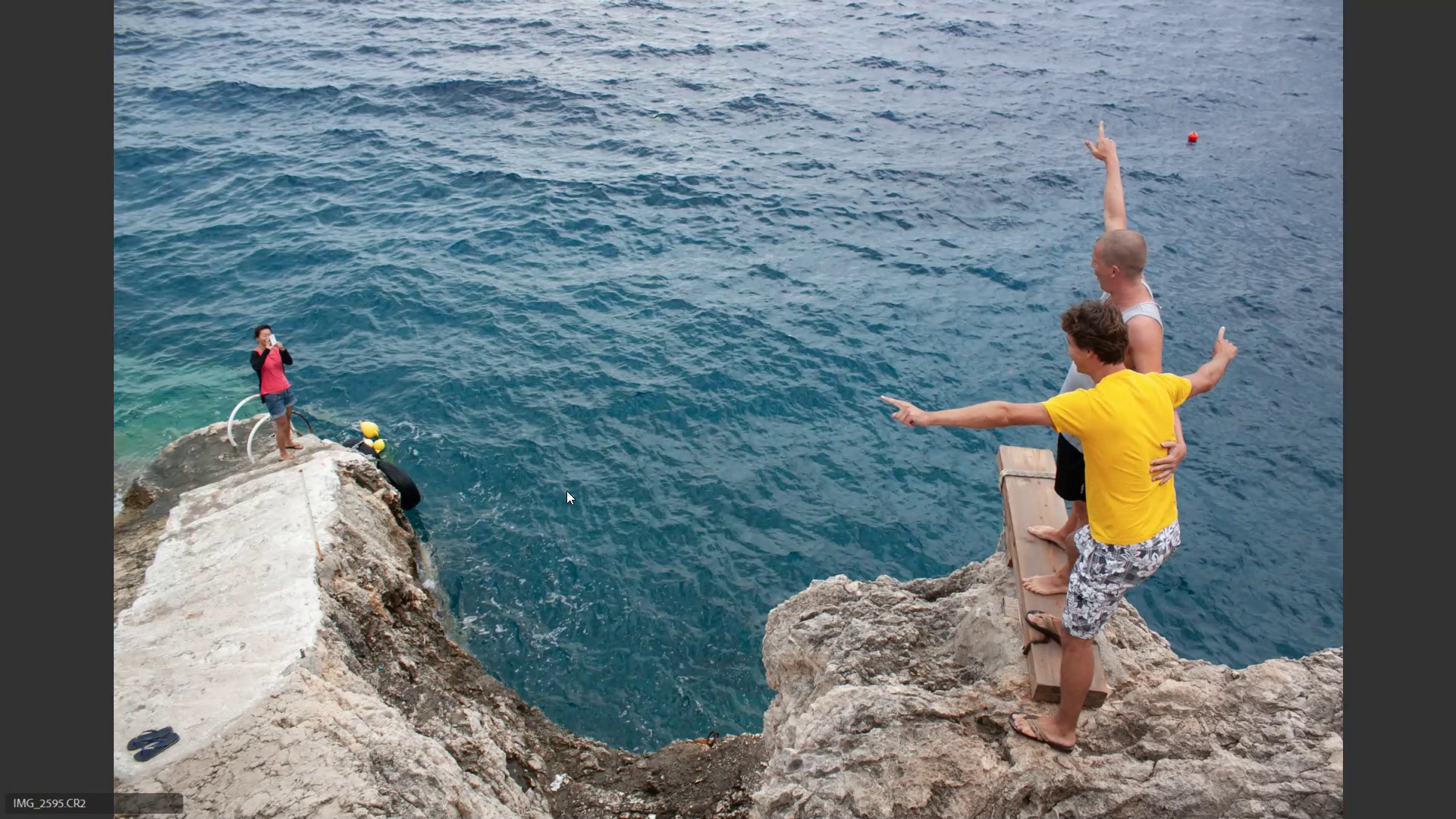 
key(ArrowLeft)
 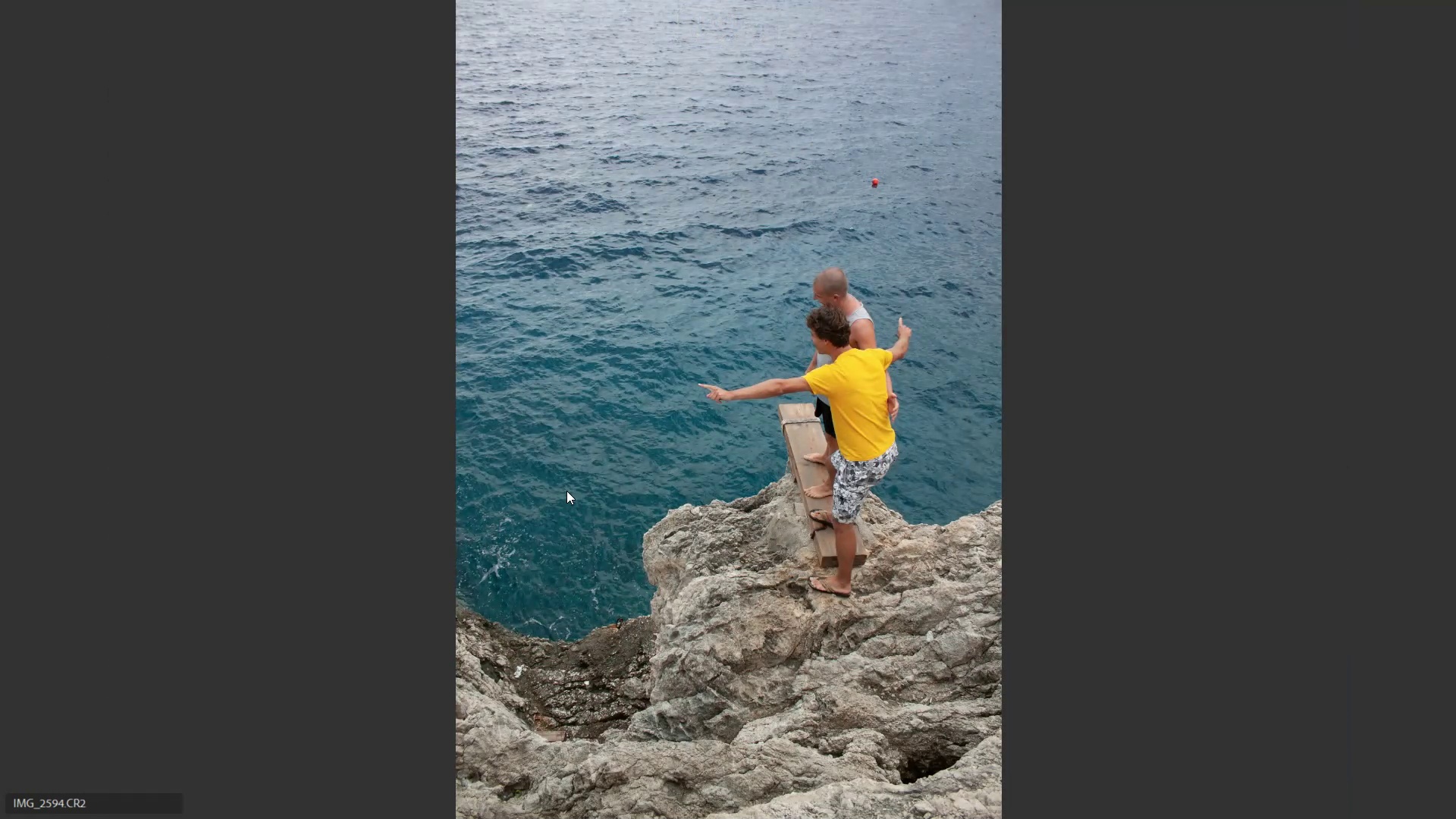 
key(ArrowLeft)
 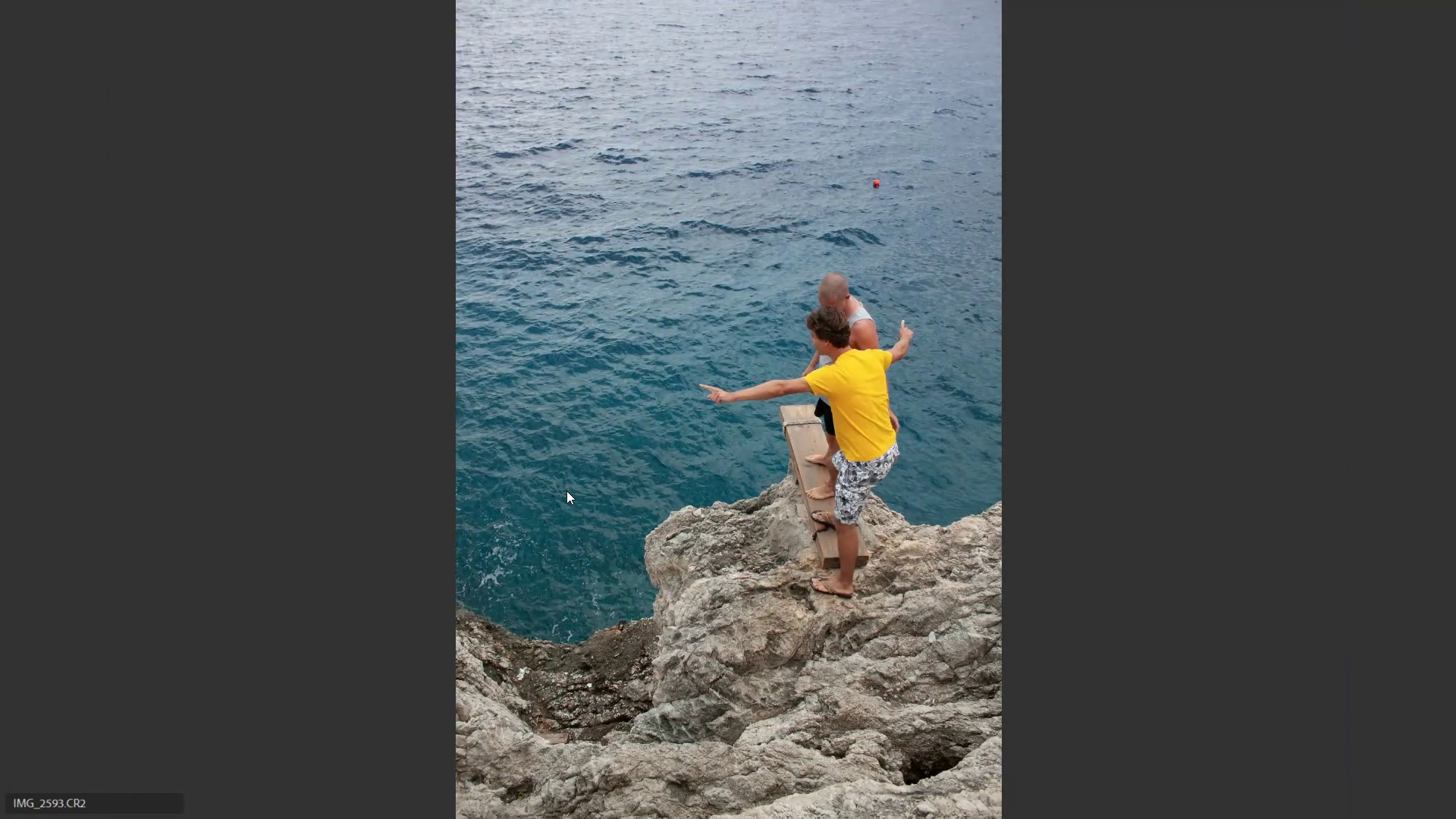 
key(6)
 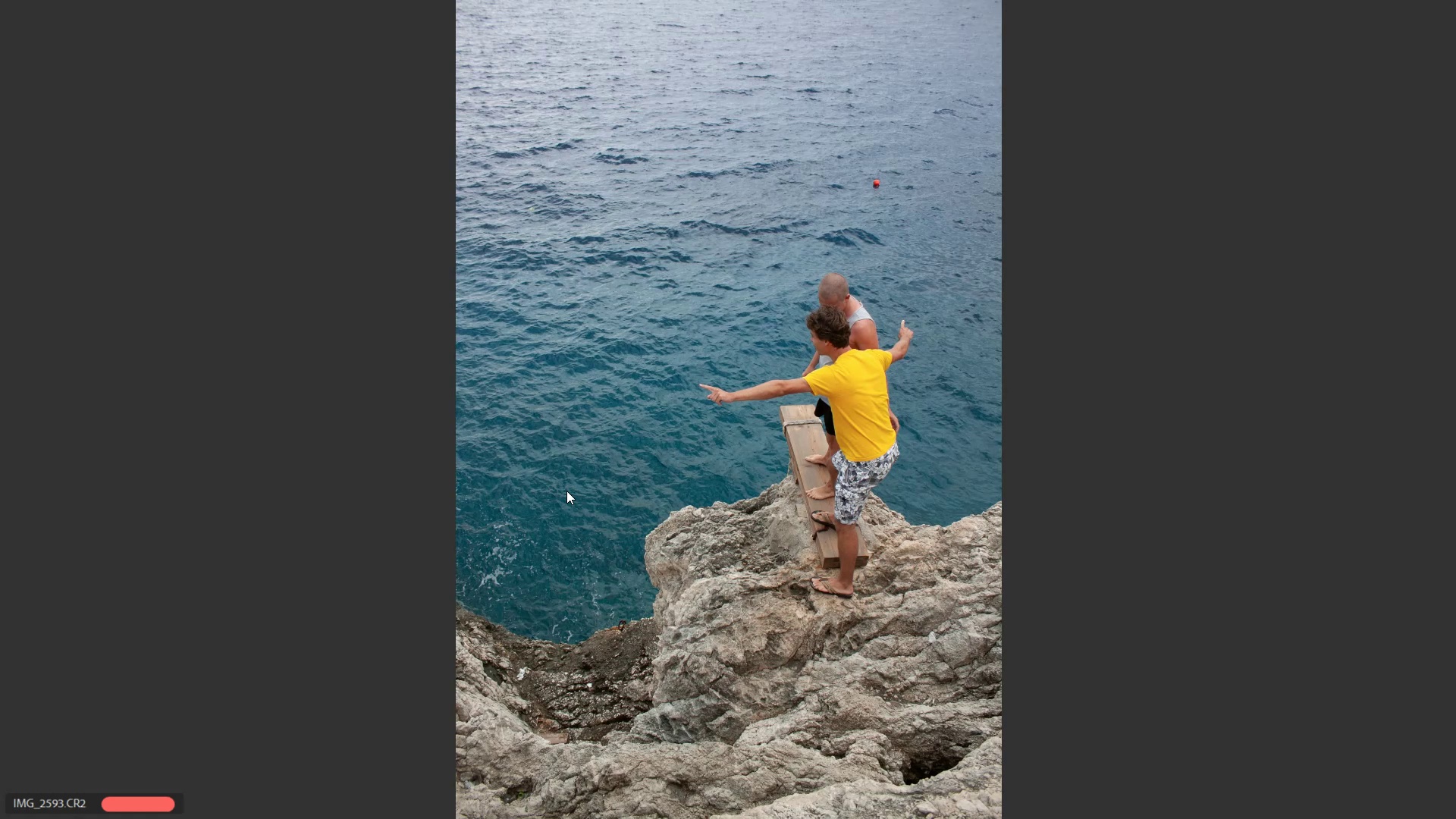 
key(ArrowRight)
 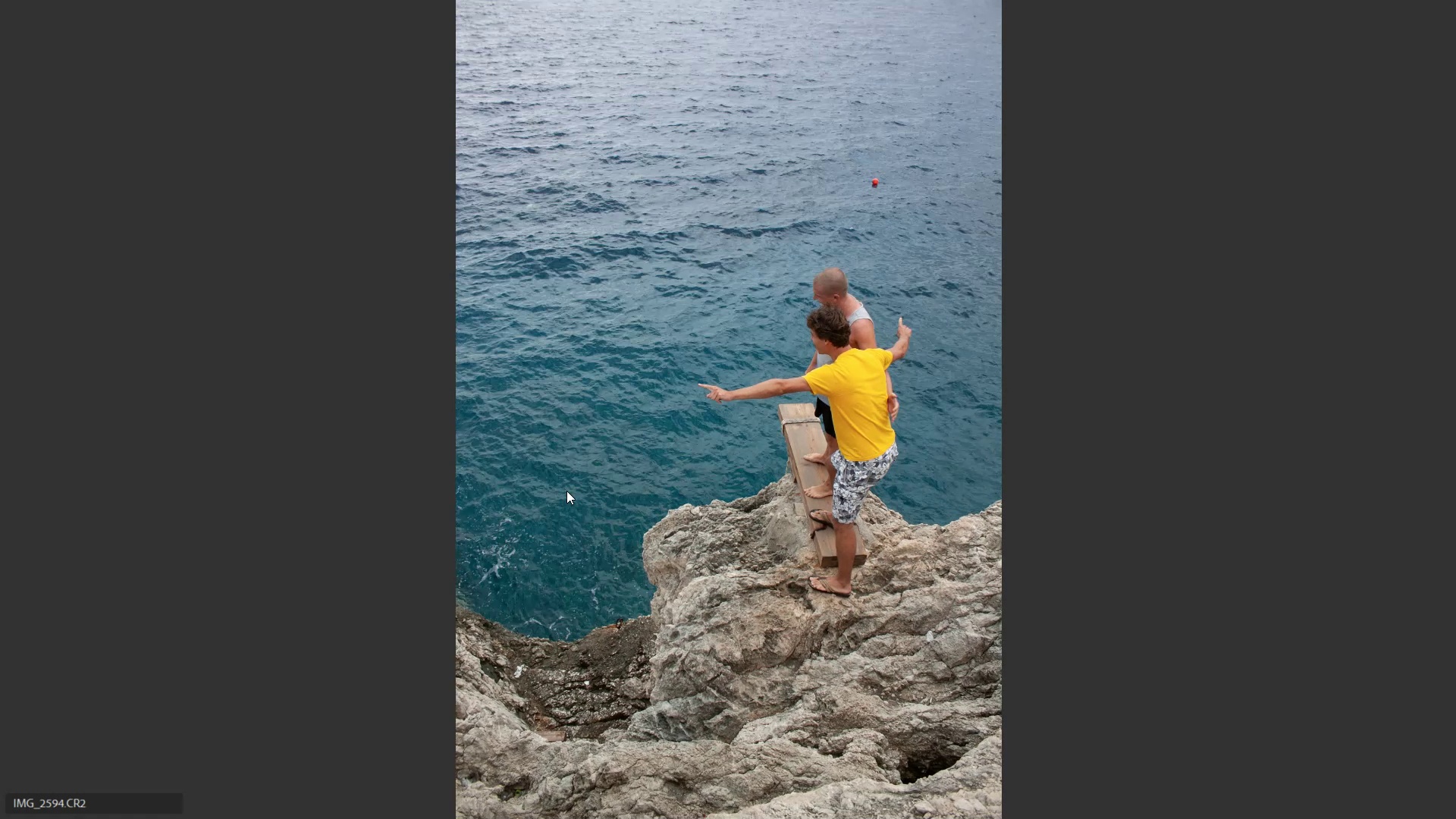 
key(ArrowRight)
 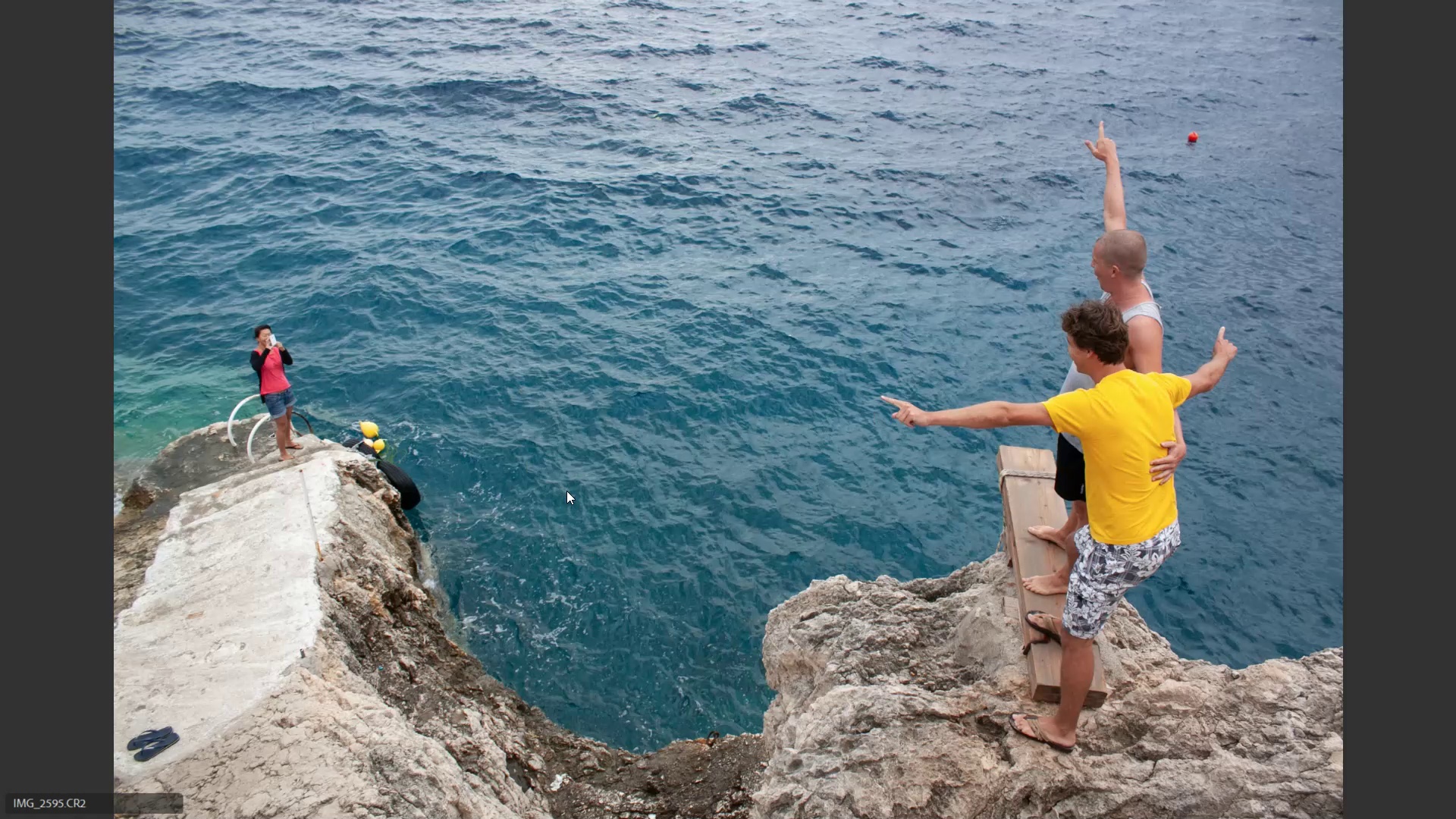 
key(ArrowRight)
 